 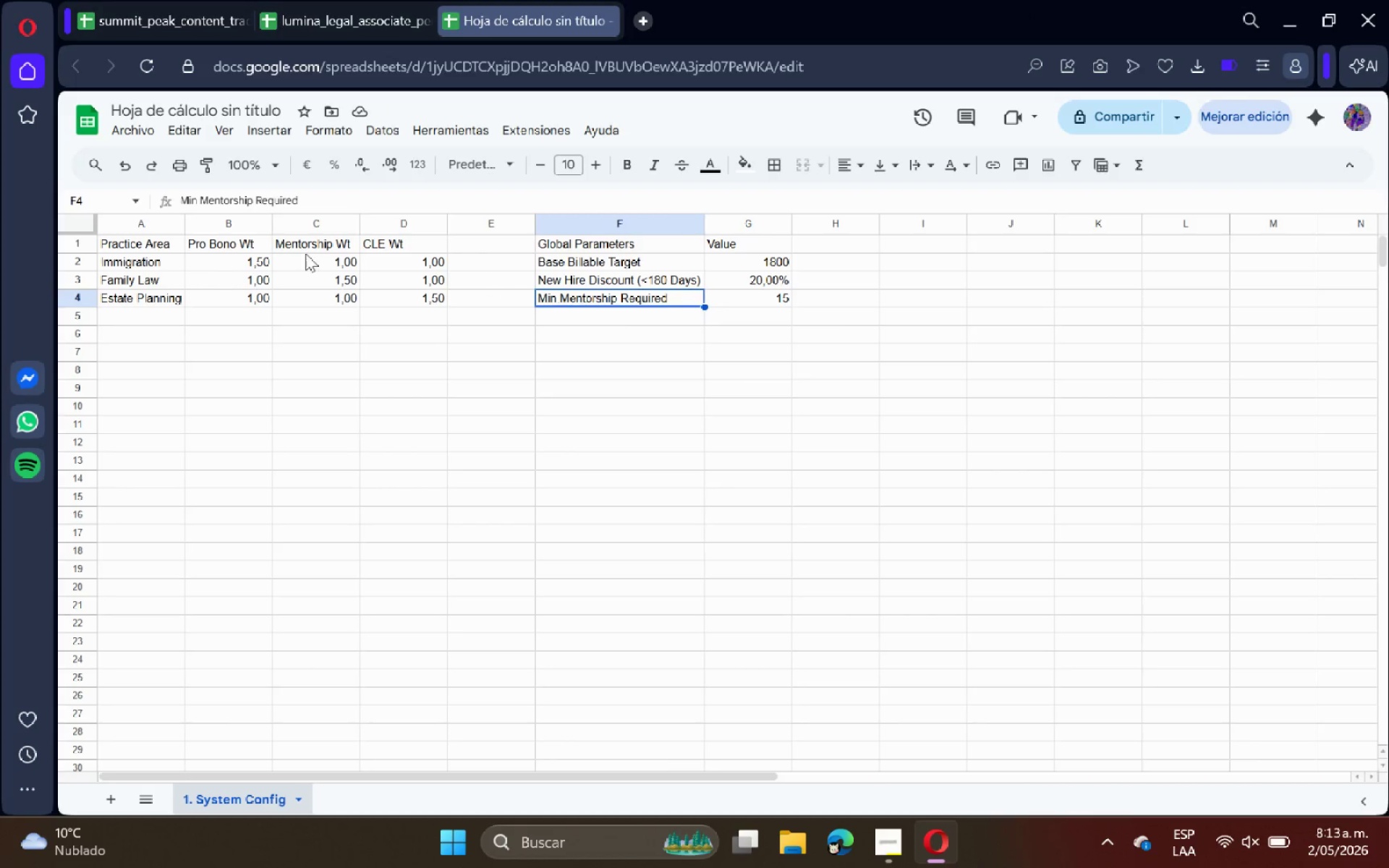 
left_click_drag(start_coordinate=[148, 242], to_coordinate=[445, 249])
 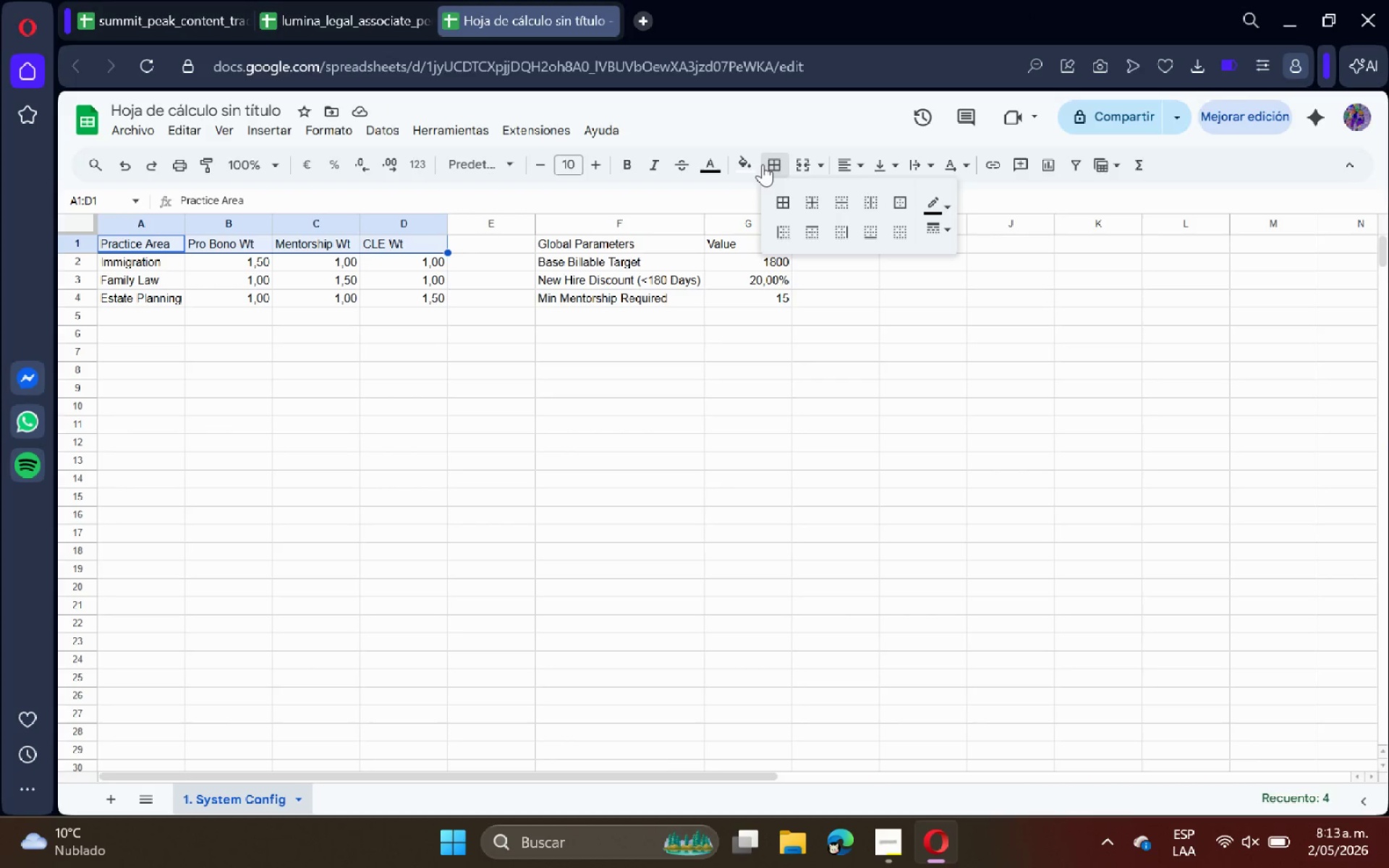 
double_click([760, 162])
 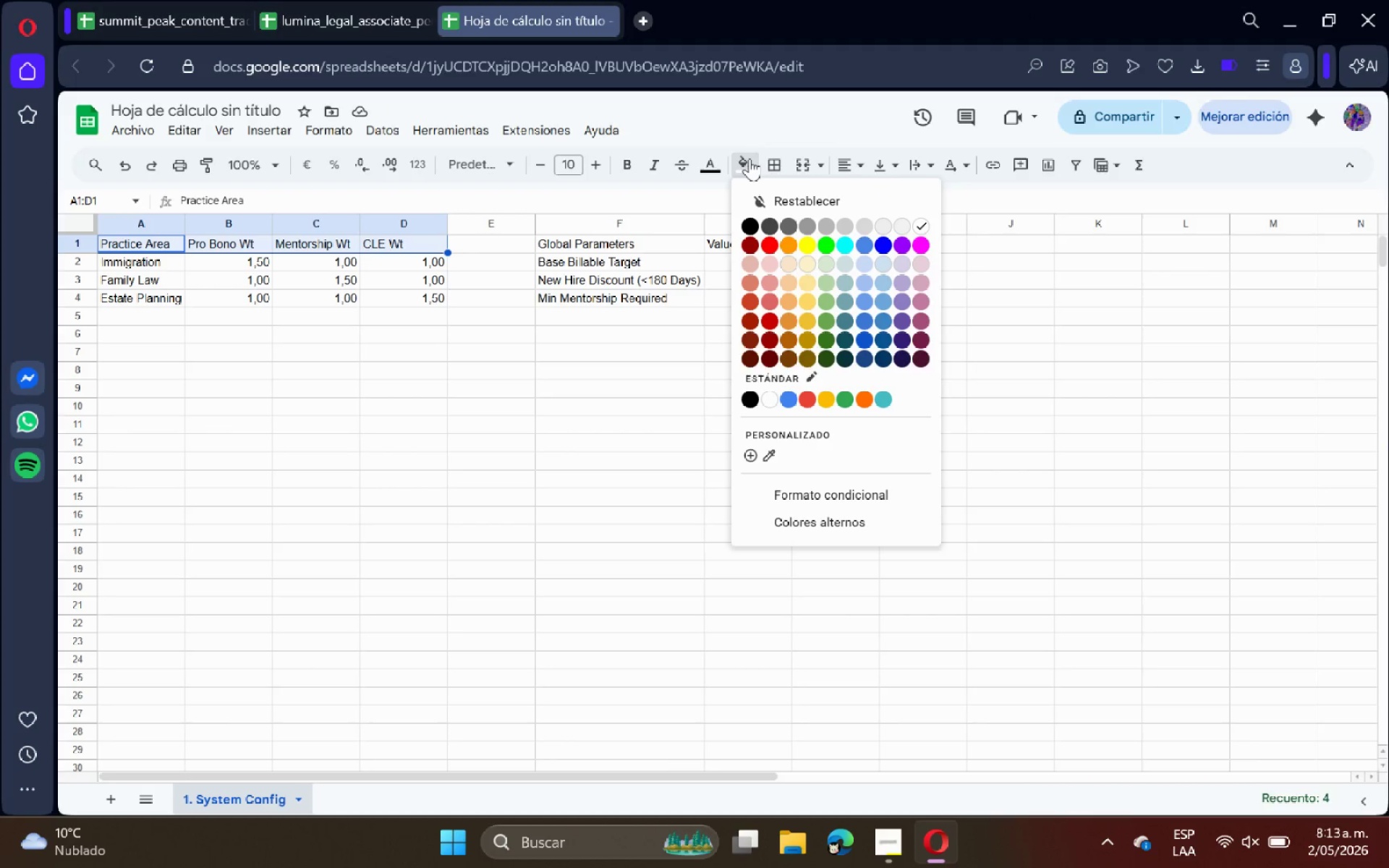 
triple_click([749, 158])
 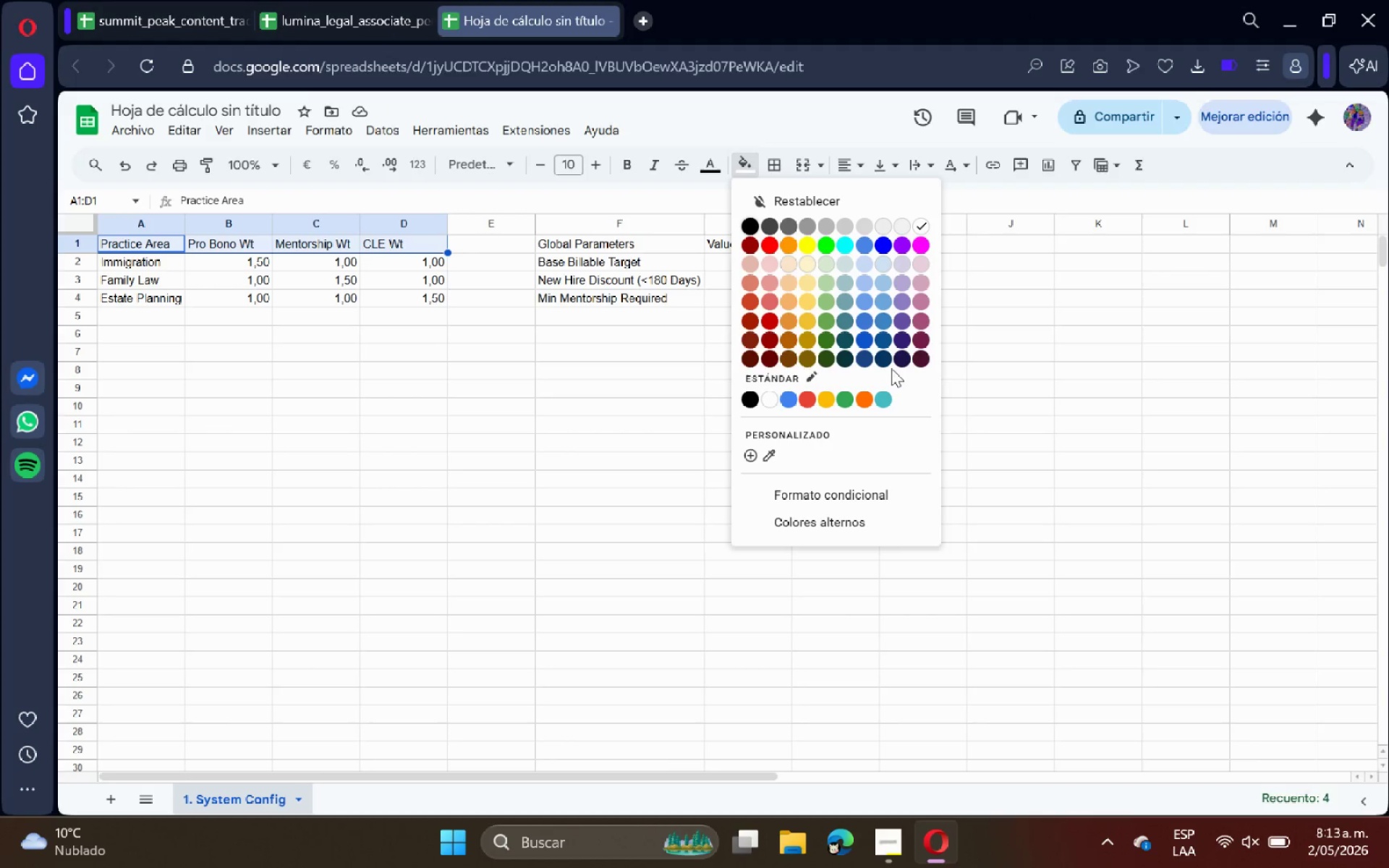 
left_click([886, 366])
 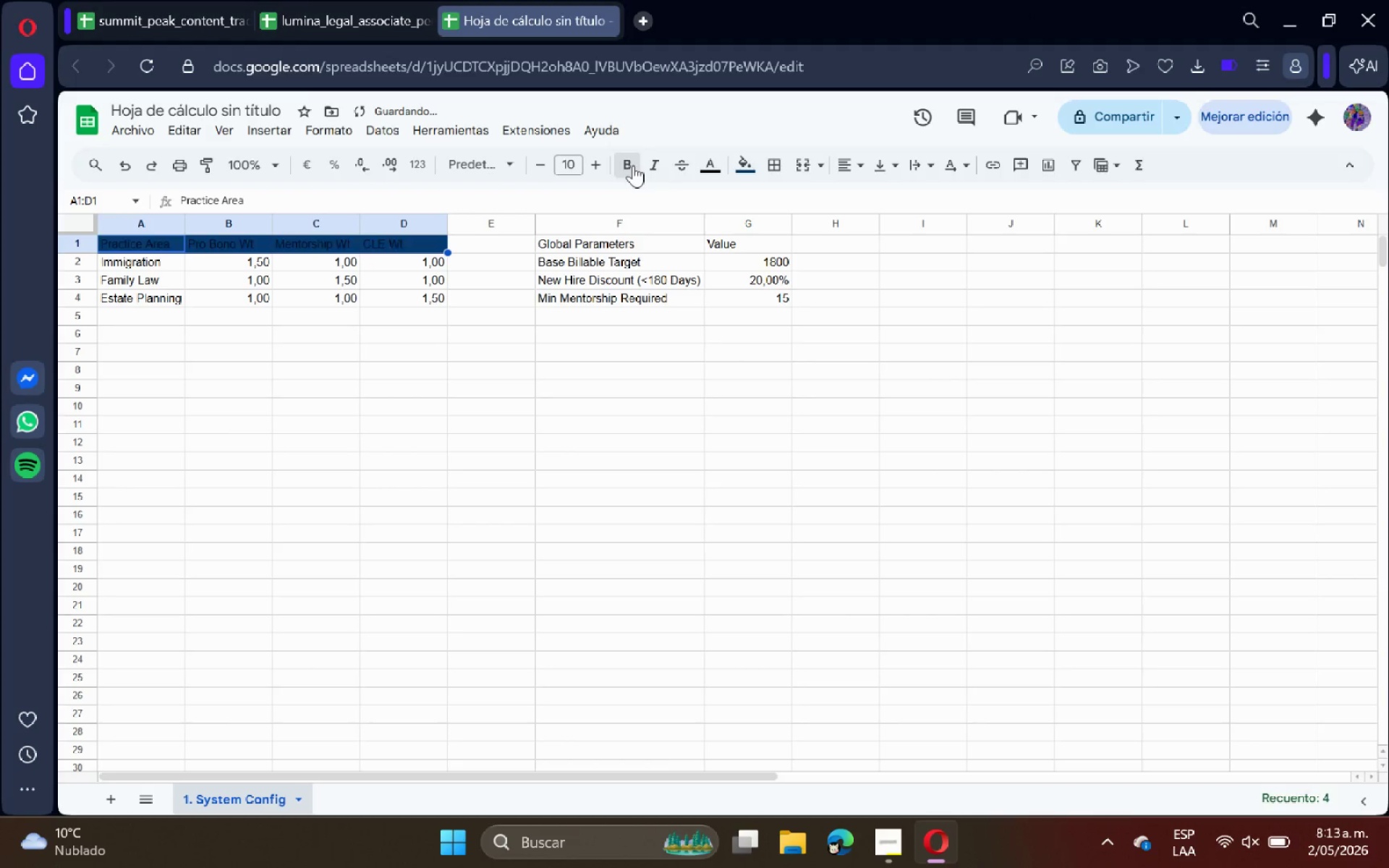 
double_click([715, 166])
 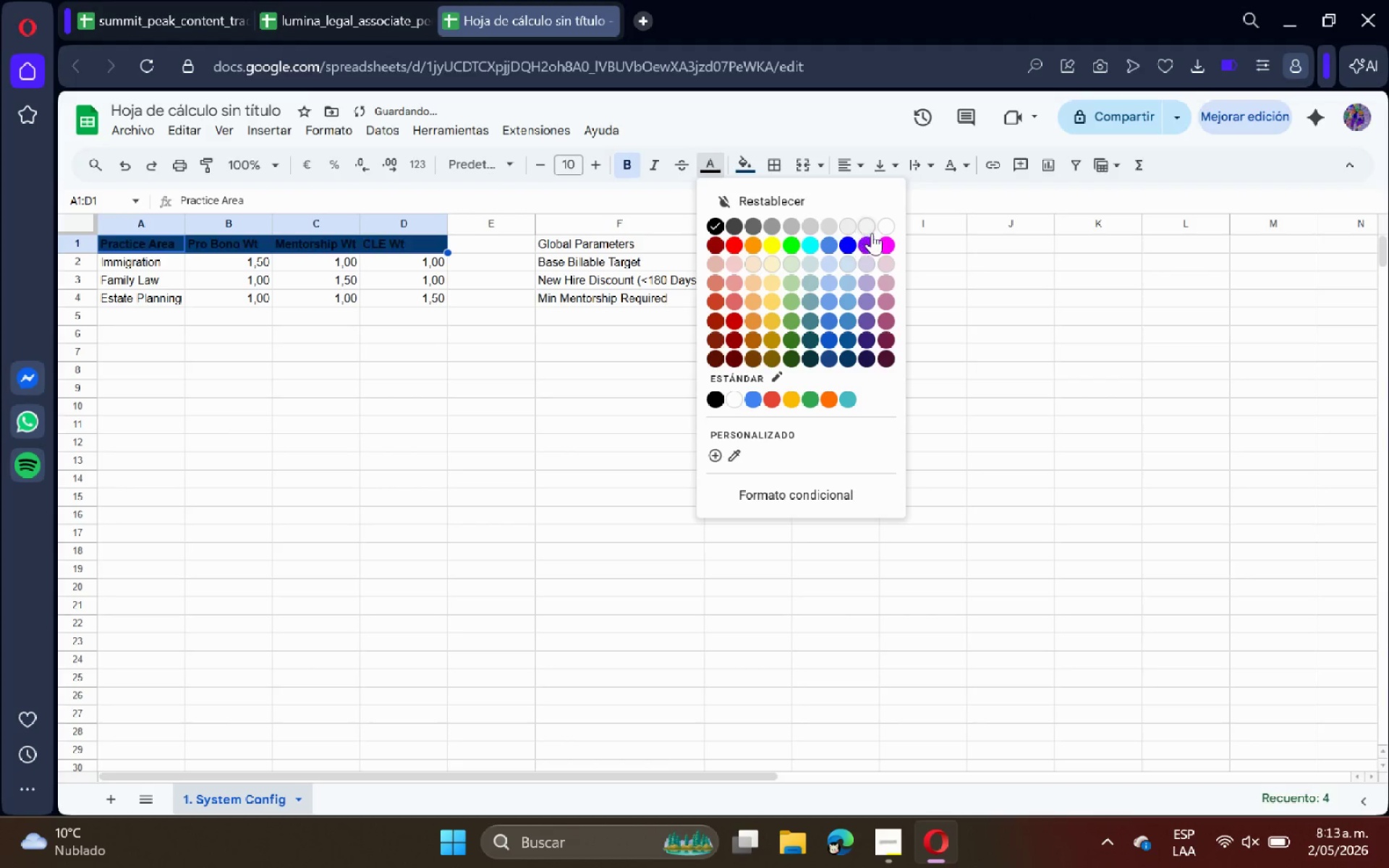 
left_click([882, 229])
 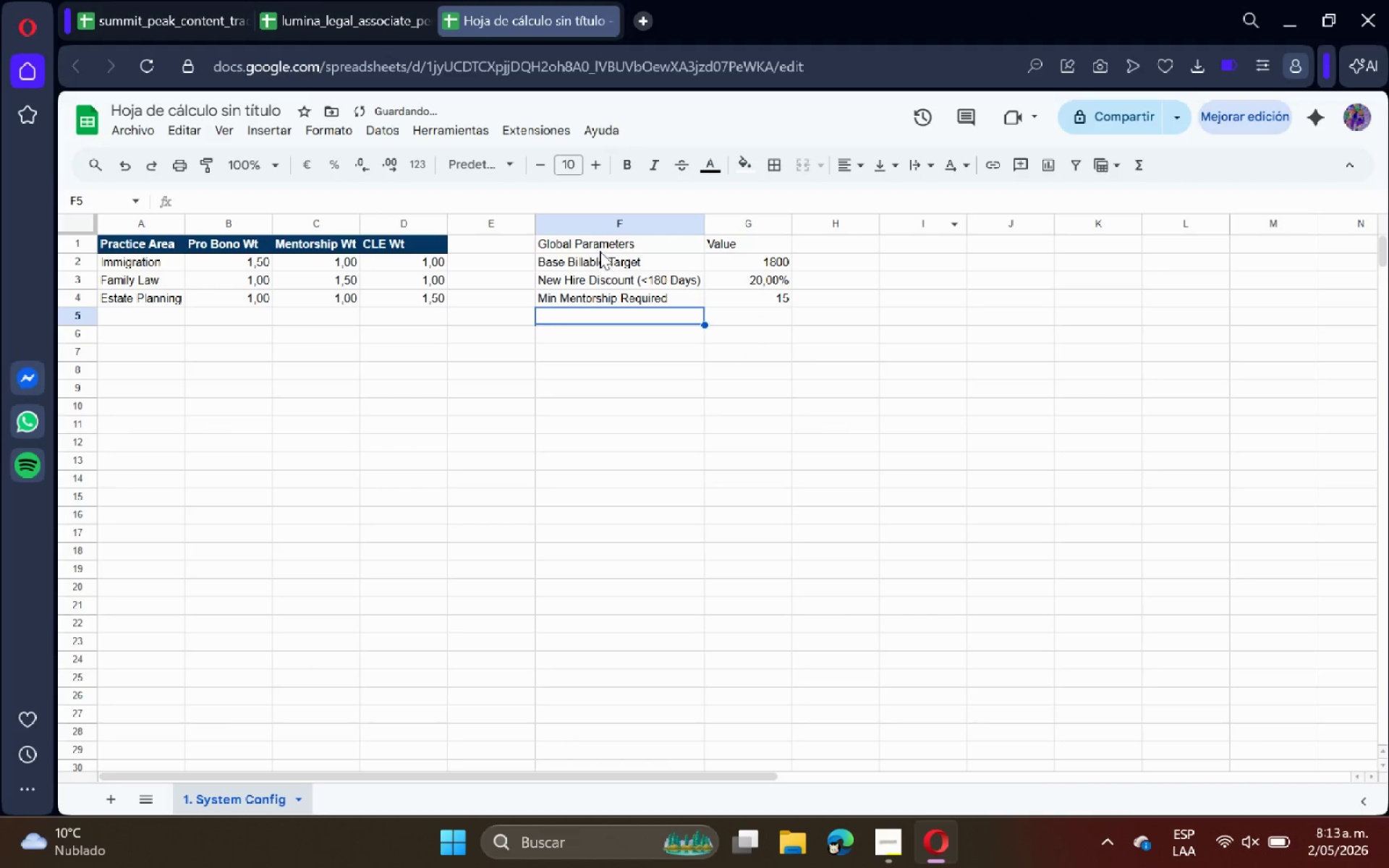 
left_click_drag(start_coordinate=[610, 244], to_coordinate=[730, 244])
 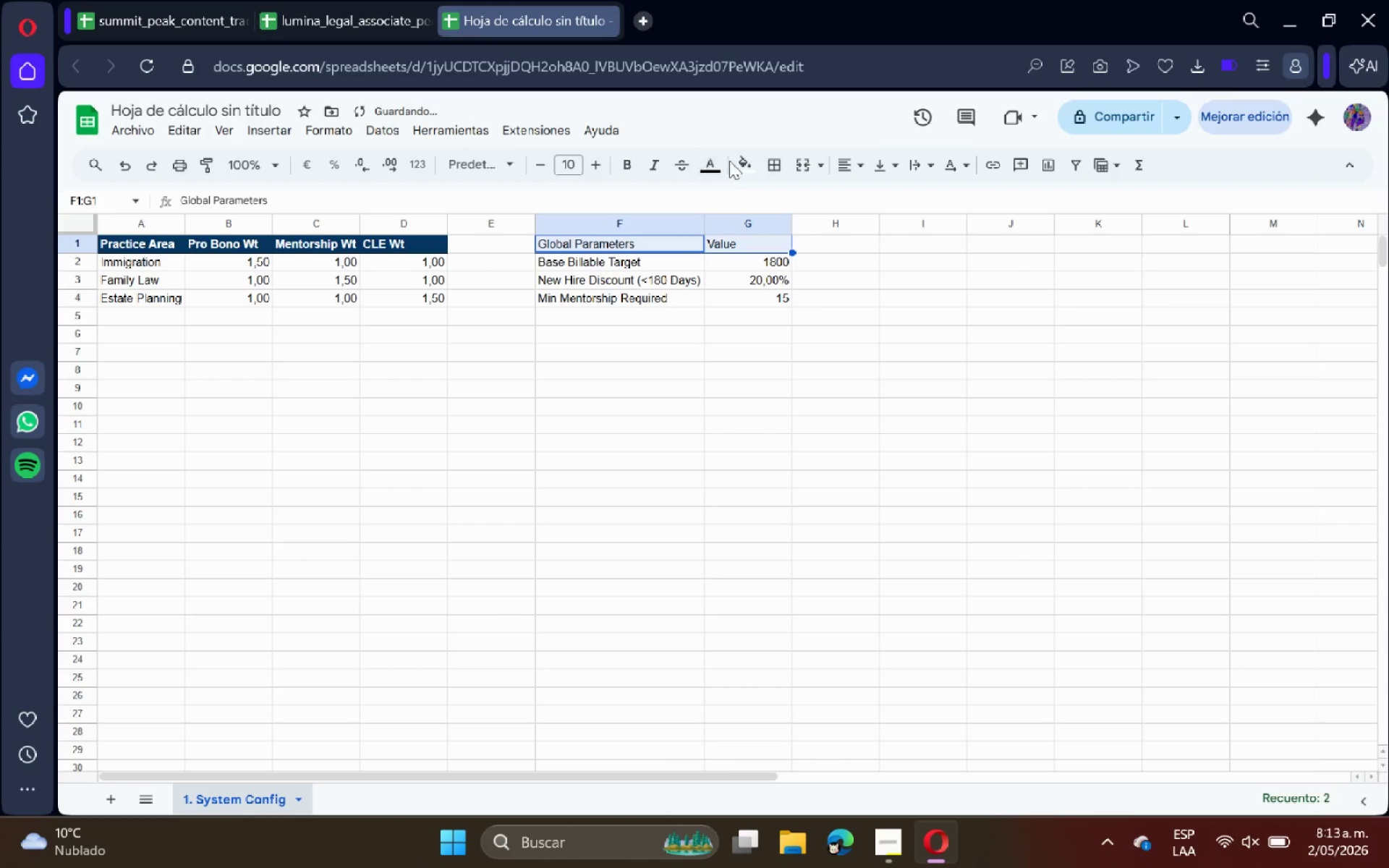 
left_click([742, 161])
 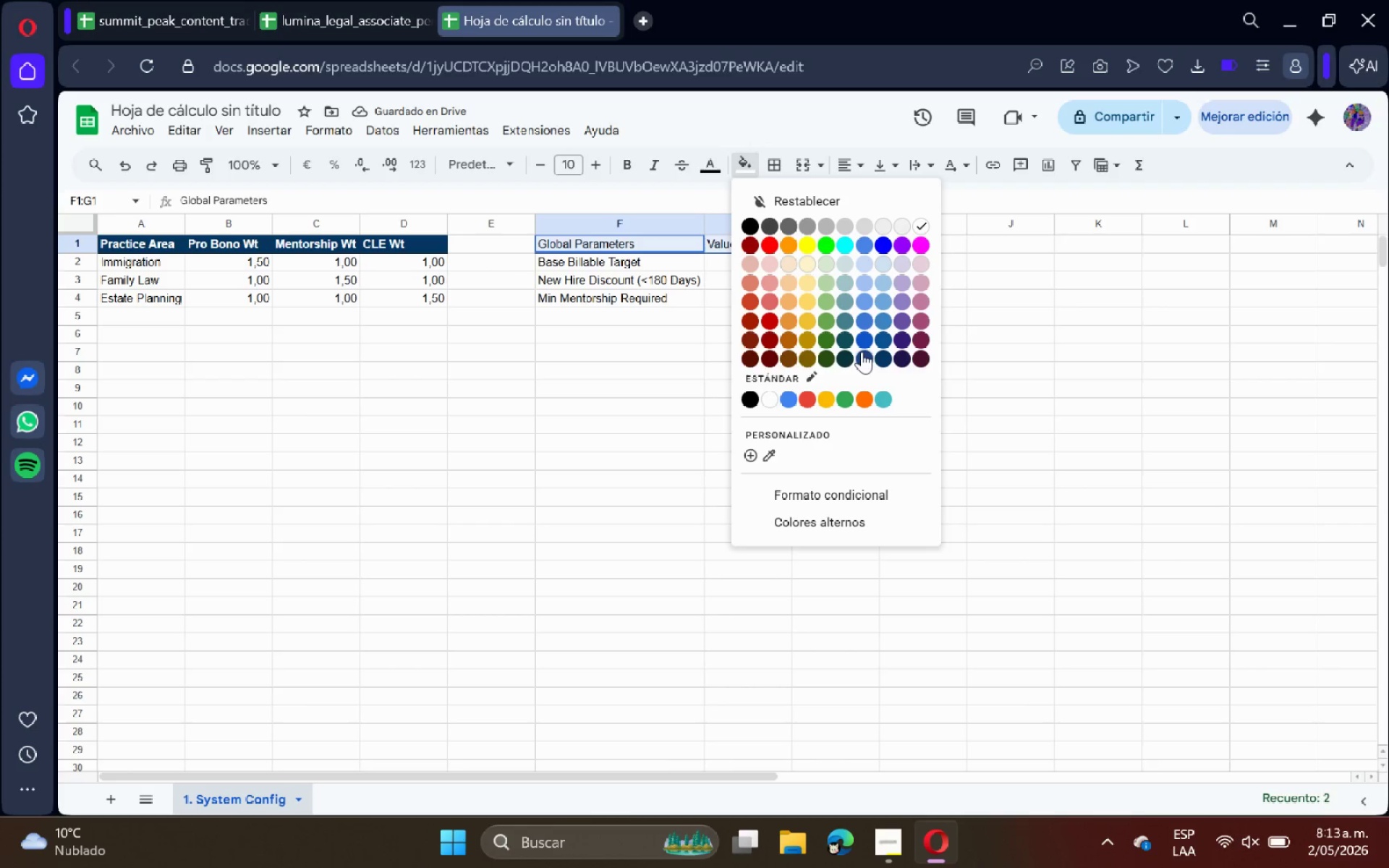 
left_click([880, 359])
 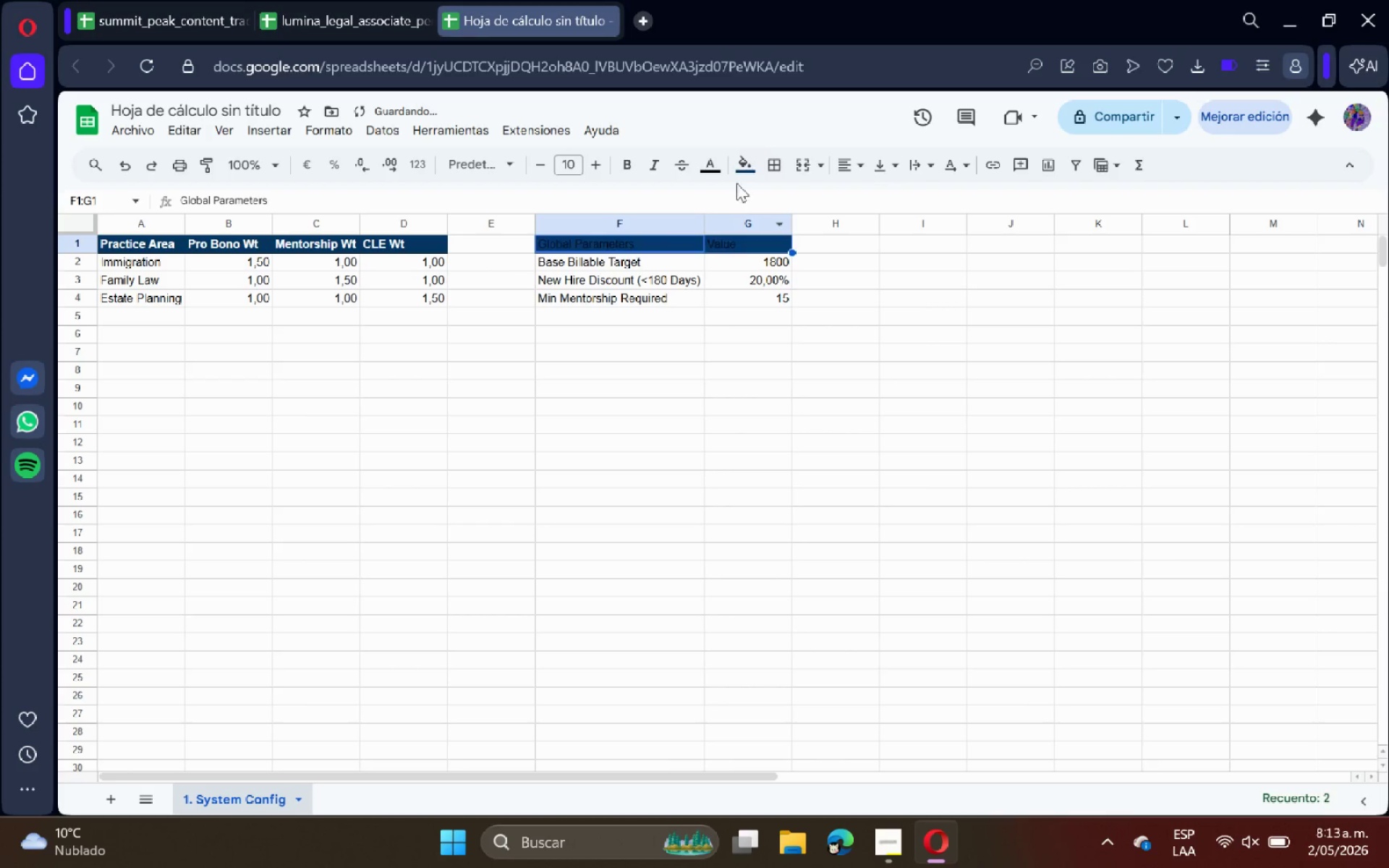 
left_click([732, 163])
 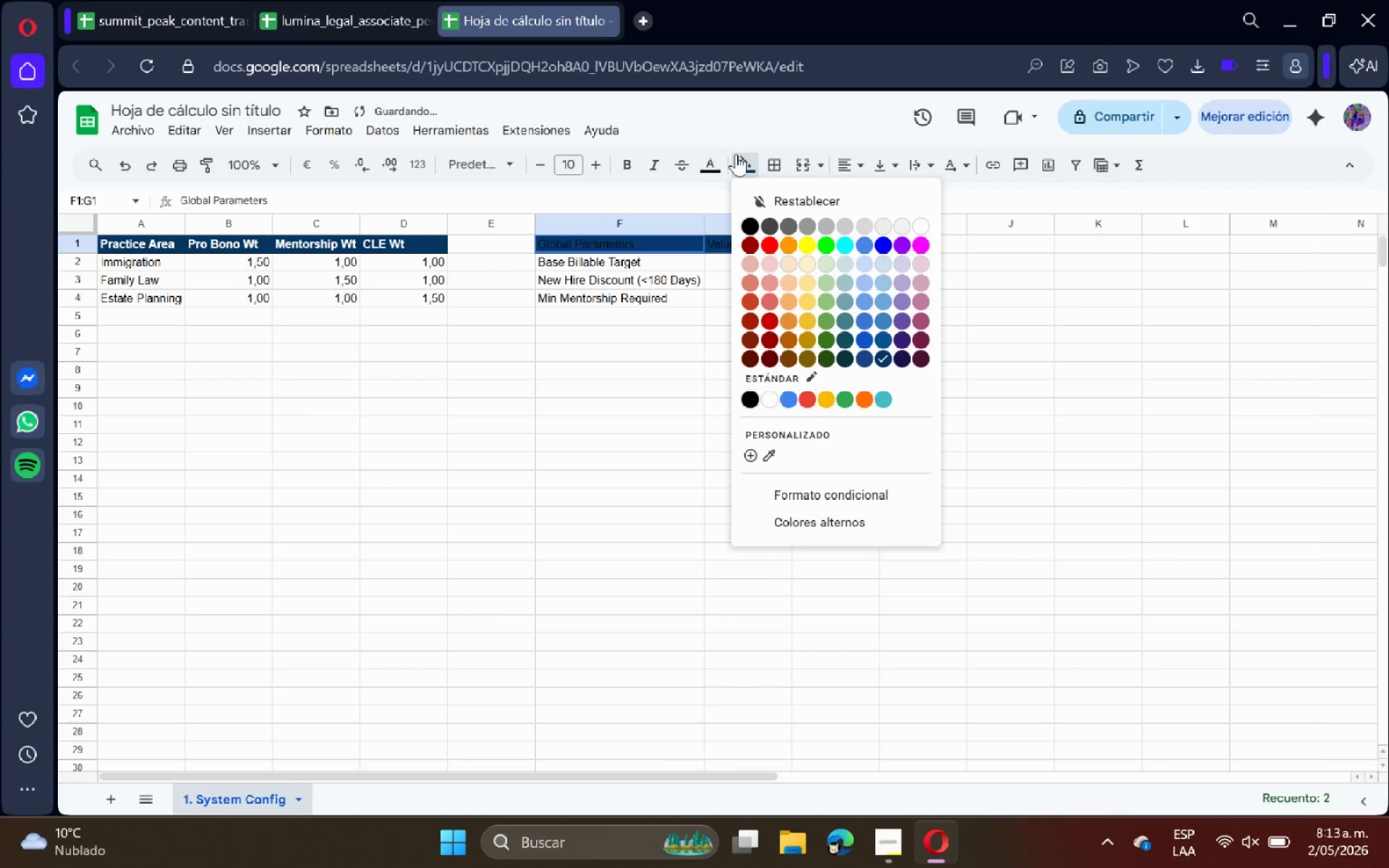 
left_click([718, 158])
 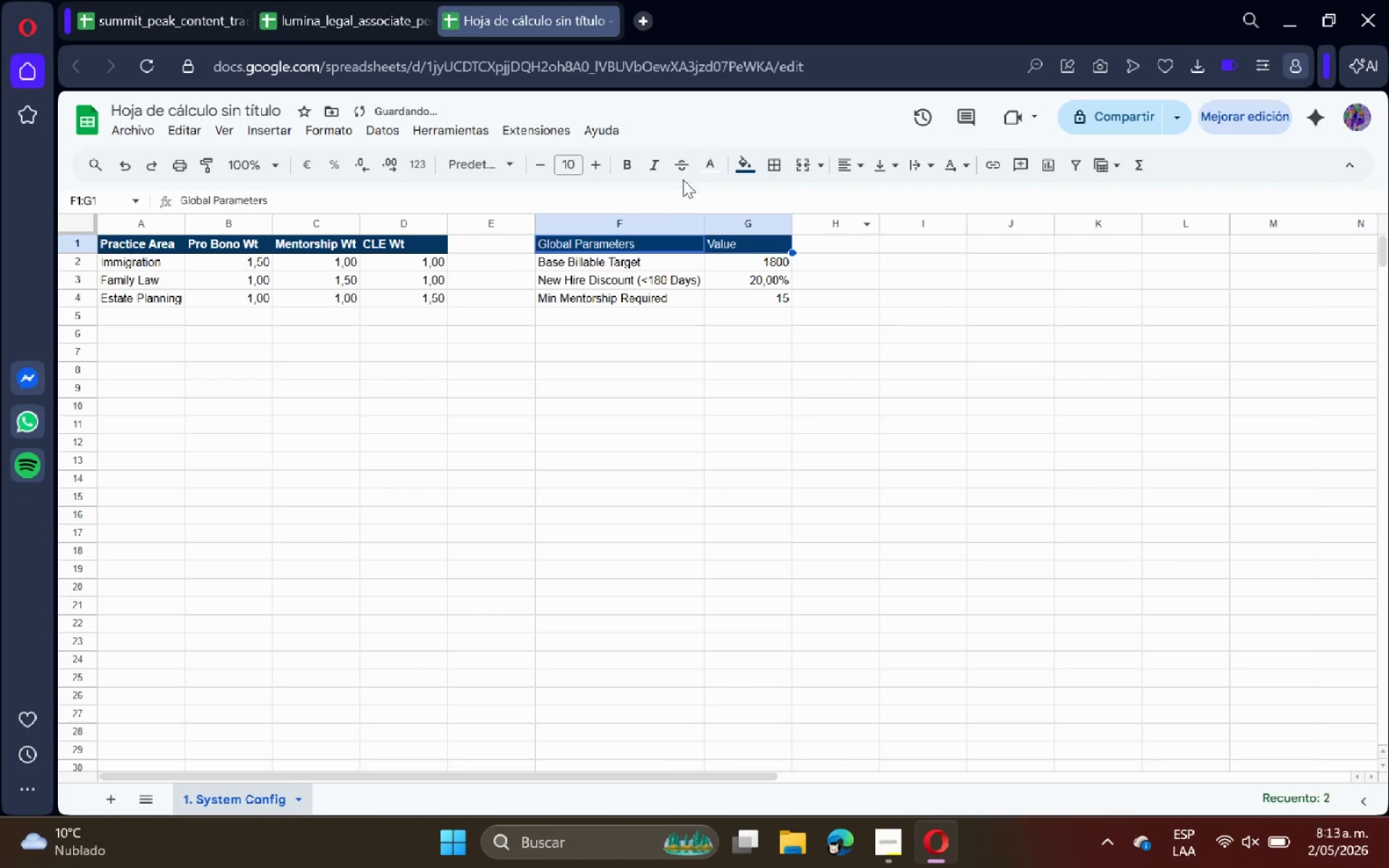 
left_click([630, 161])
 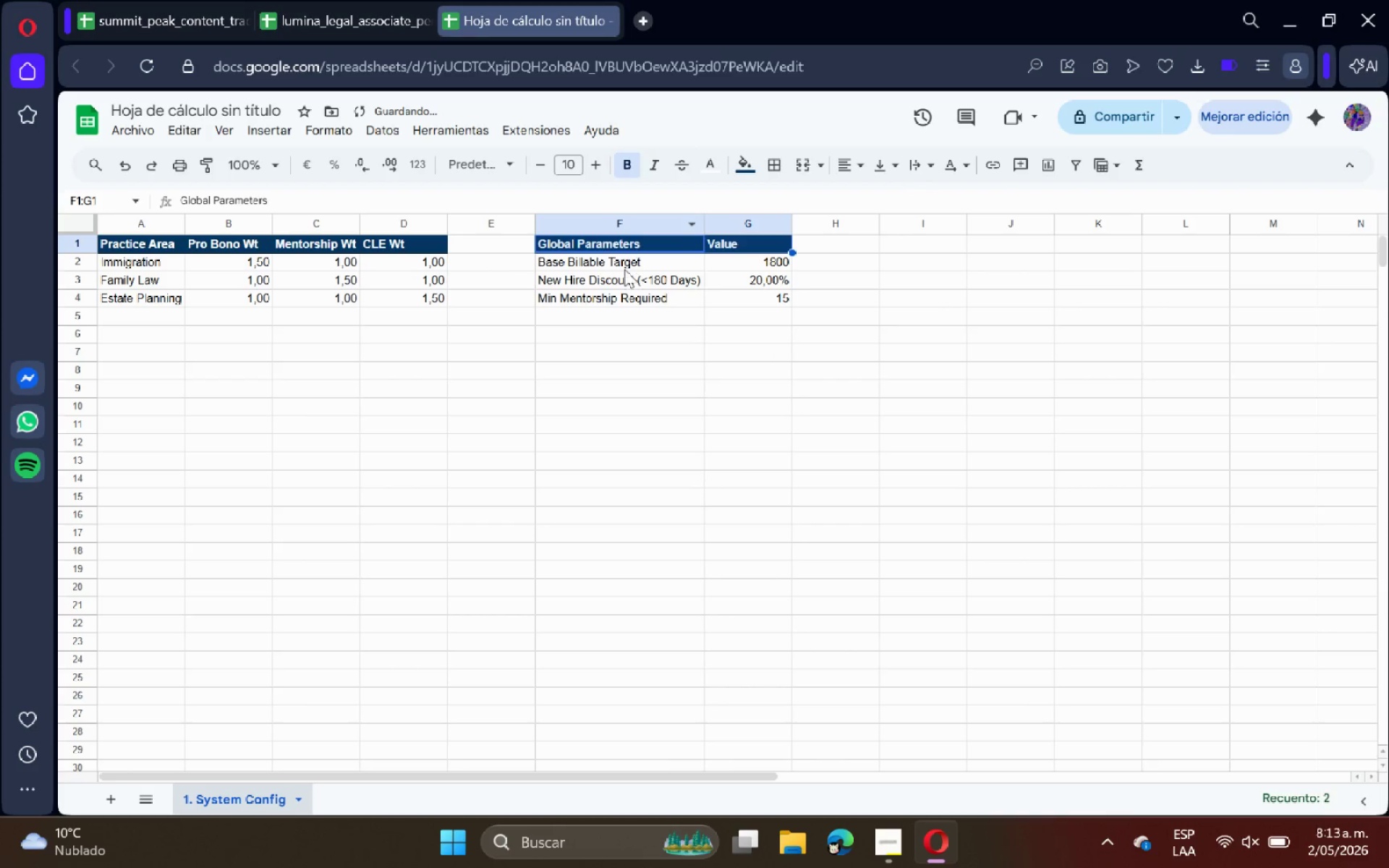 
left_click_drag(start_coordinate=[614, 260], to_coordinate=[631, 295])
 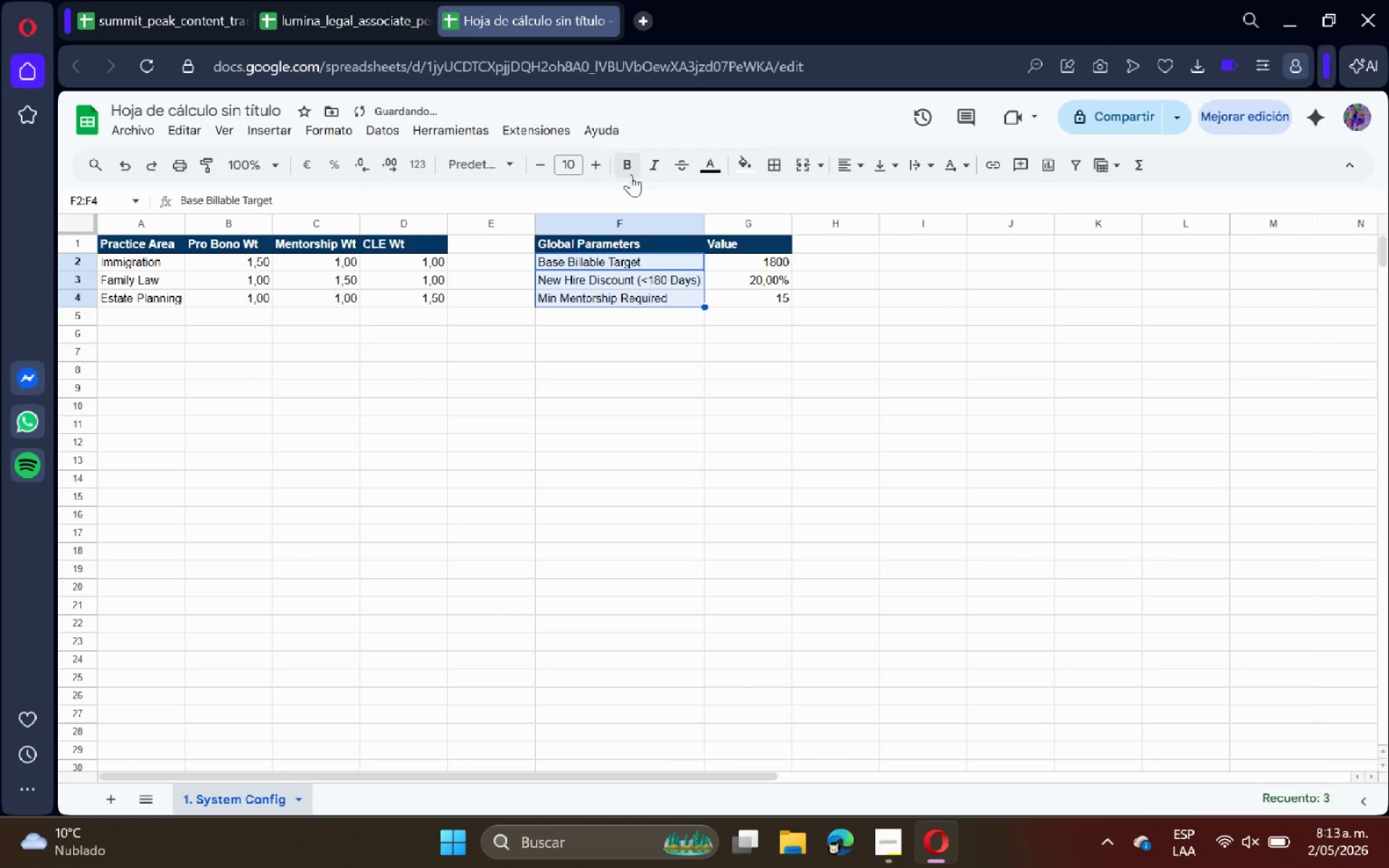 
left_click([626, 174])
 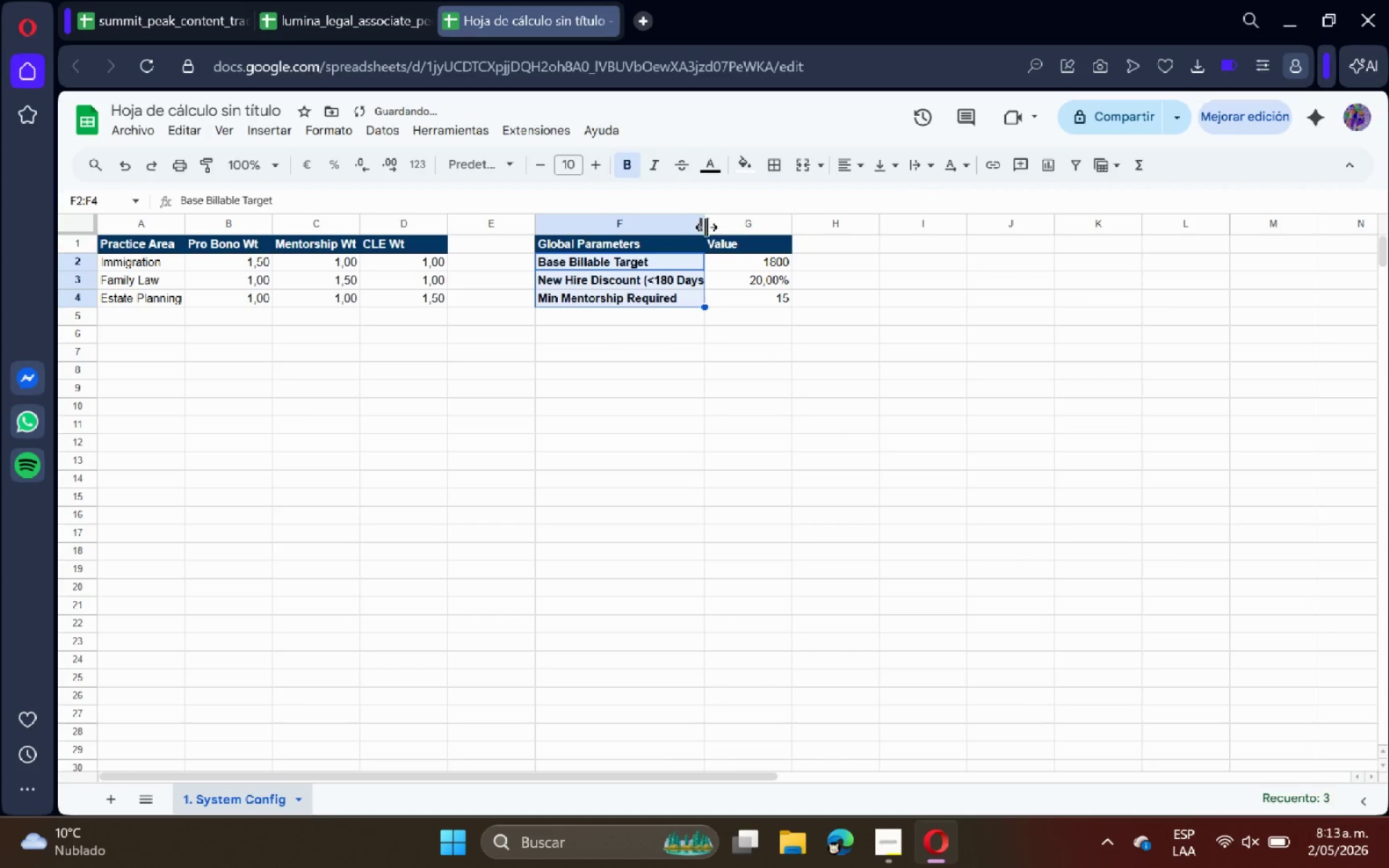 
double_click([705, 226])
 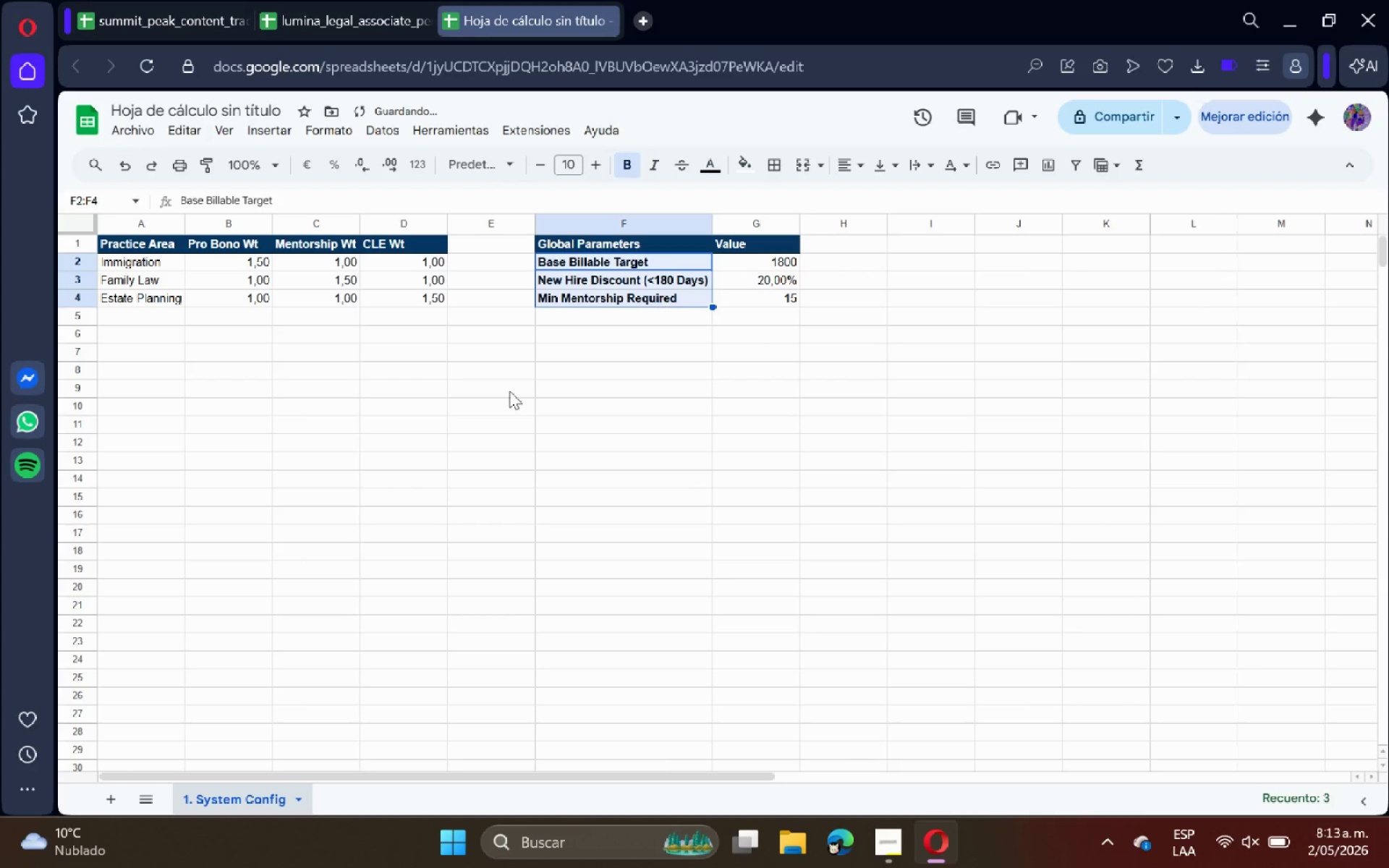 
triple_click([495, 397])
 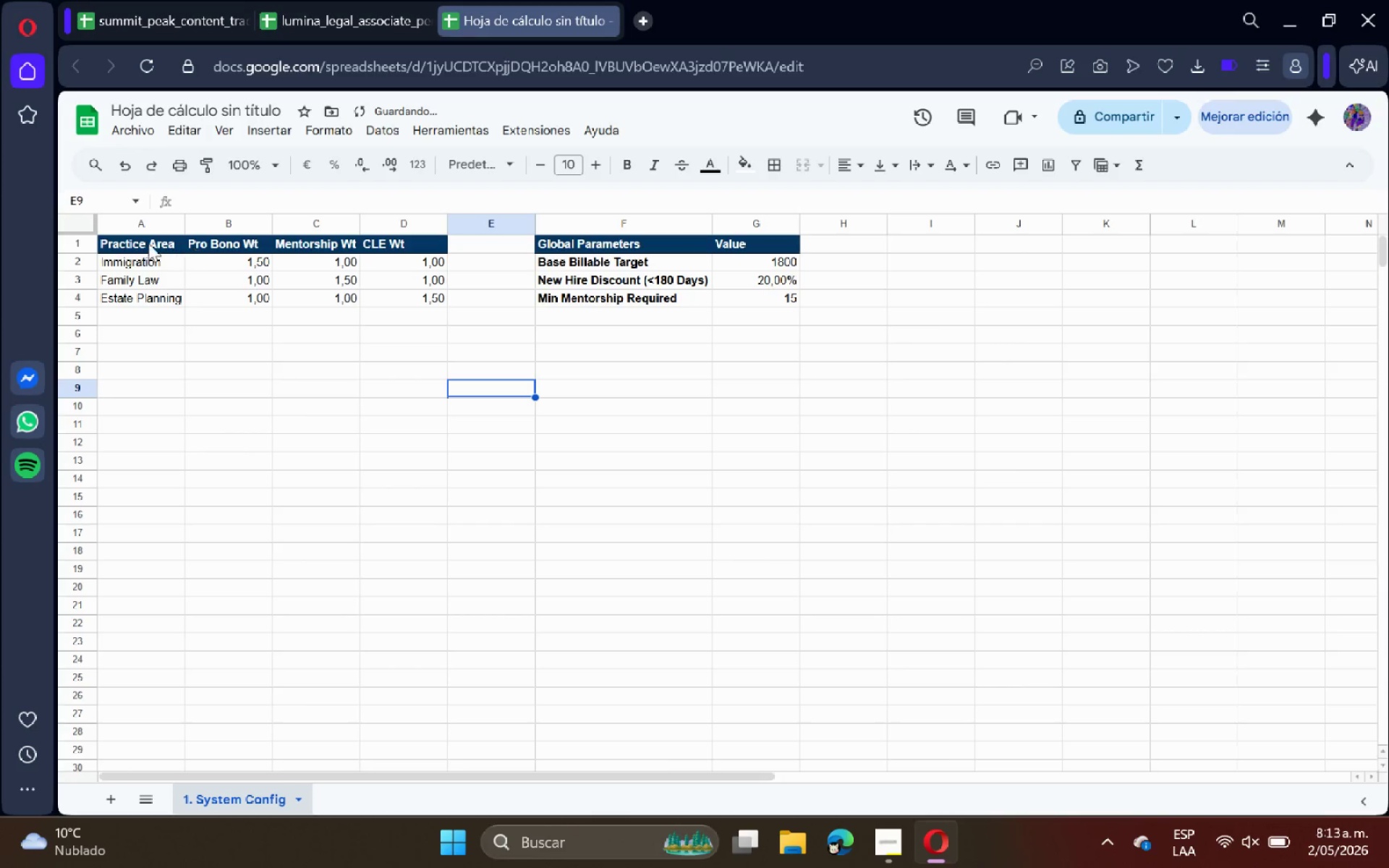 
left_click_drag(start_coordinate=[145, 242], to_coordinate=[730, 247])
 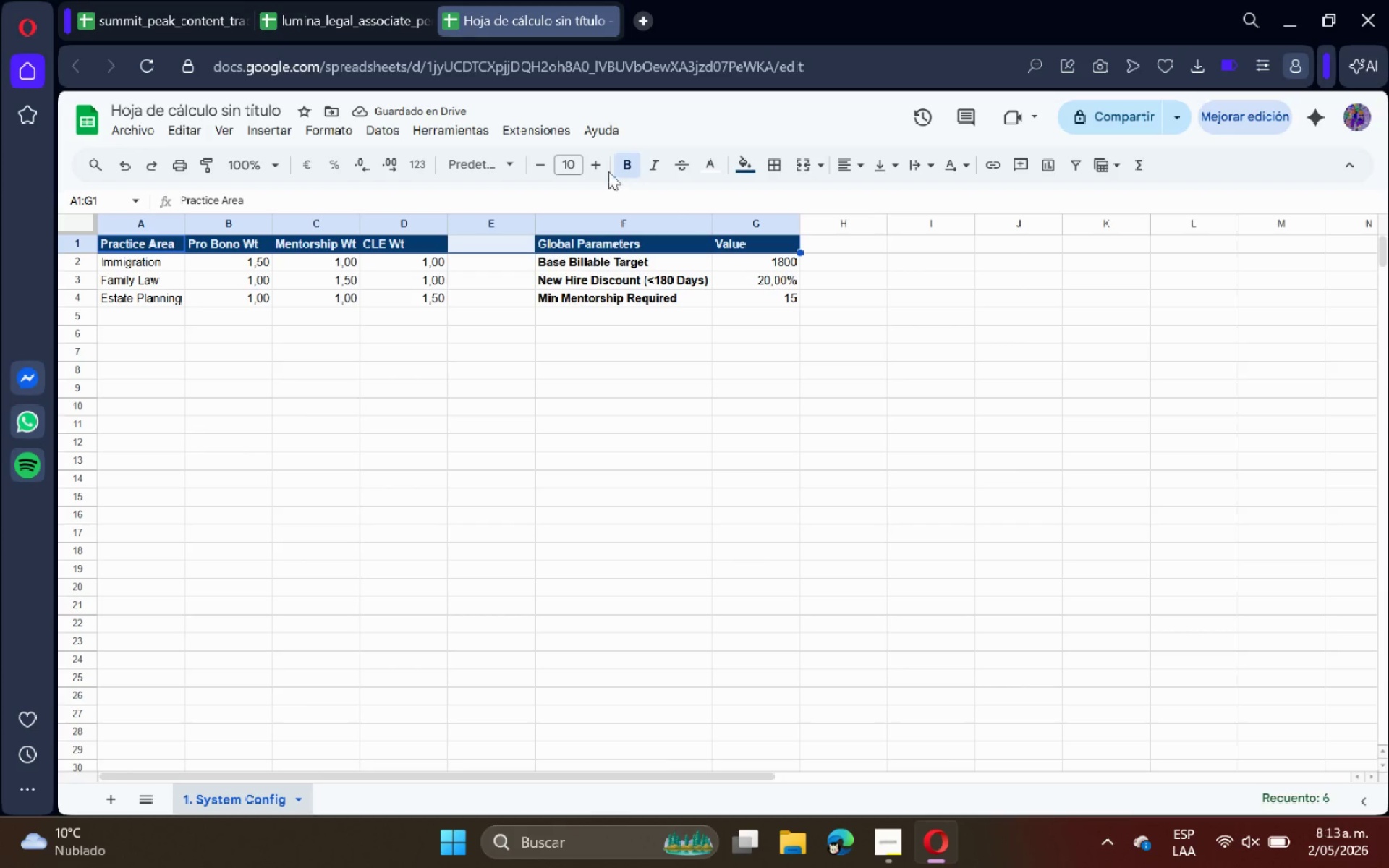 
left_click([595, 163])
 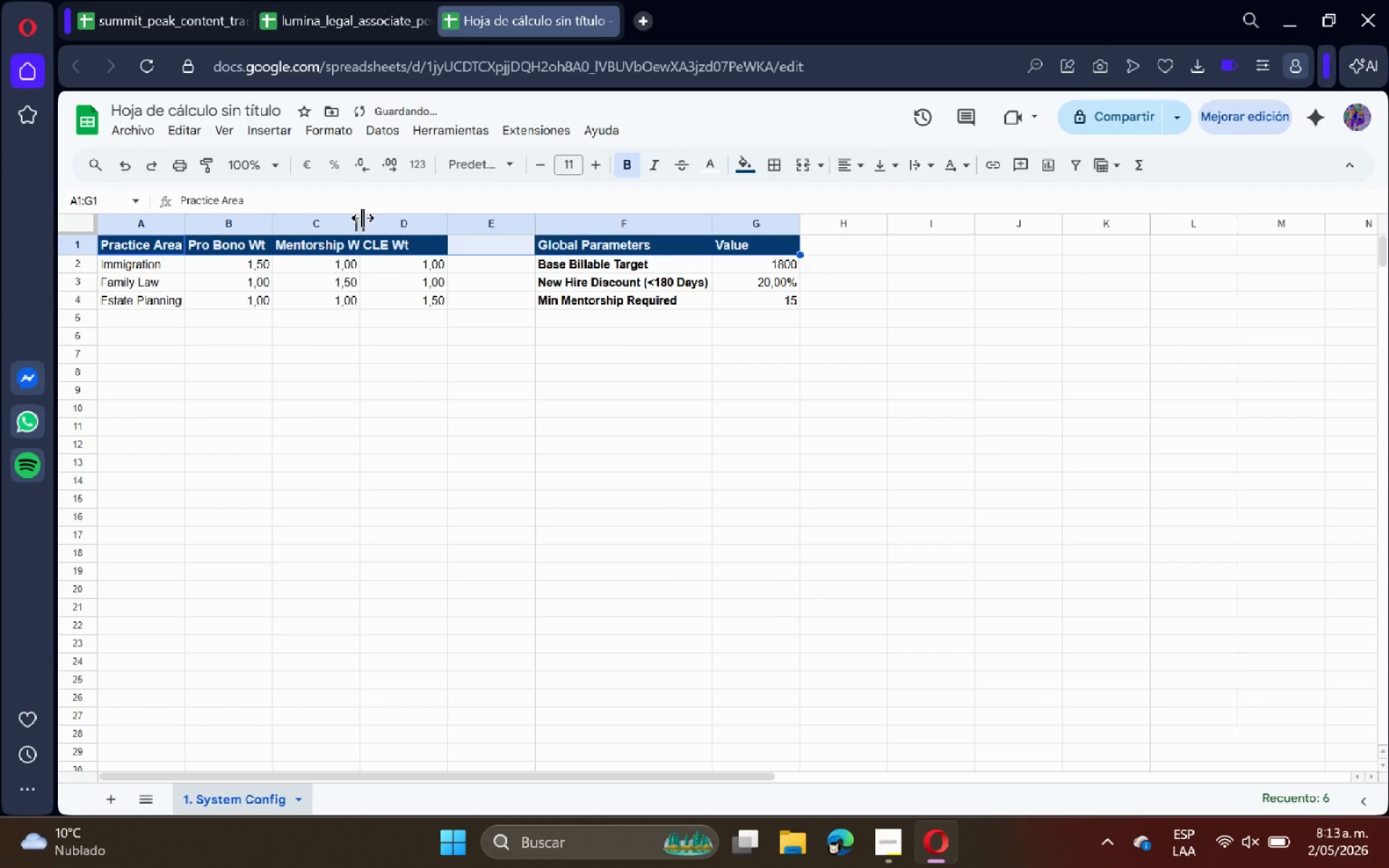 
double_click([362, 218])
 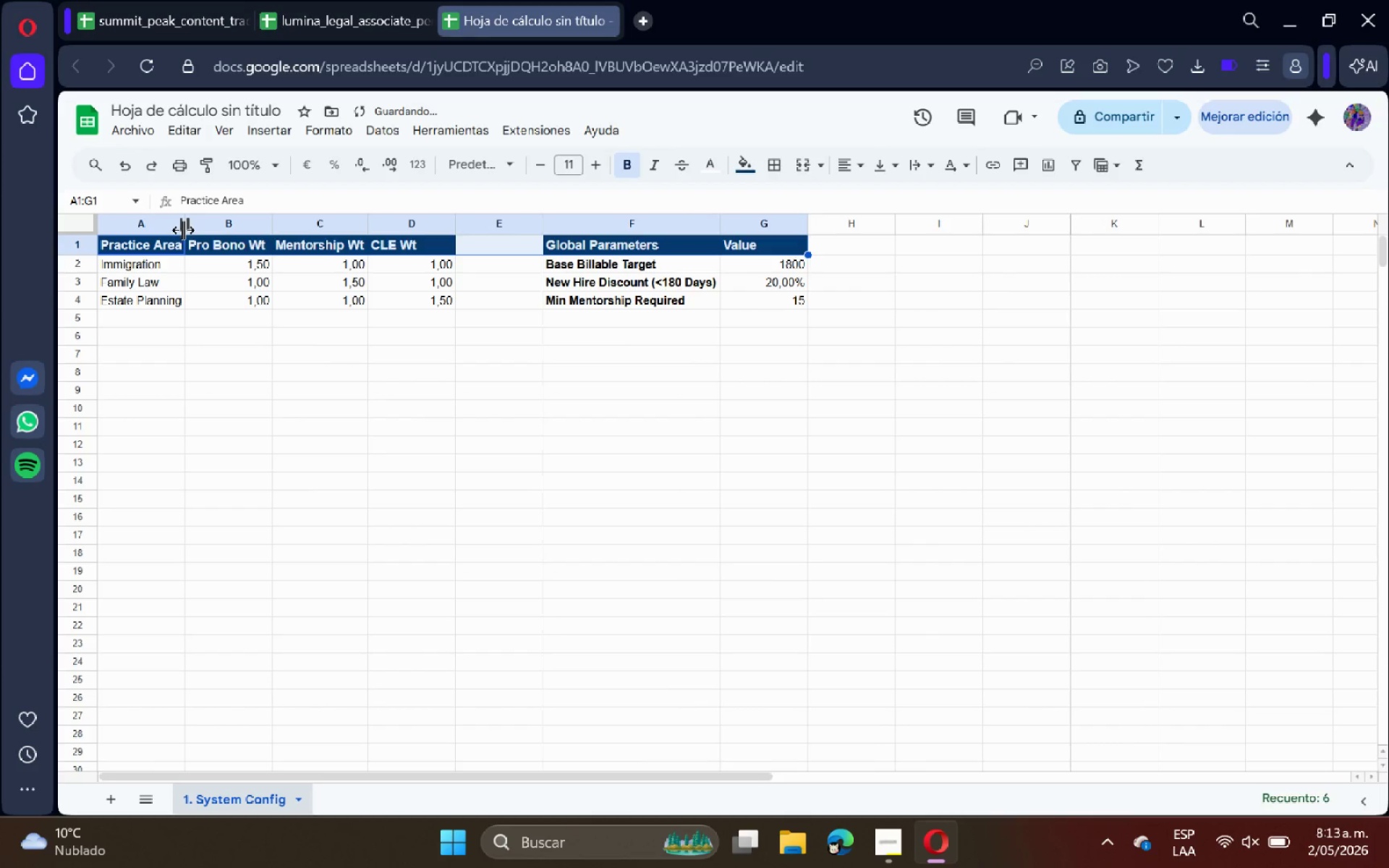 
double_click([181, 223])
 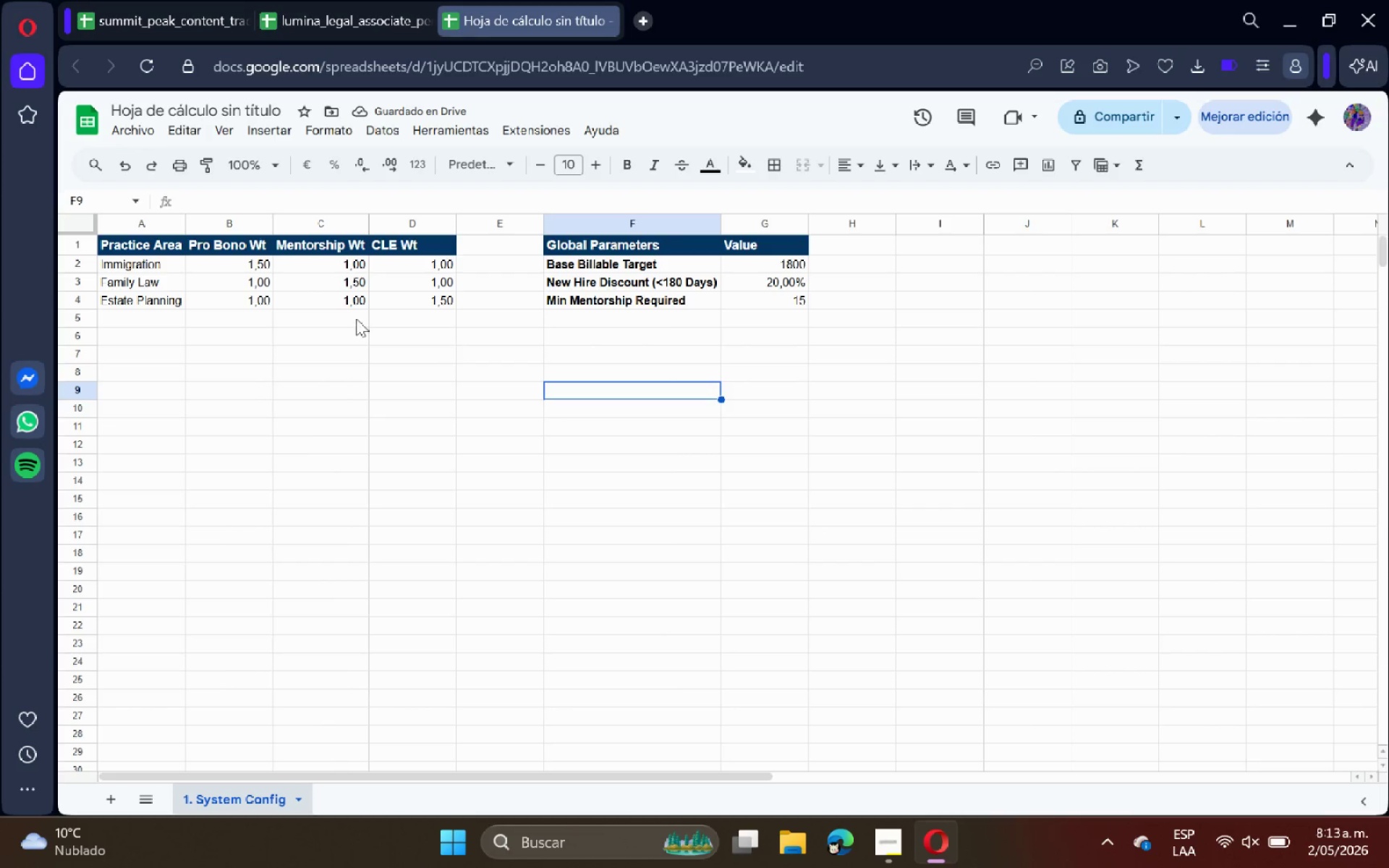 
wait(6.3)
 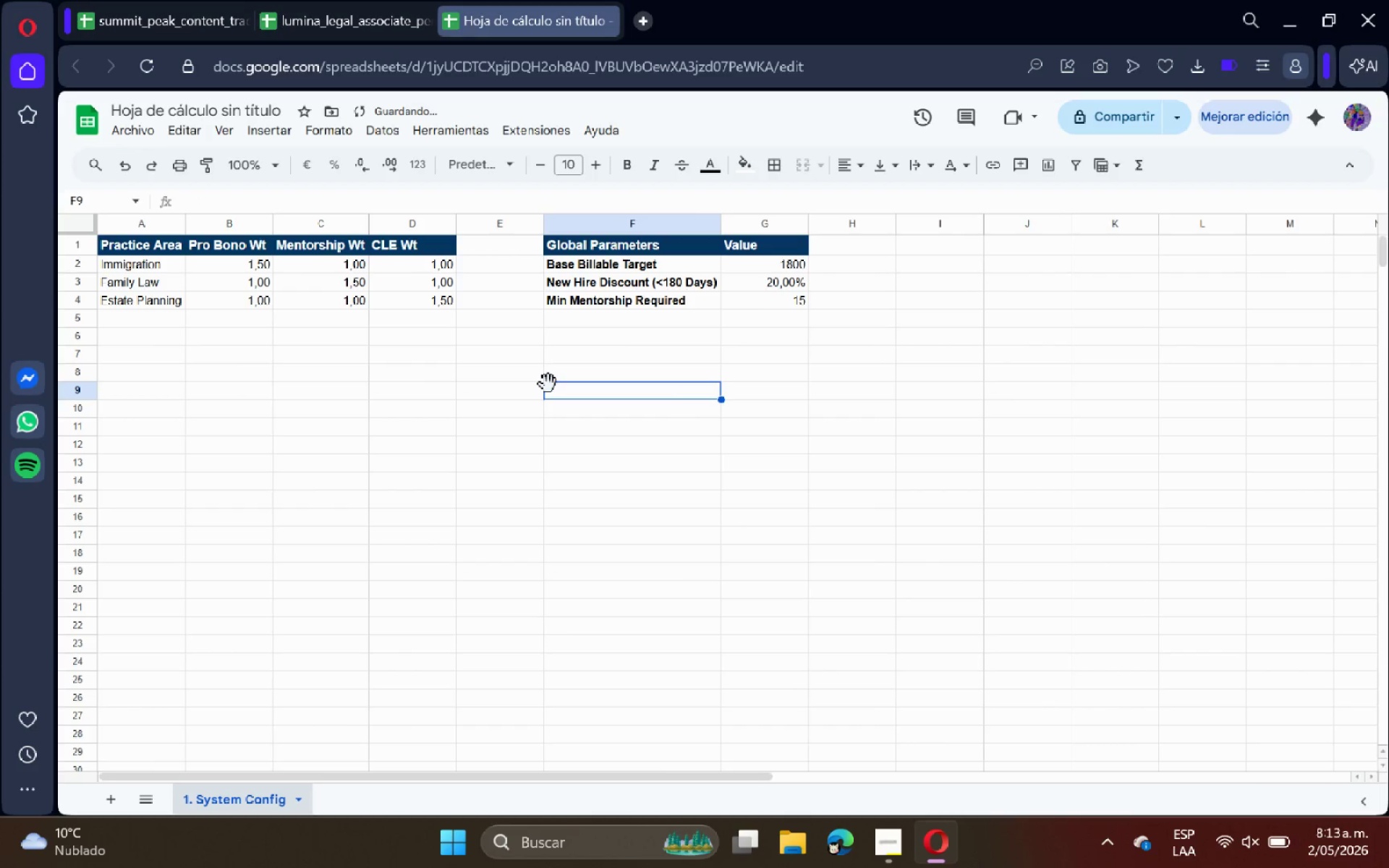 
left_click([76, 218])
 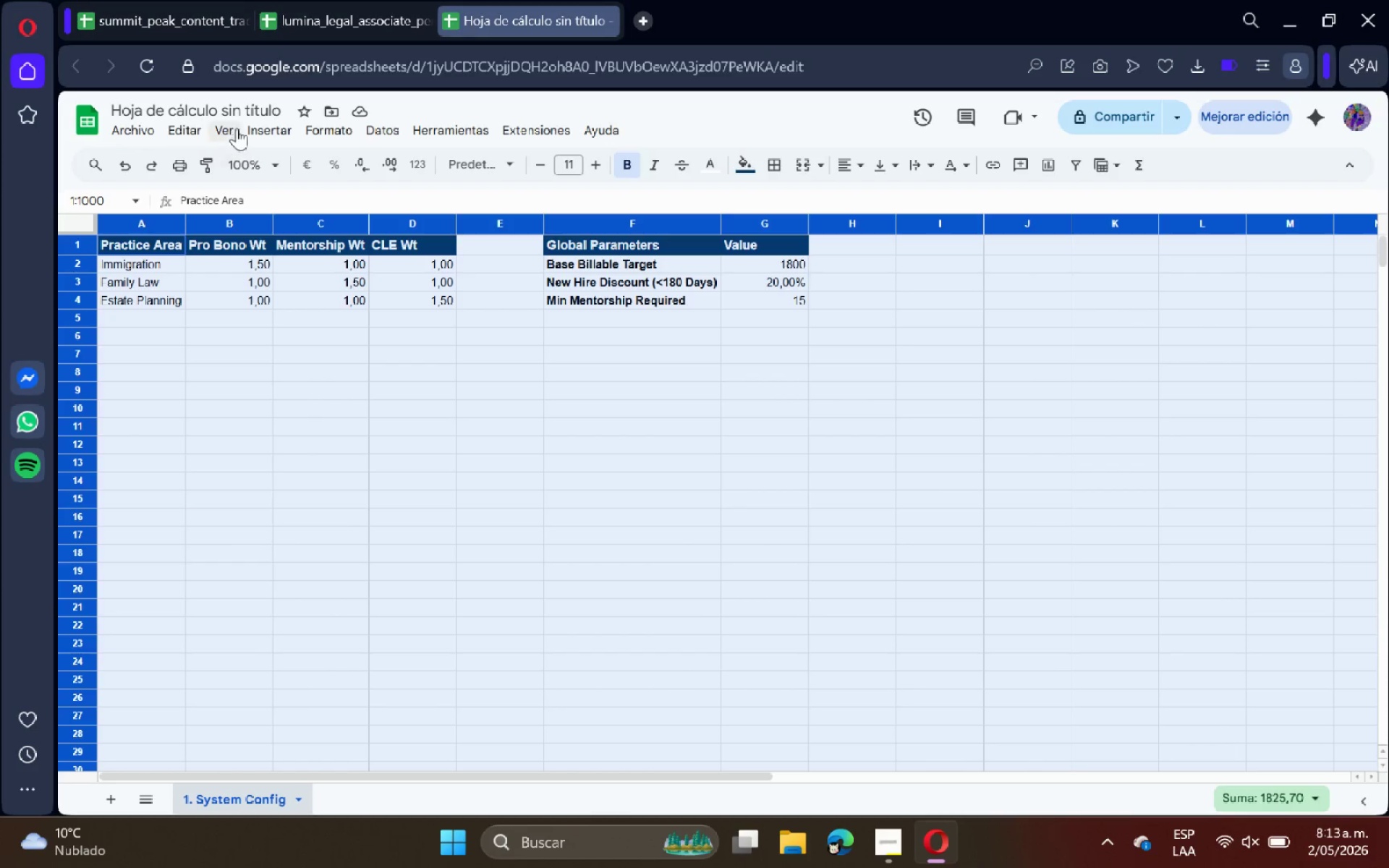 
left_click([250, 127])
 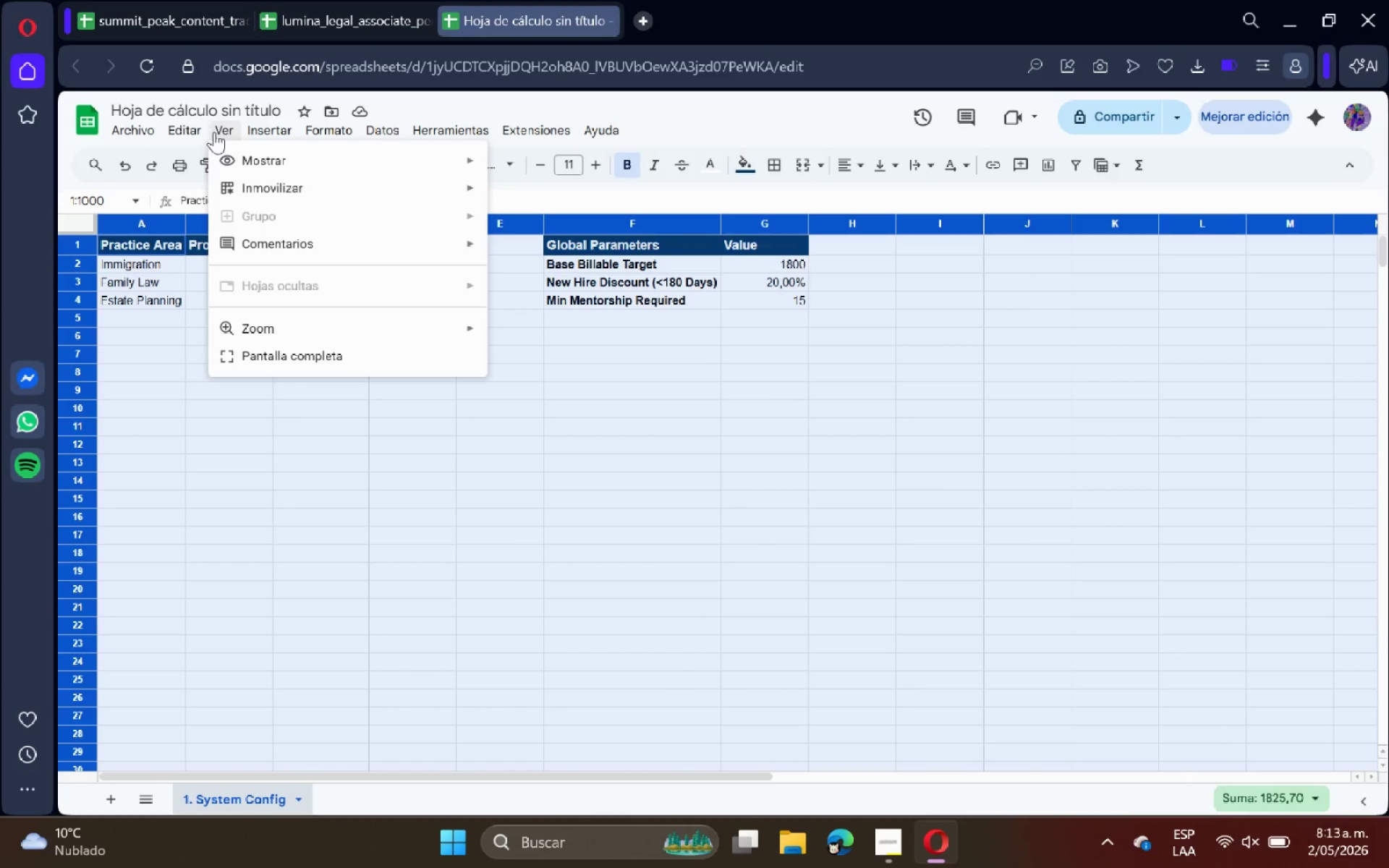 
wait(5.8)
 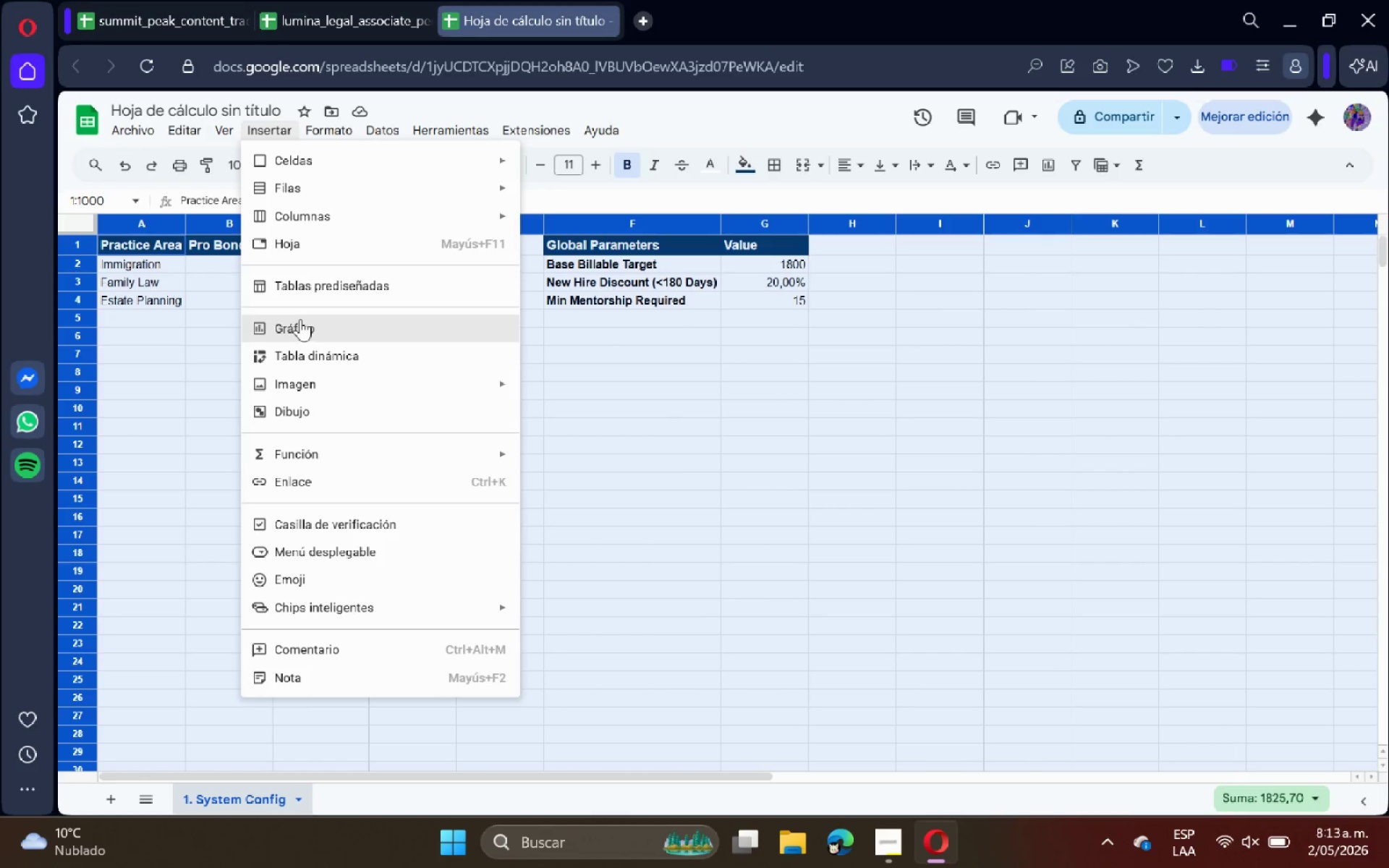 
left_click([530, 189])
 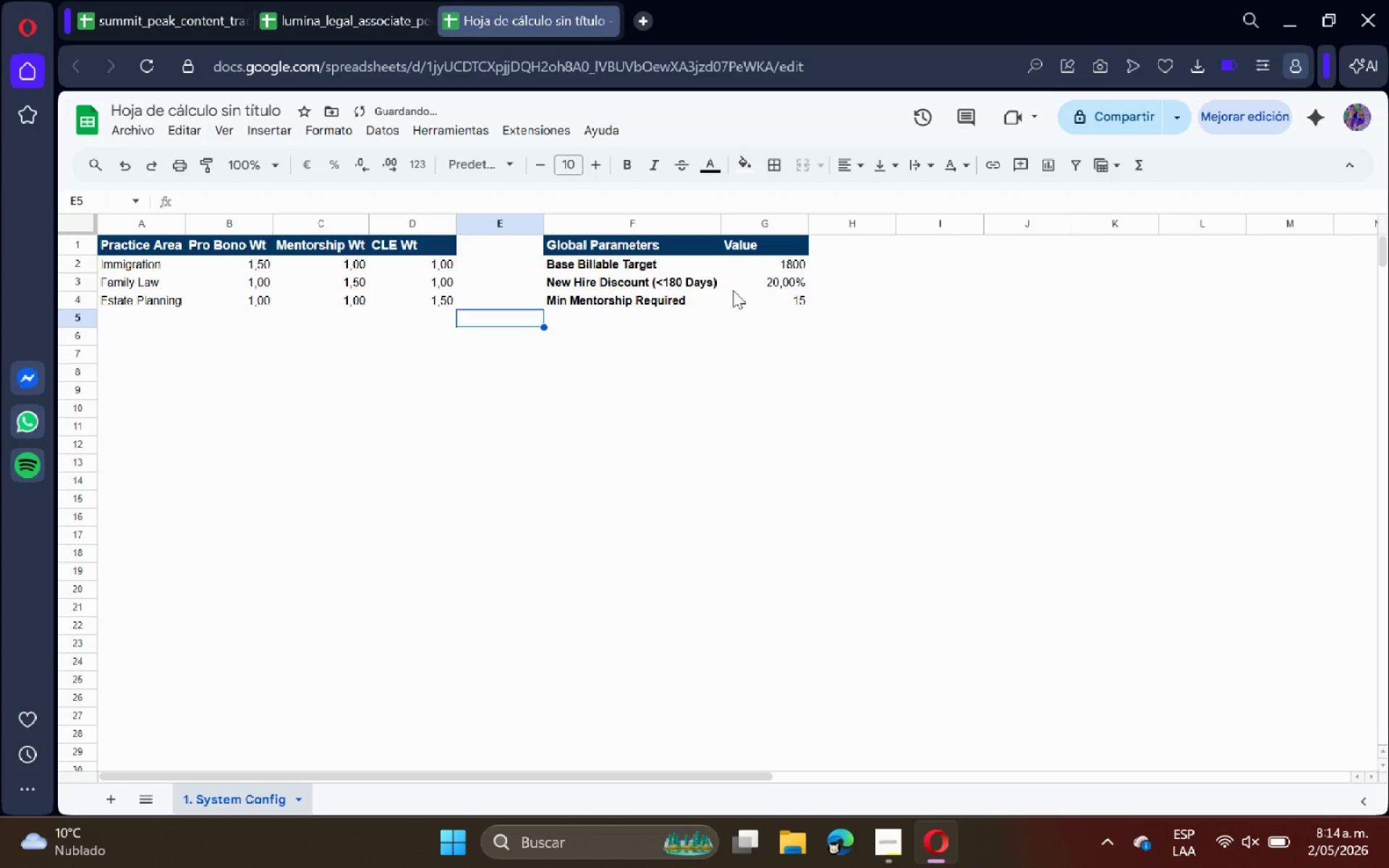 
left_click_drag(start_coordinate=[769, 265], to_coordinate=[782, 292])
 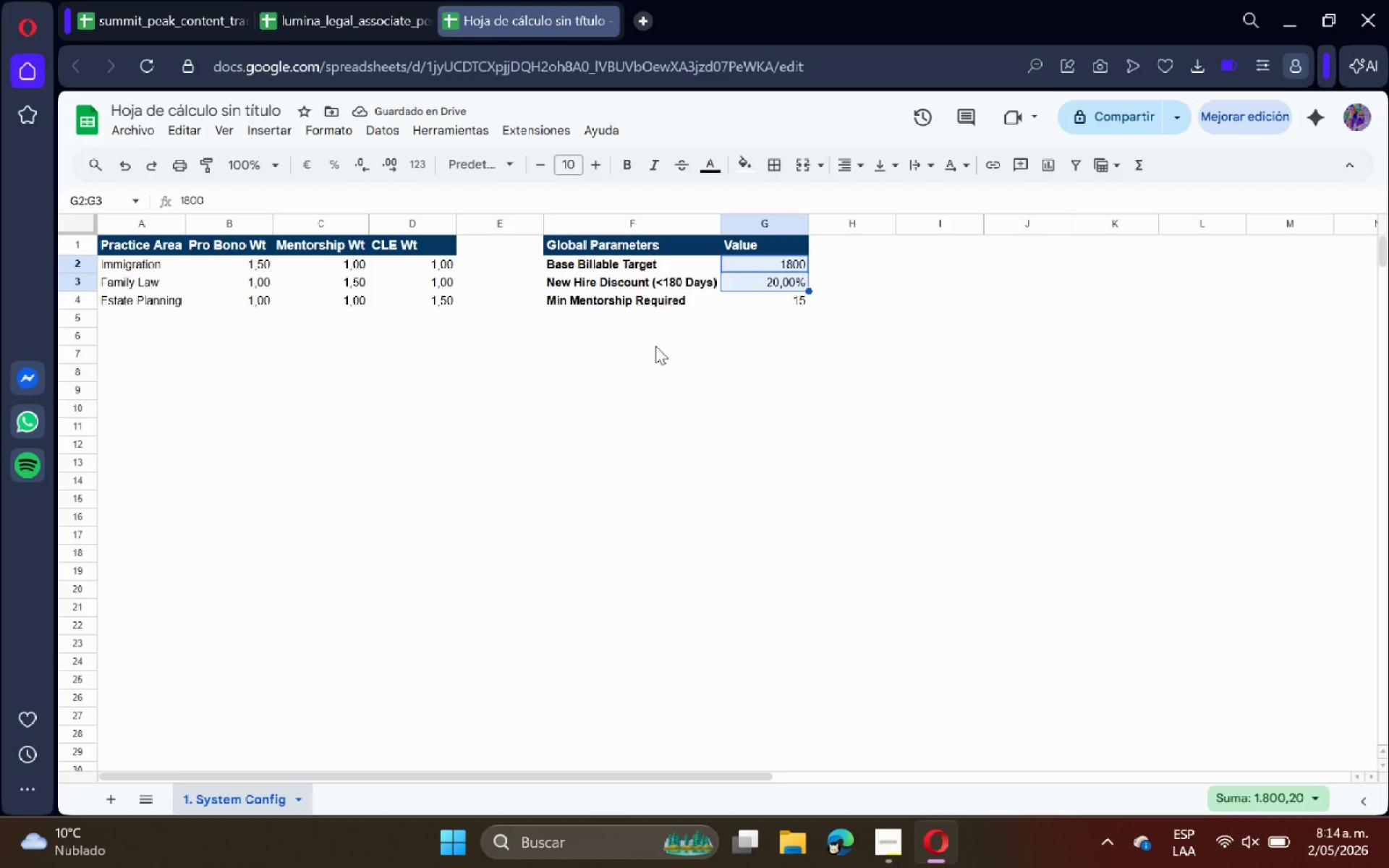 
left_click([655, 346])
 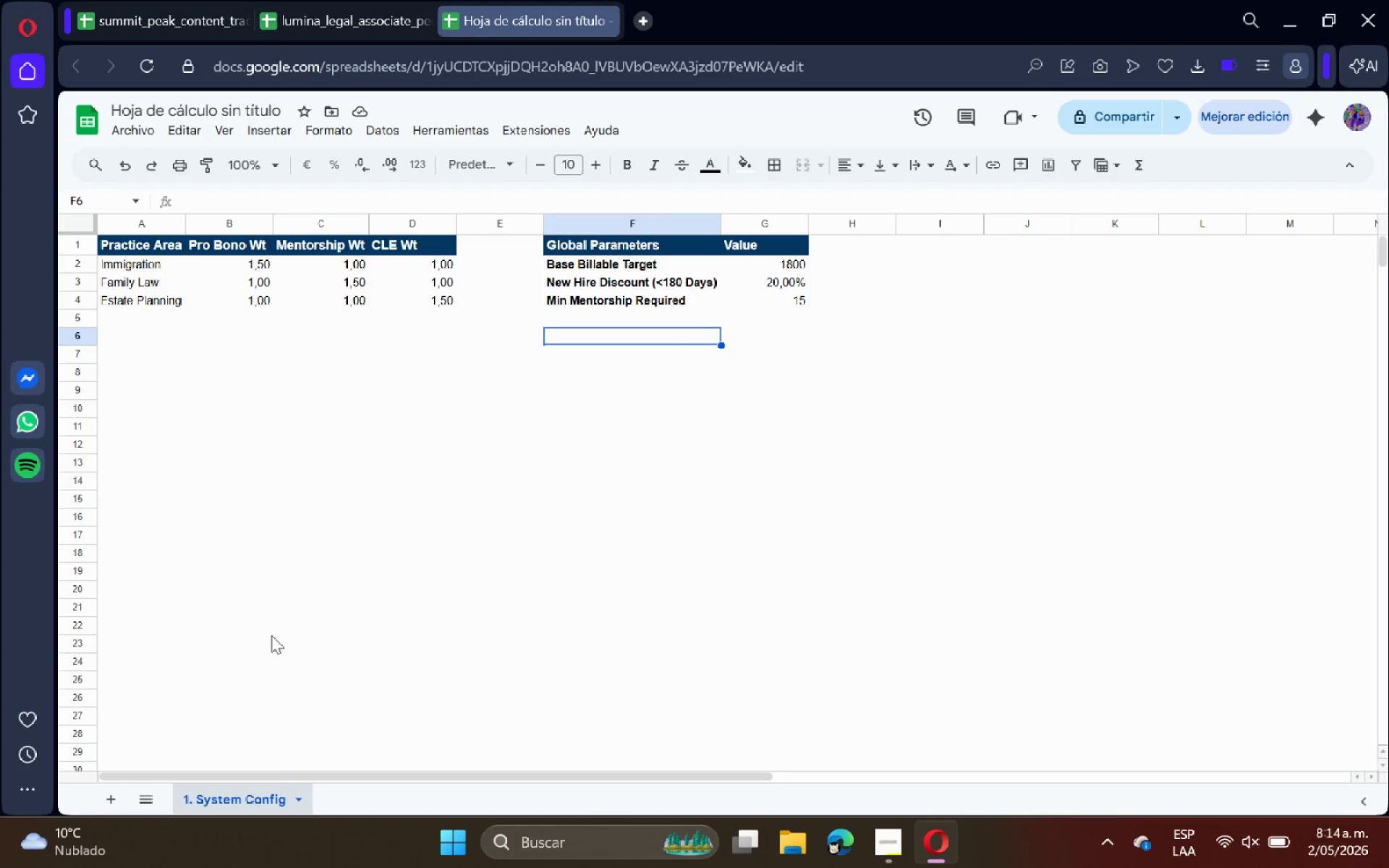 
wait(6.09)
 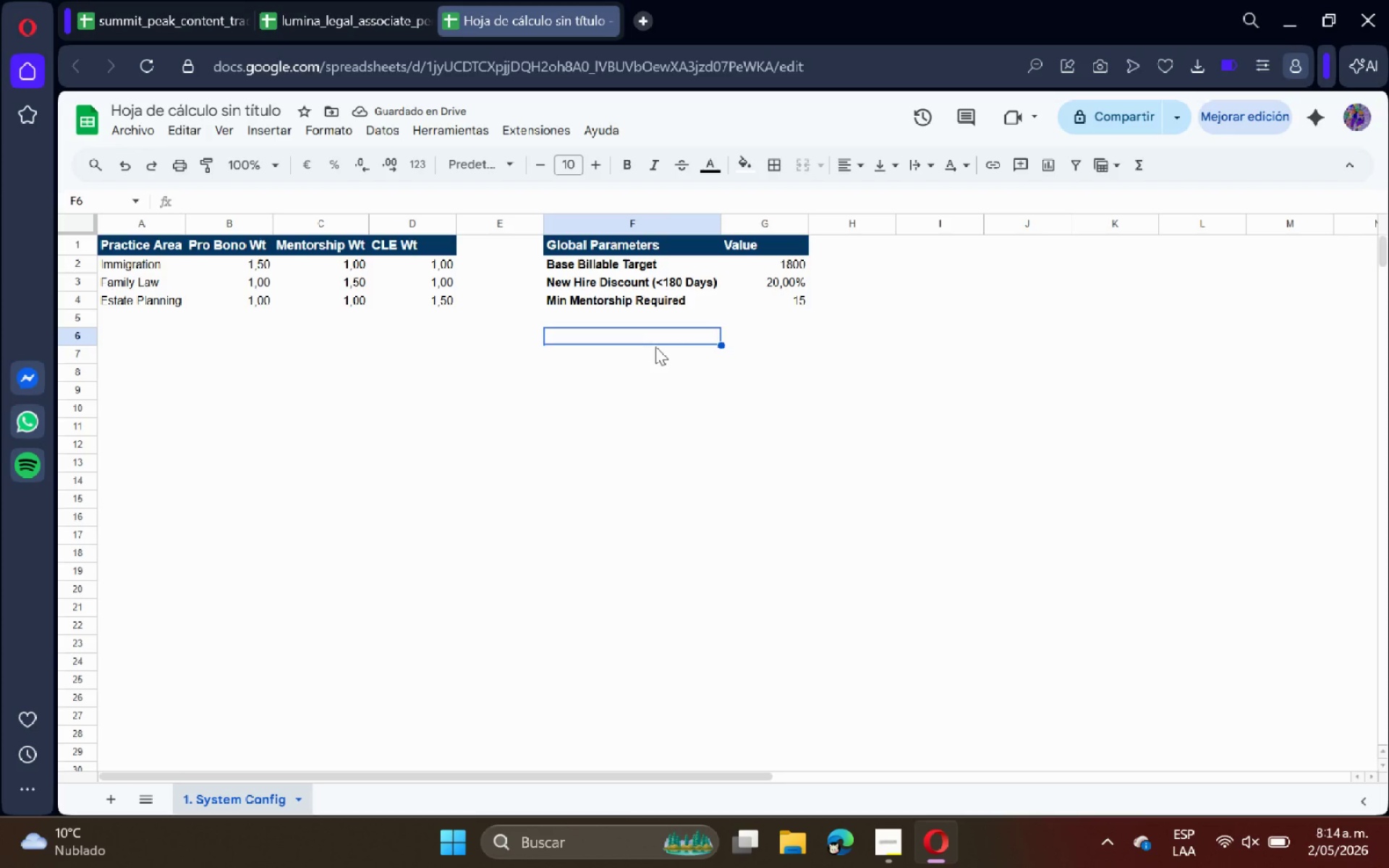 
left_click([205, 639])
 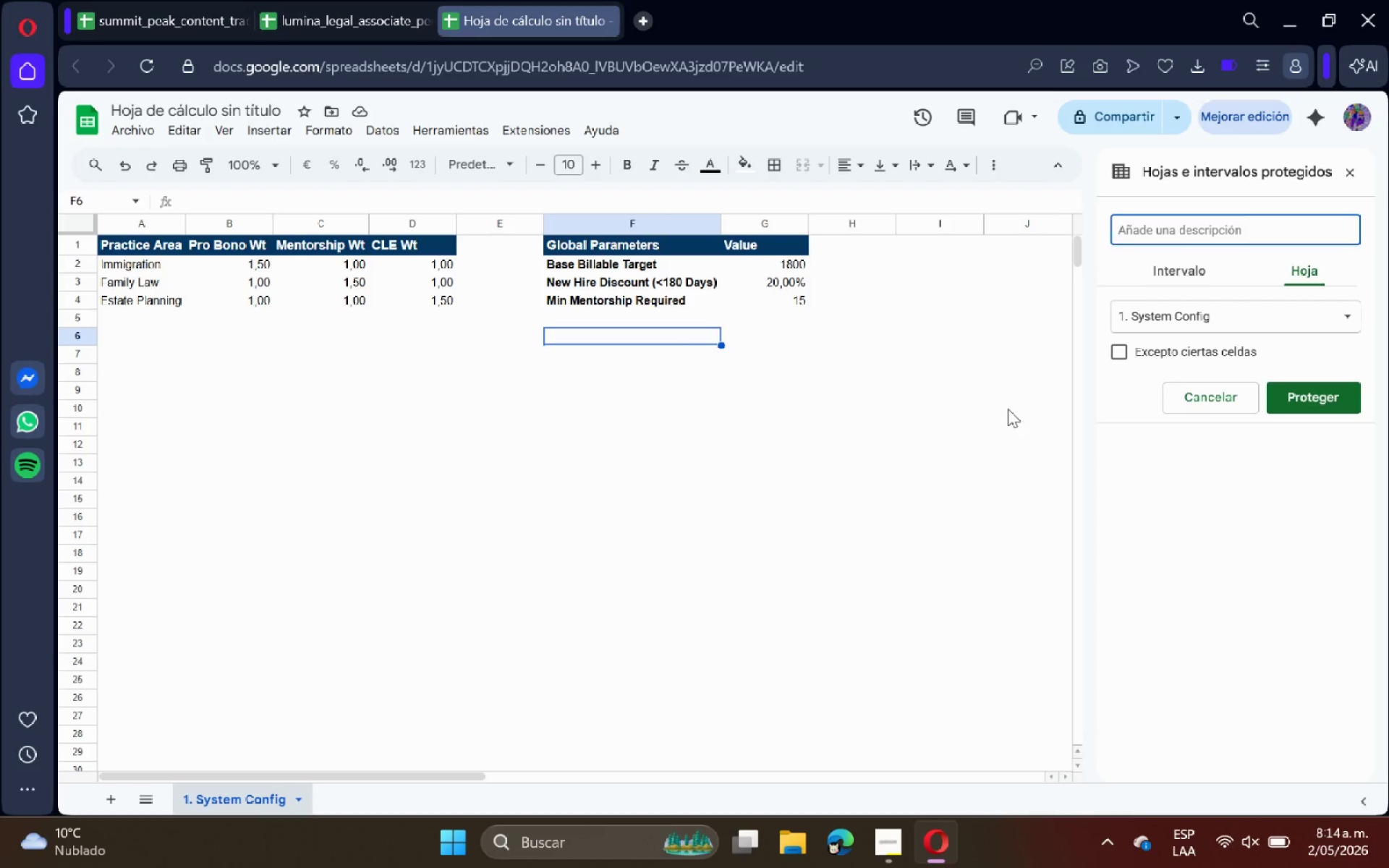 
type(Params)
 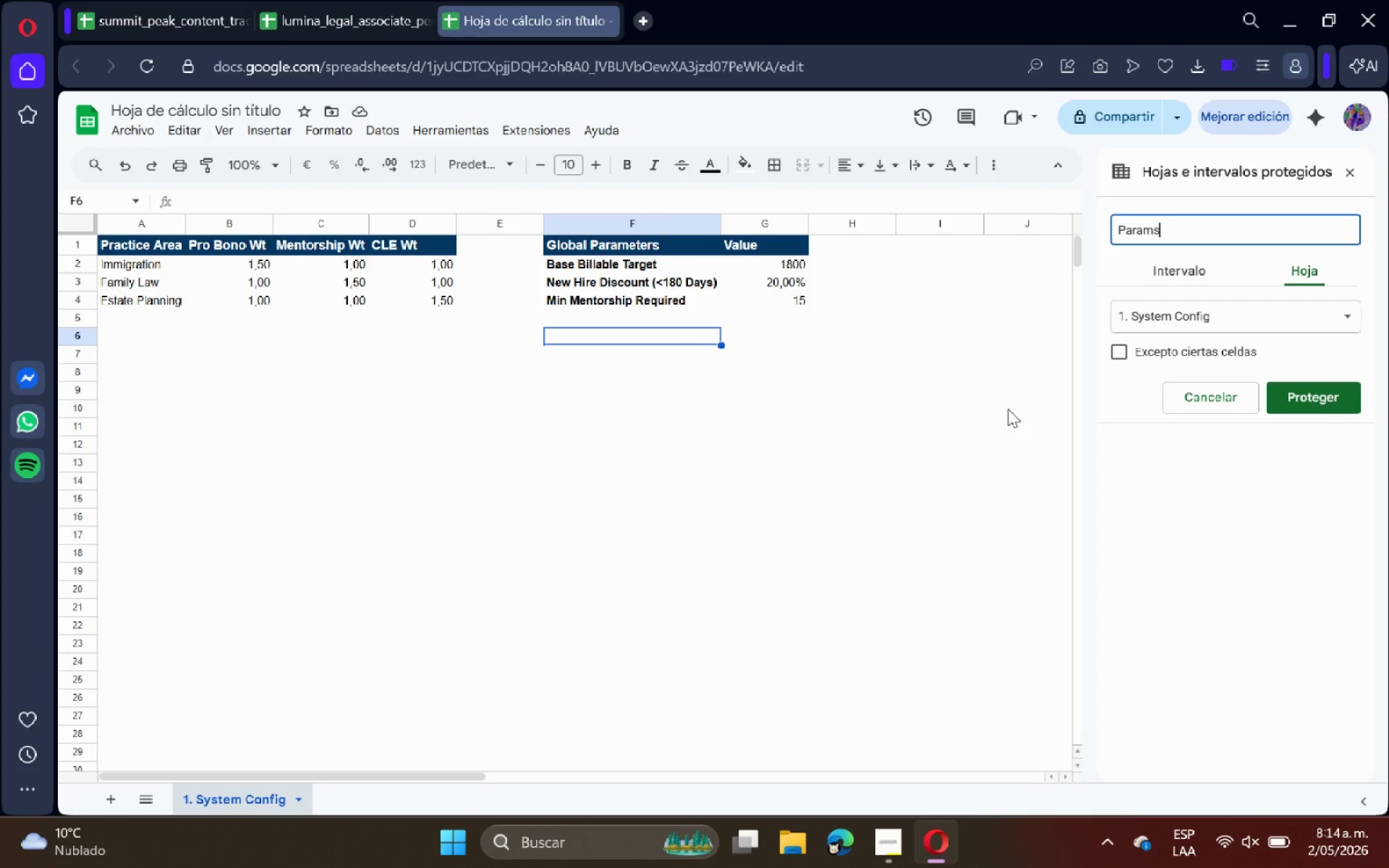 
key(Enter)
 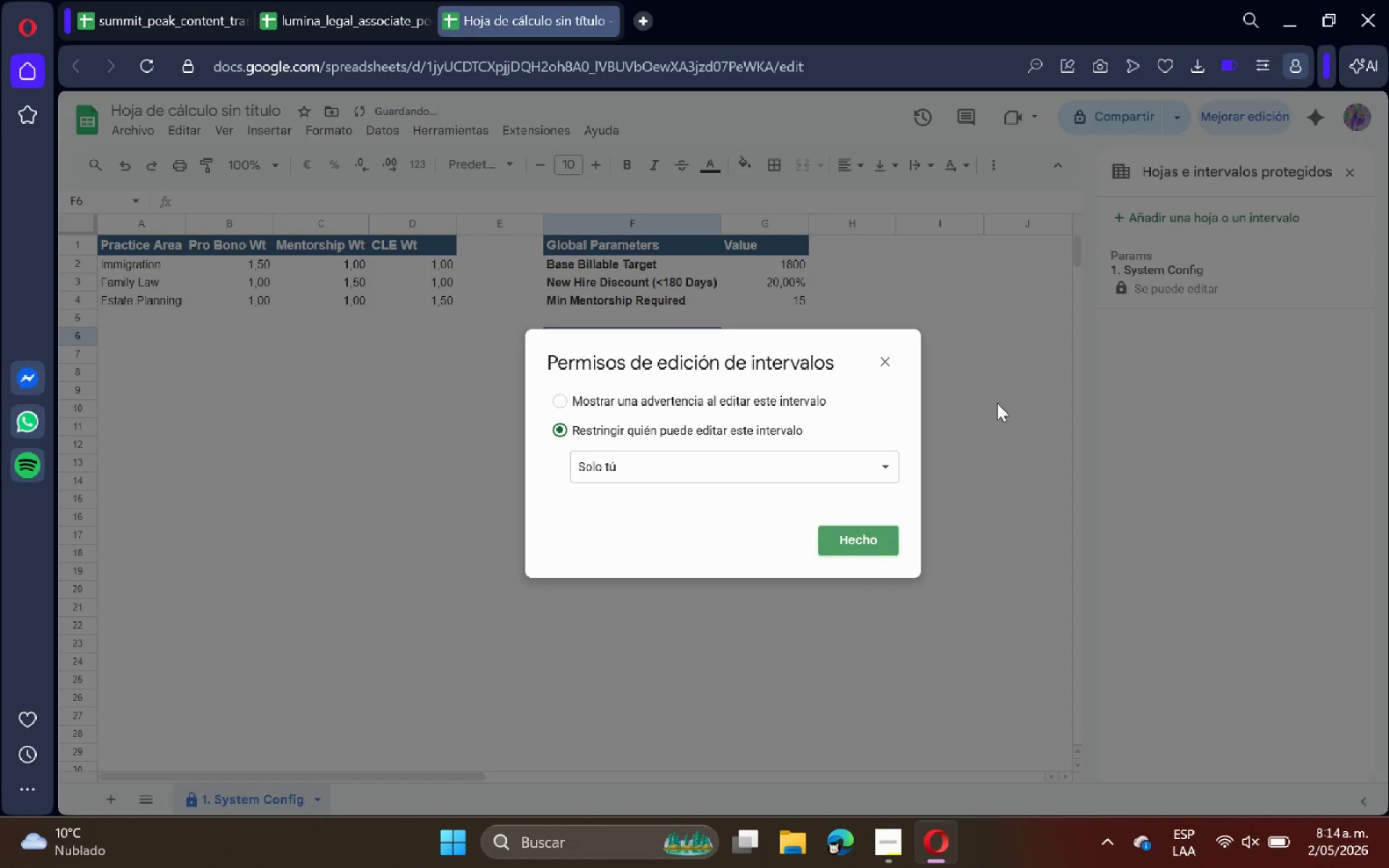 
left_click([748, 403])
 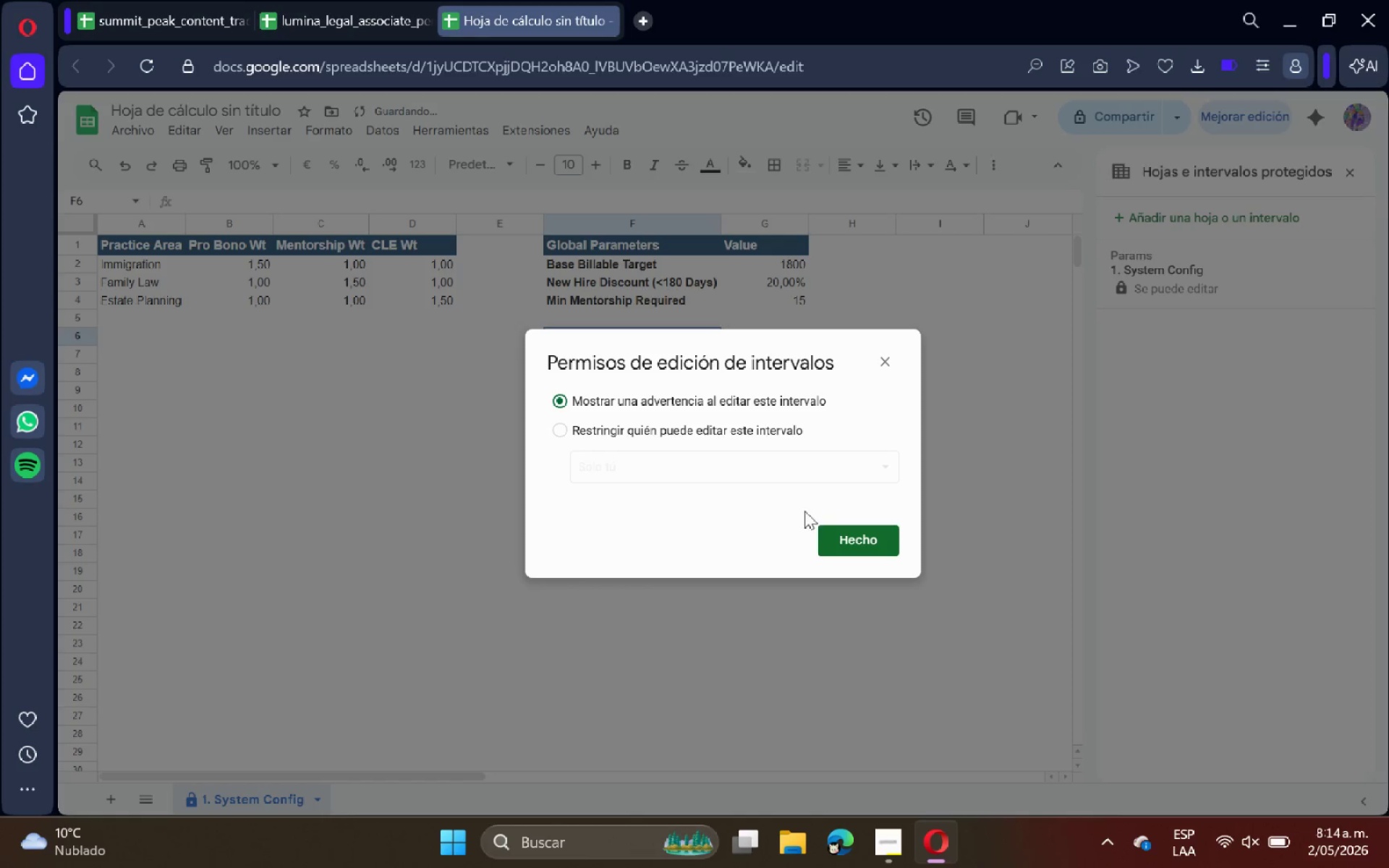 
left_click([832, 527])
 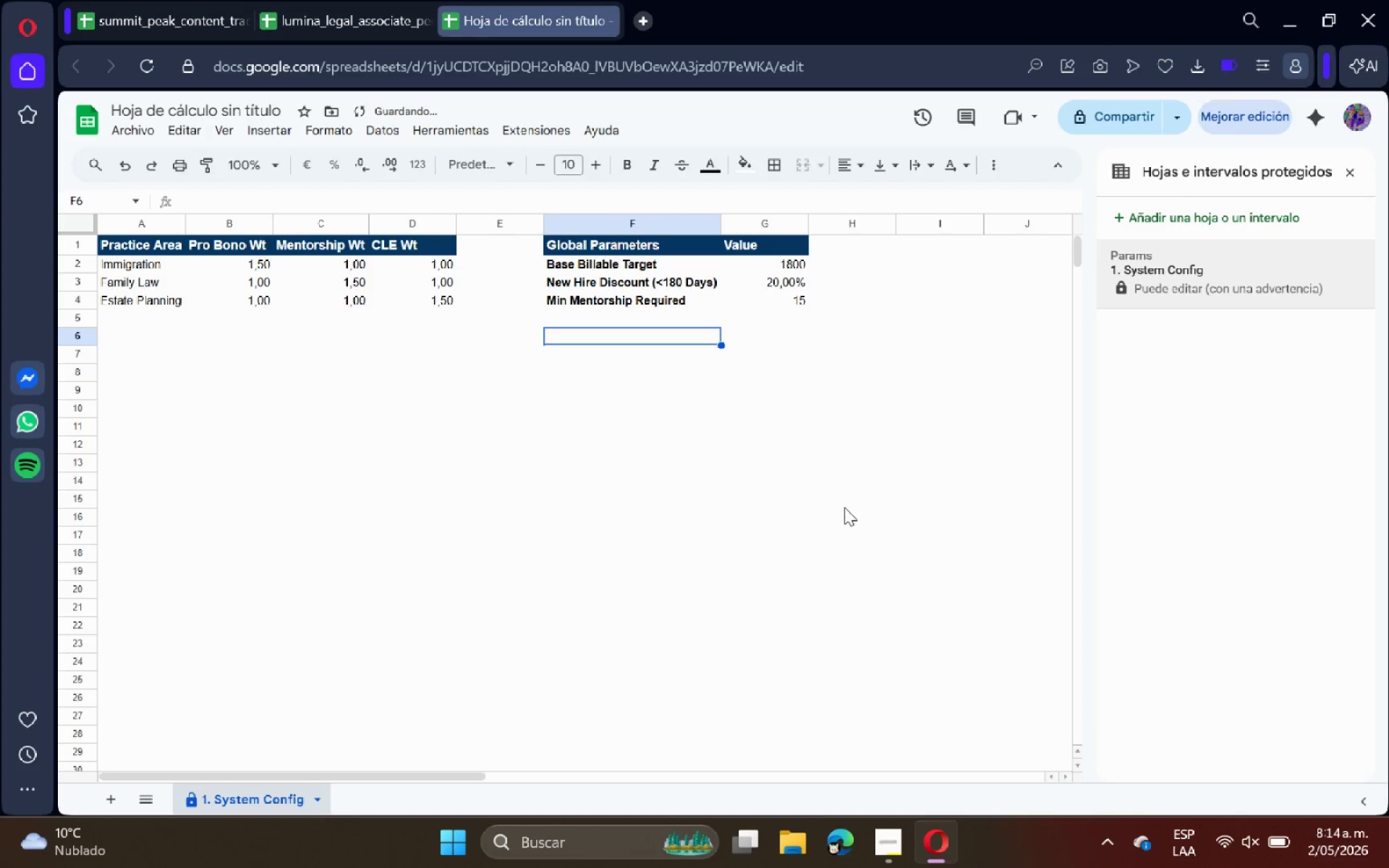 
scroll: coordinate [348, 609], scroll_direction: down, amount: 1.0
 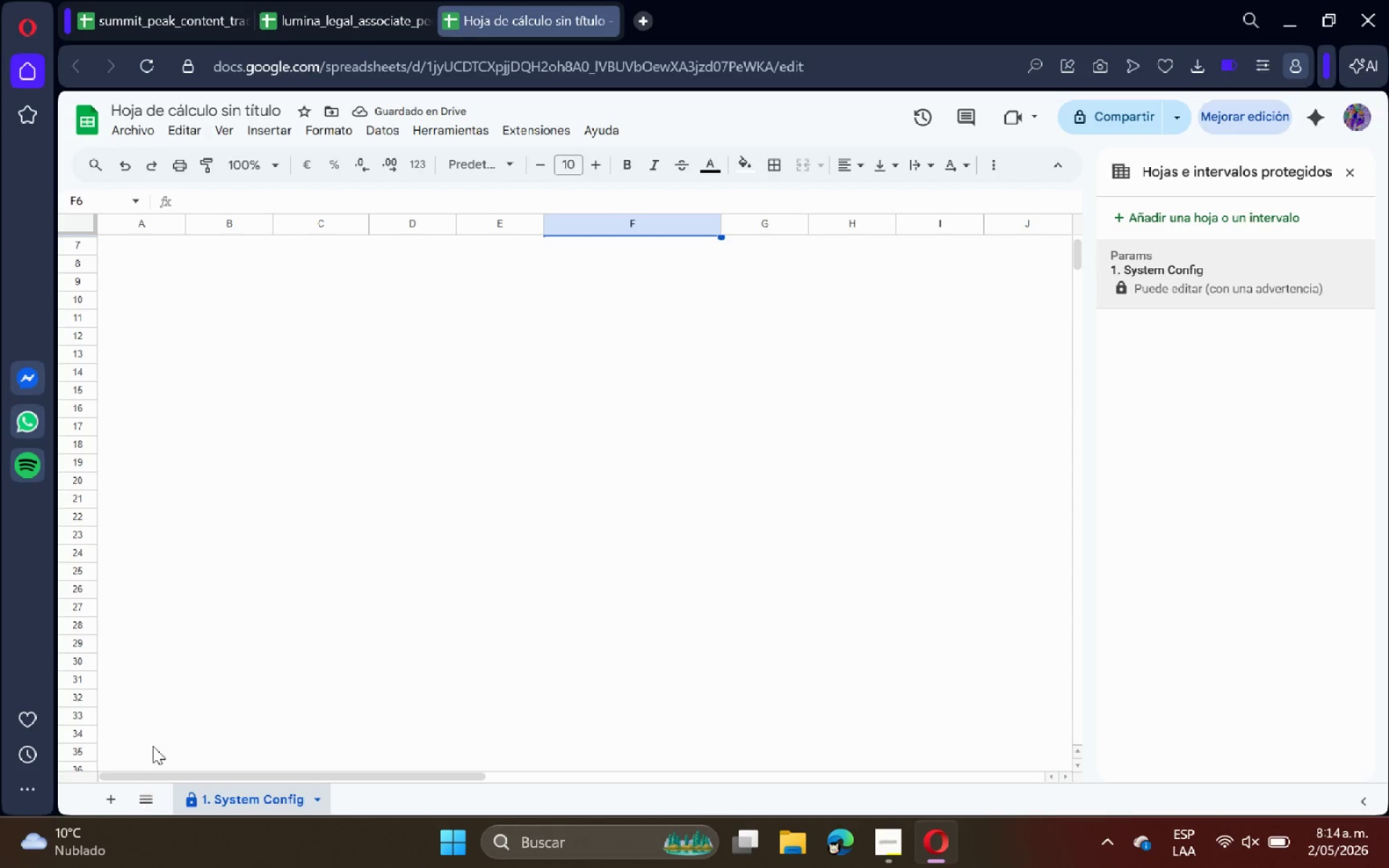 
scroll: coordinate [206, 665], scroll_direction: up, amount: 5.0
 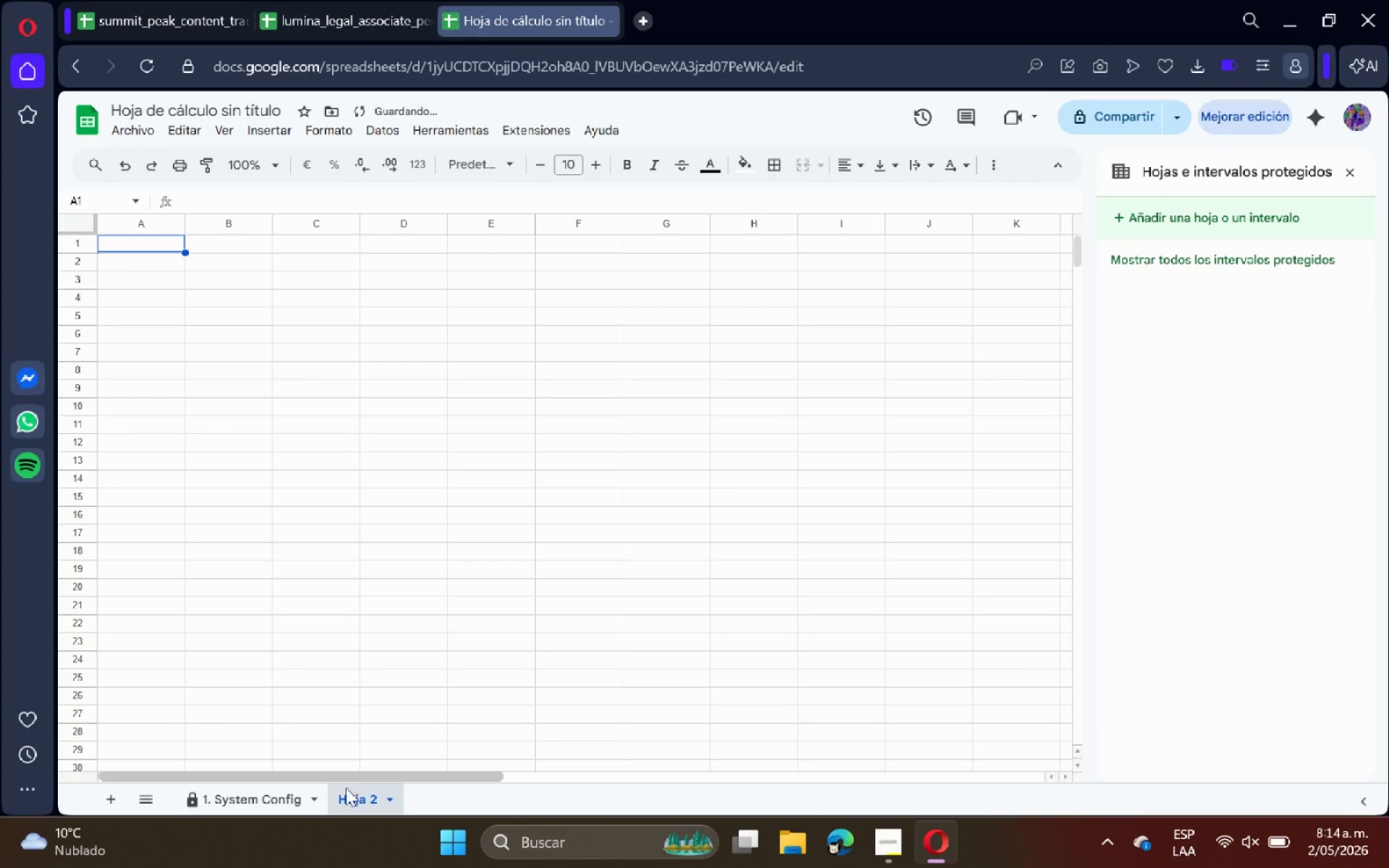 
double_click([367, 812])
 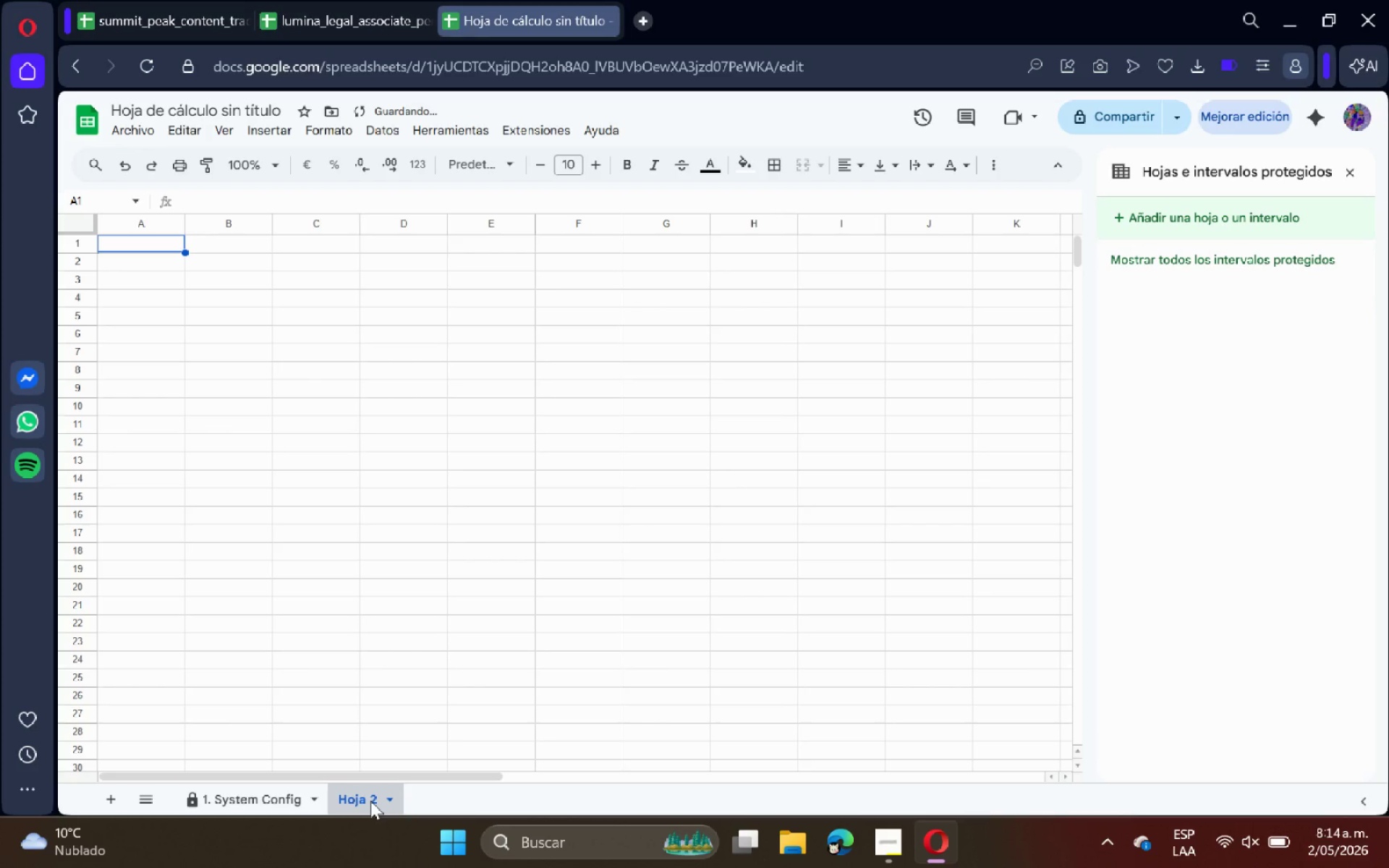 
triple_click([370, 801])
 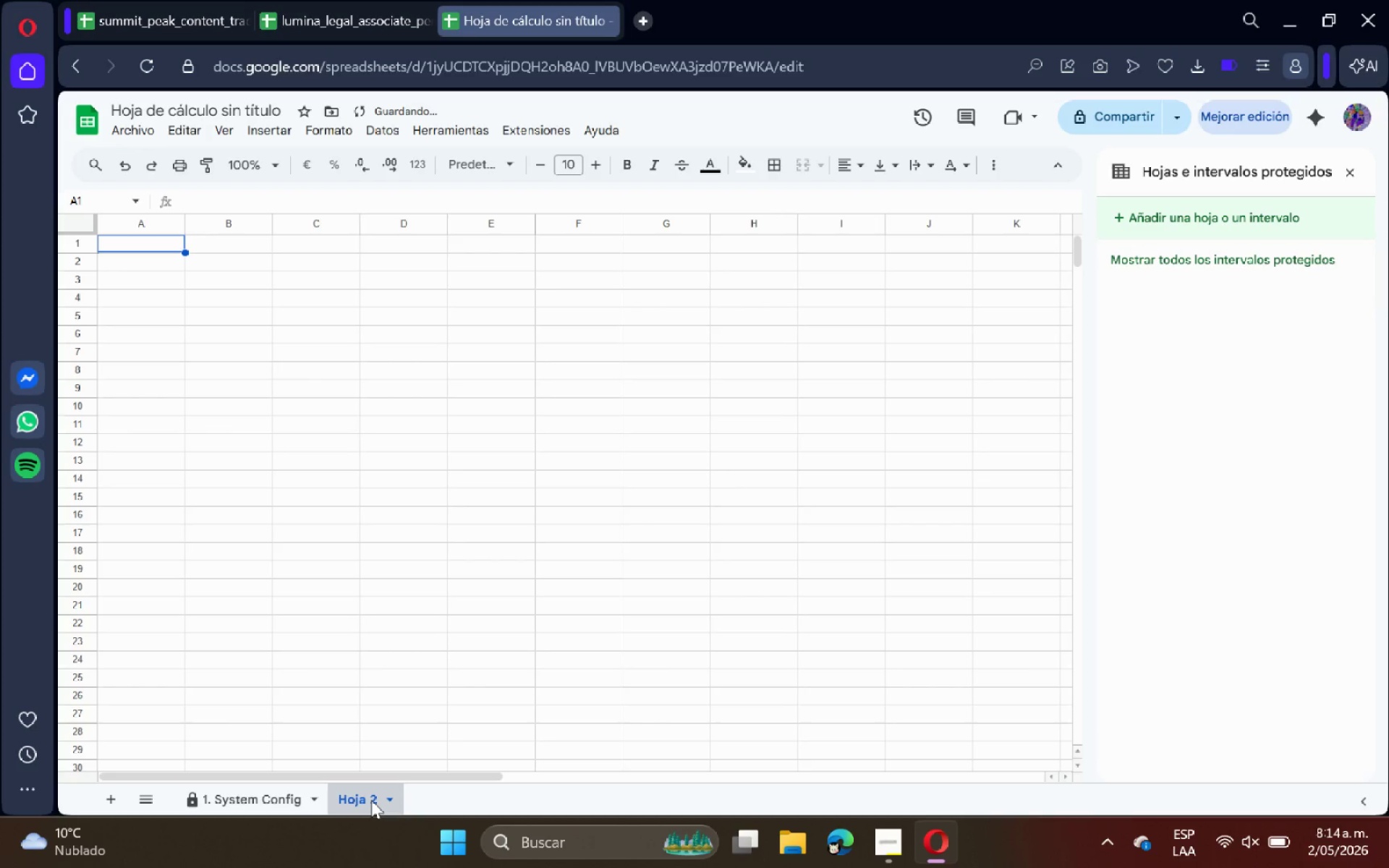 
triple_click([371, 800])
 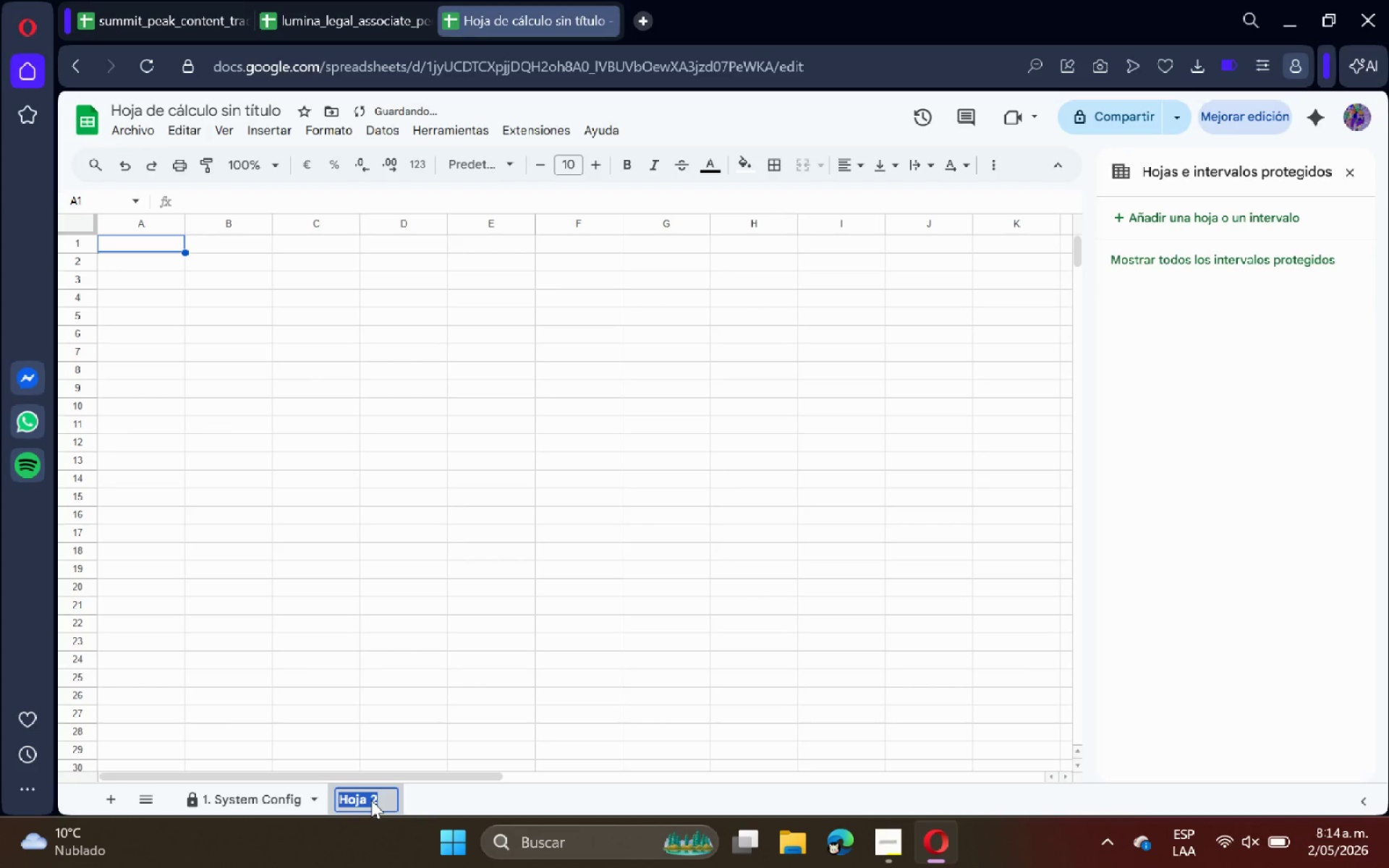 
triple_click([371, 800])
 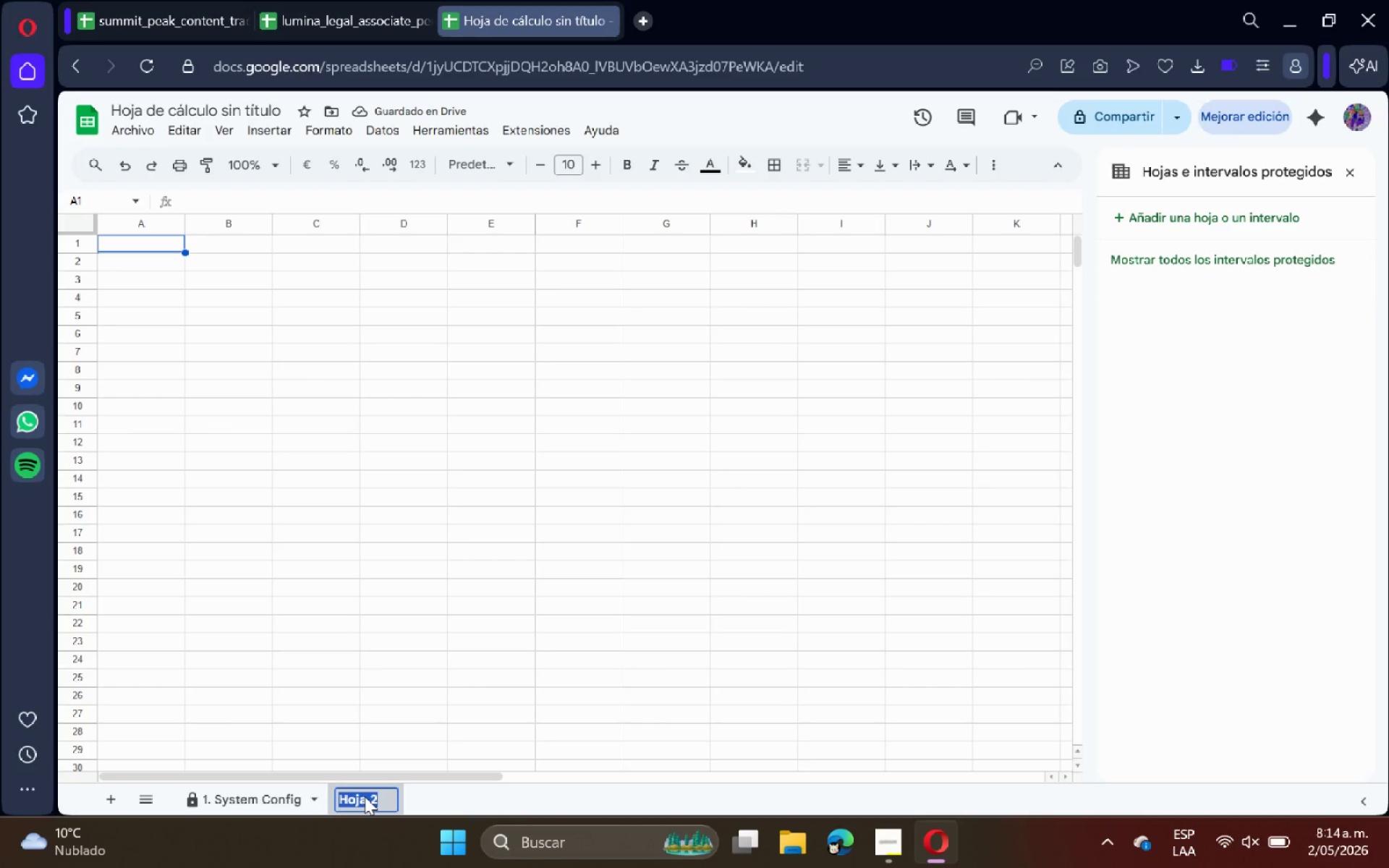 
type(2. Performance Engine)
 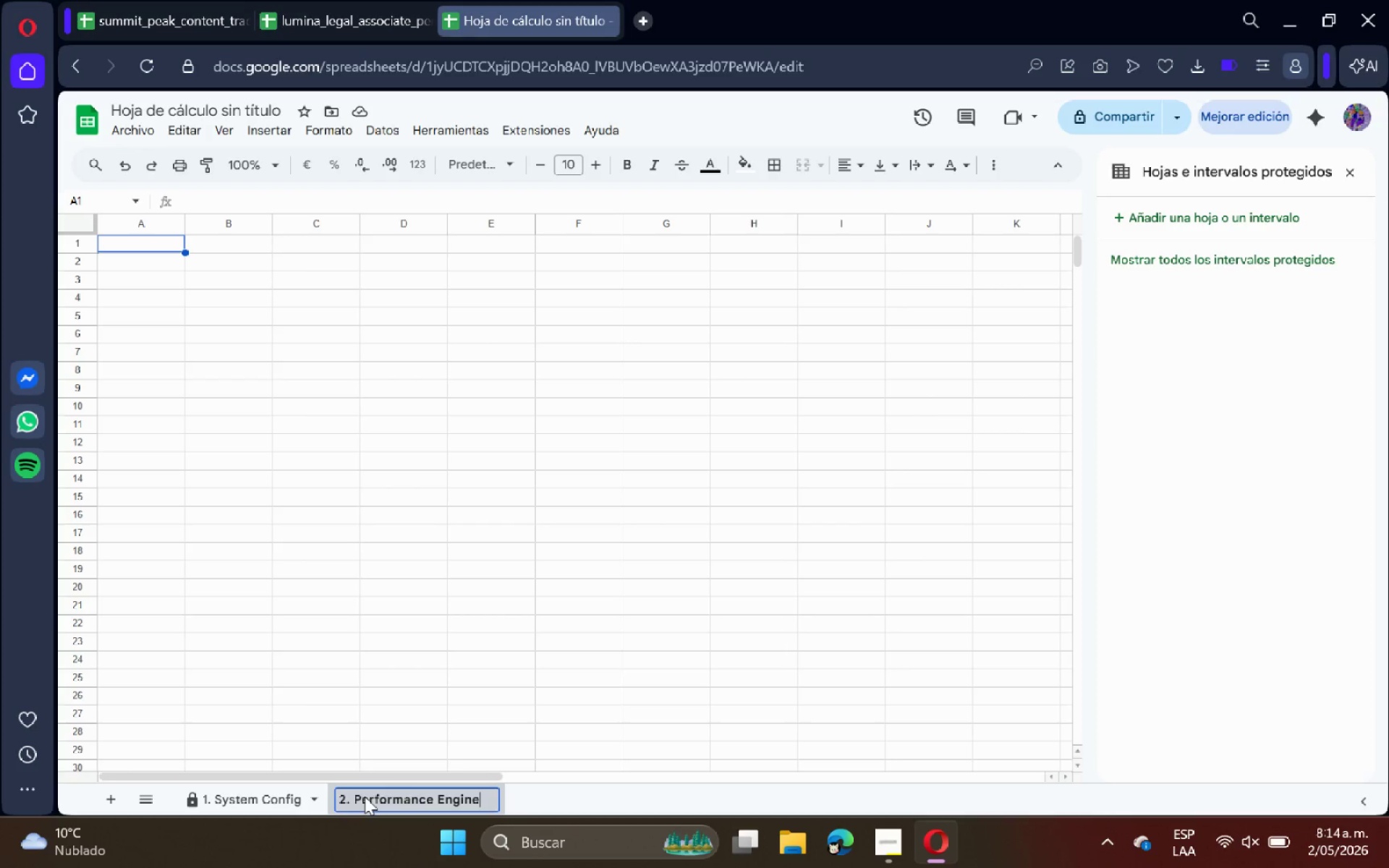 
key(Enter)
 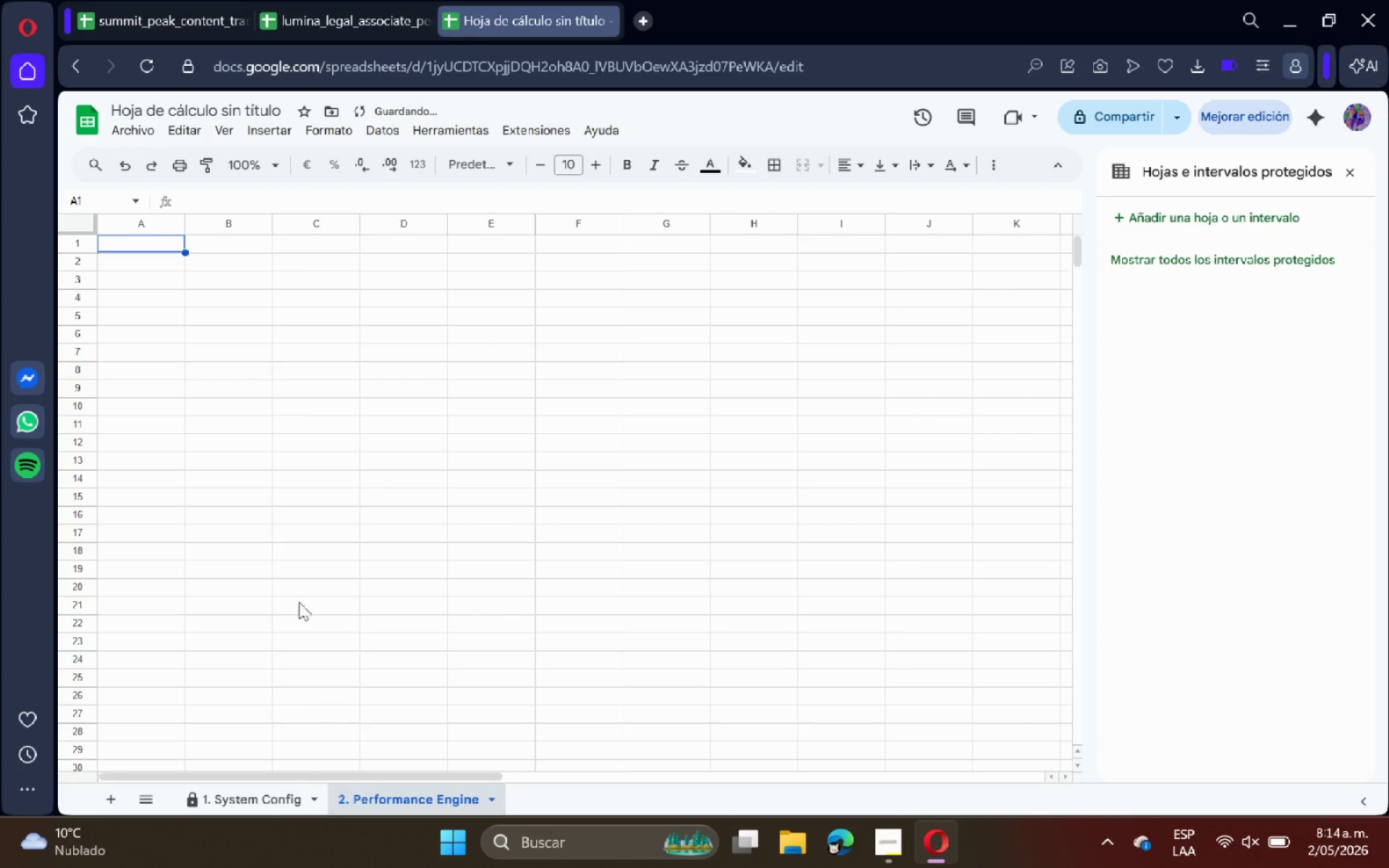 
left_click([161, 0])
 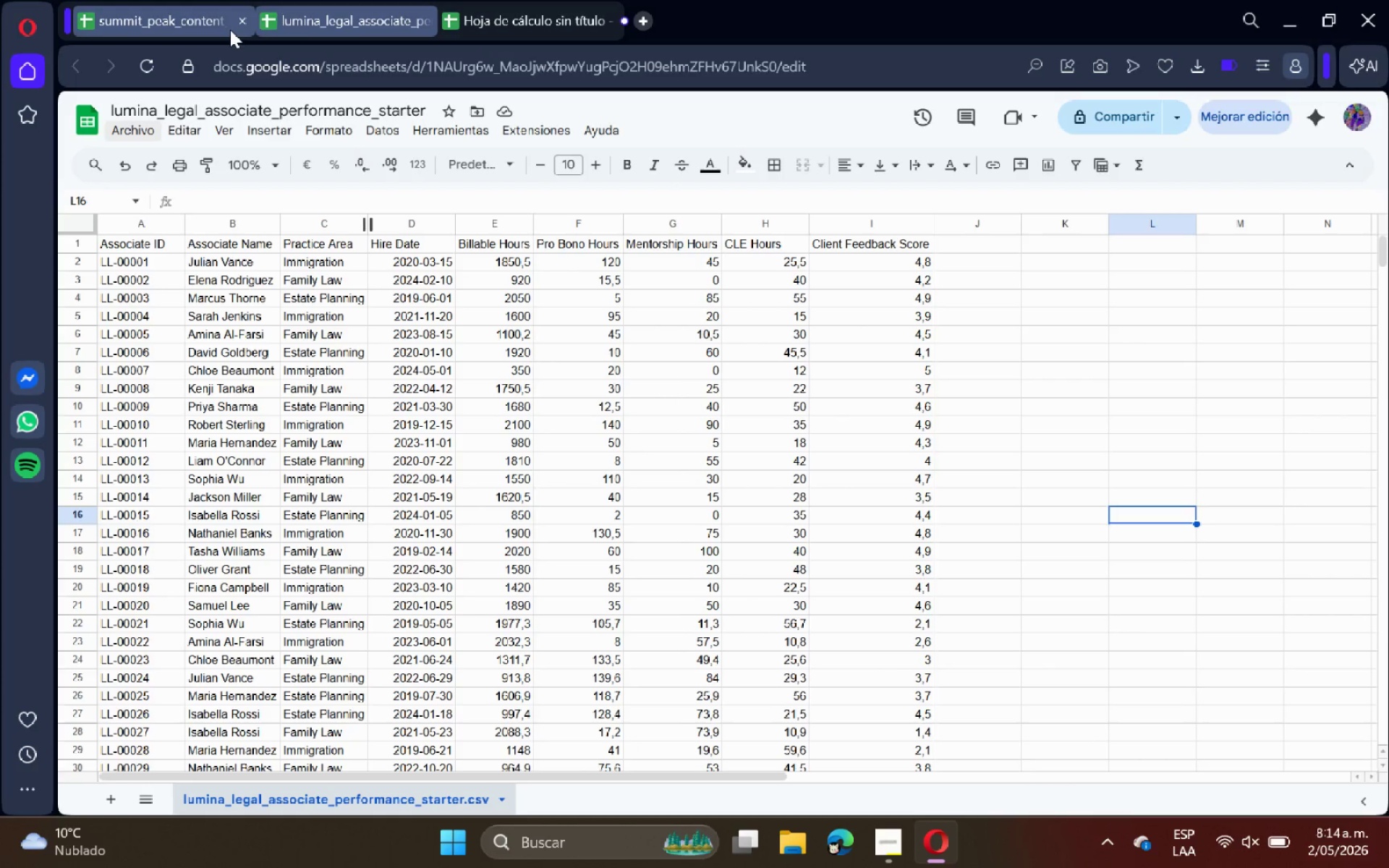 
left_click([237, 22])
 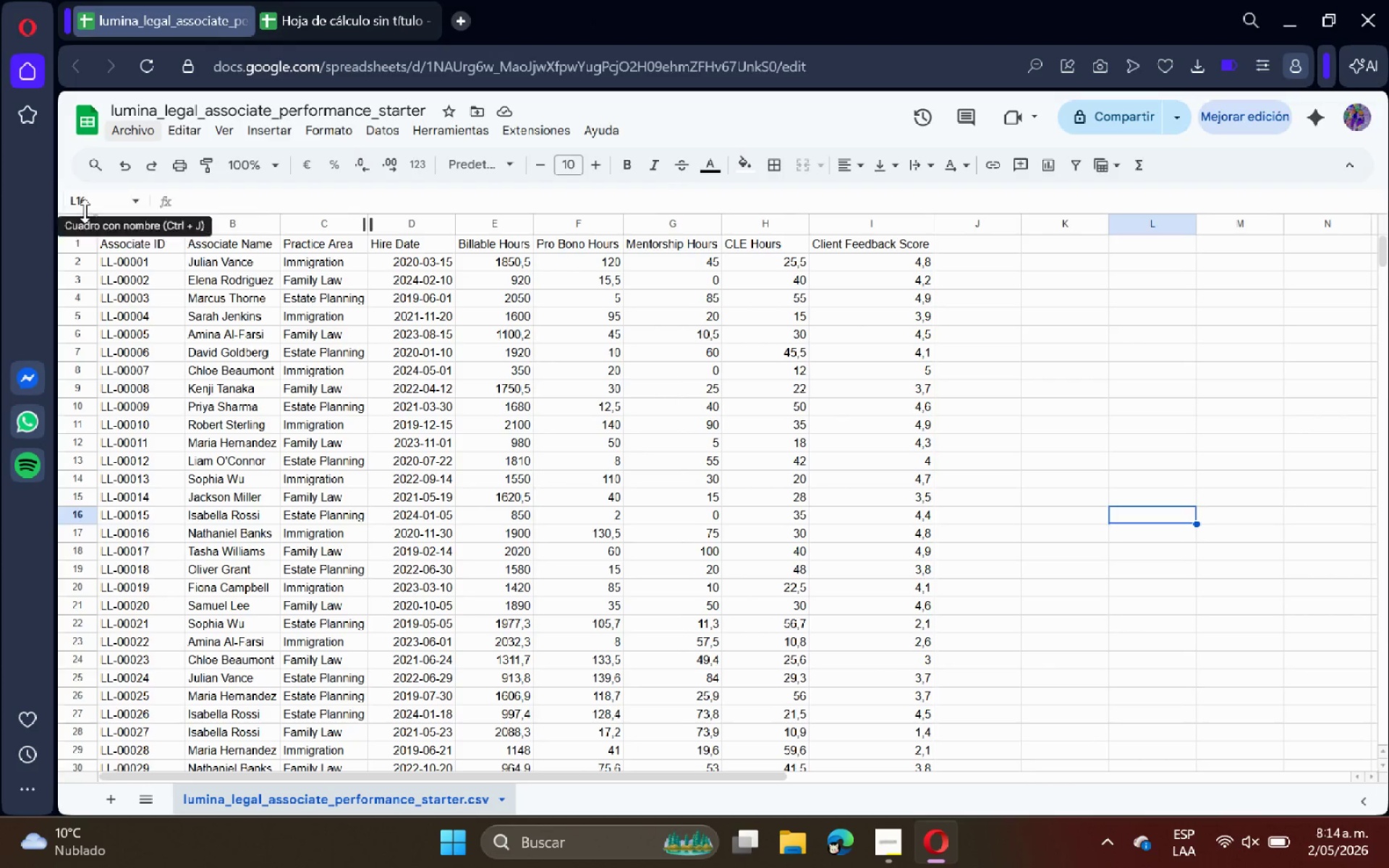 
left_click([85, 214])
 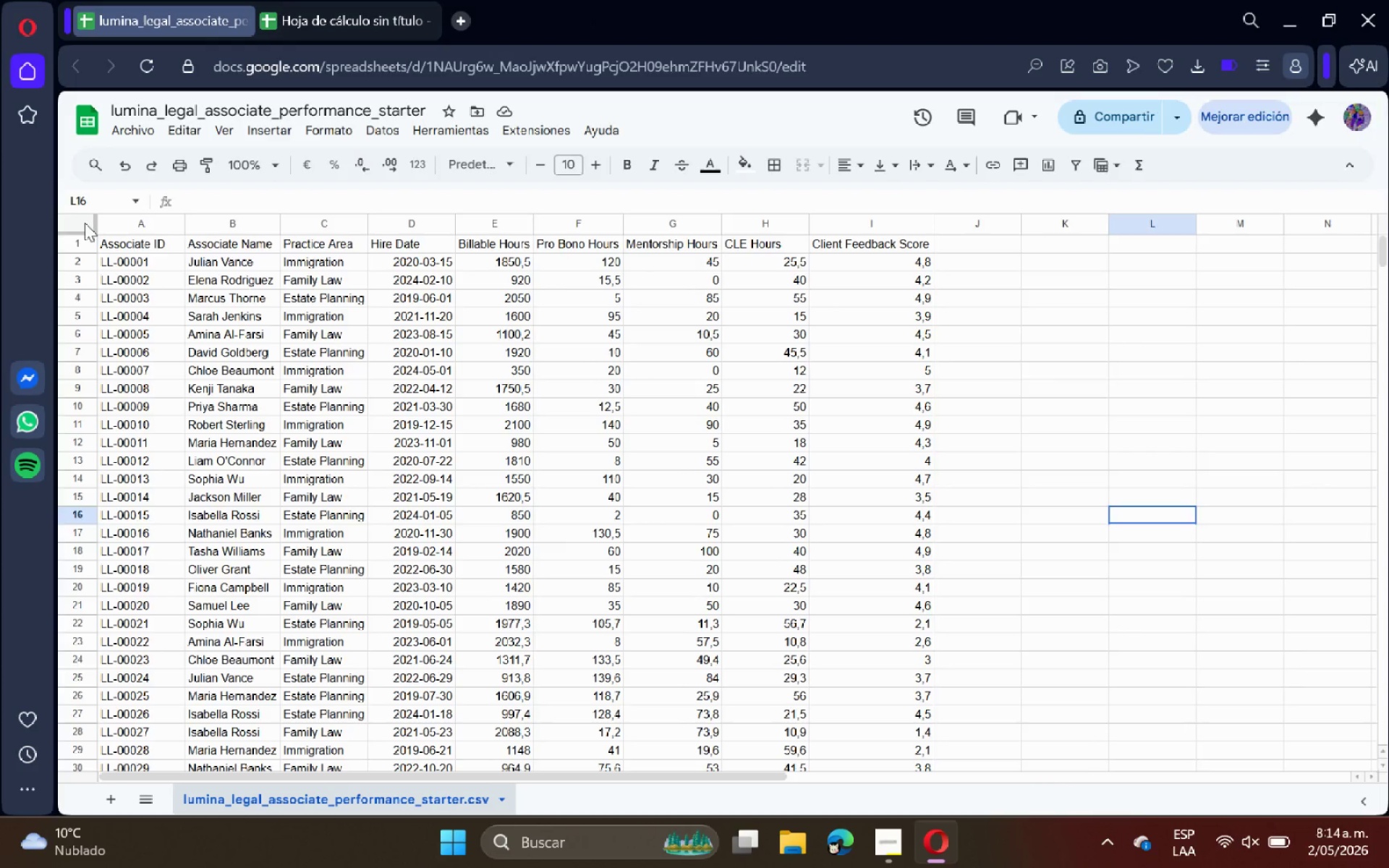 
left_click([85, 223])
 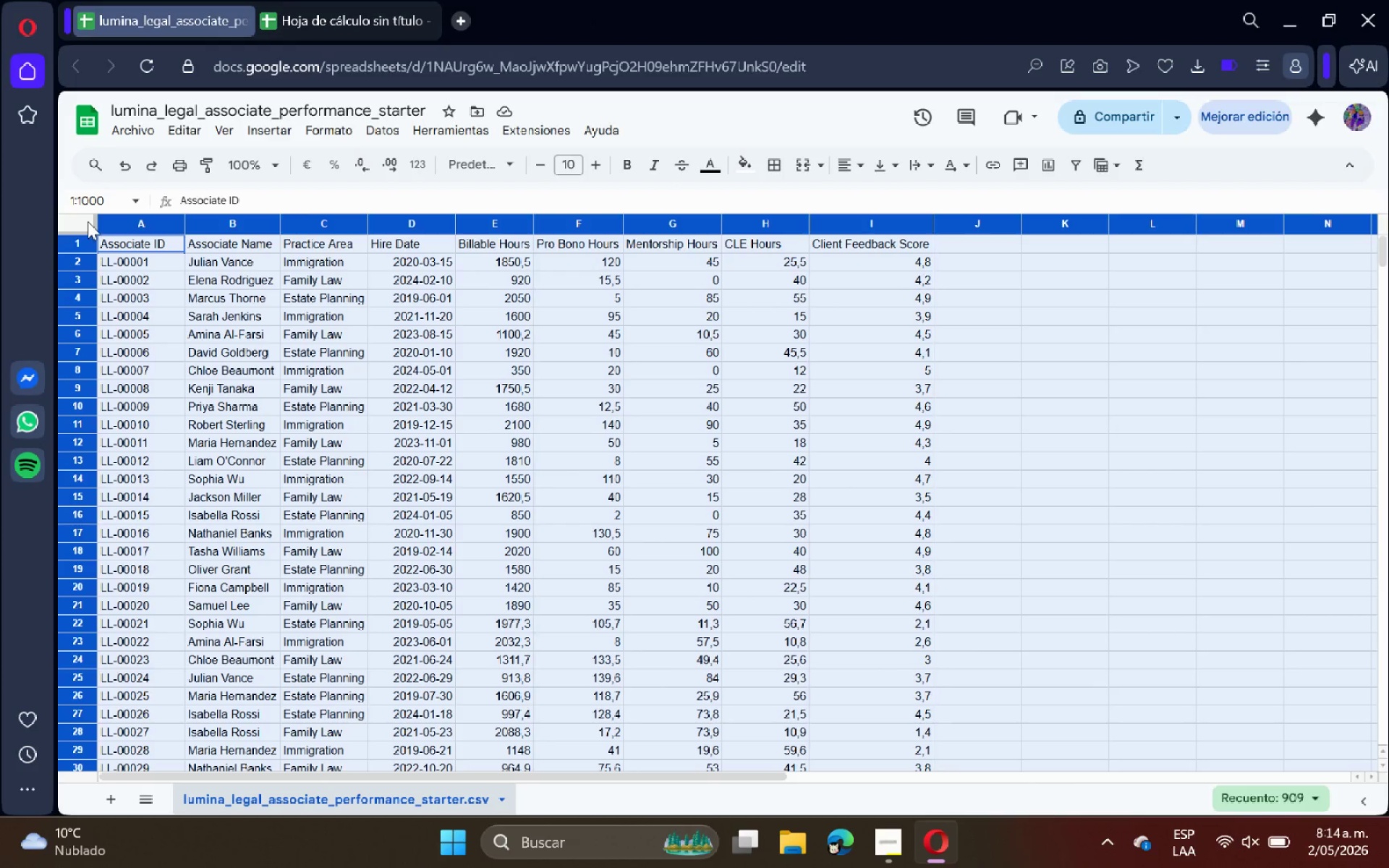 
key(Control+C)
 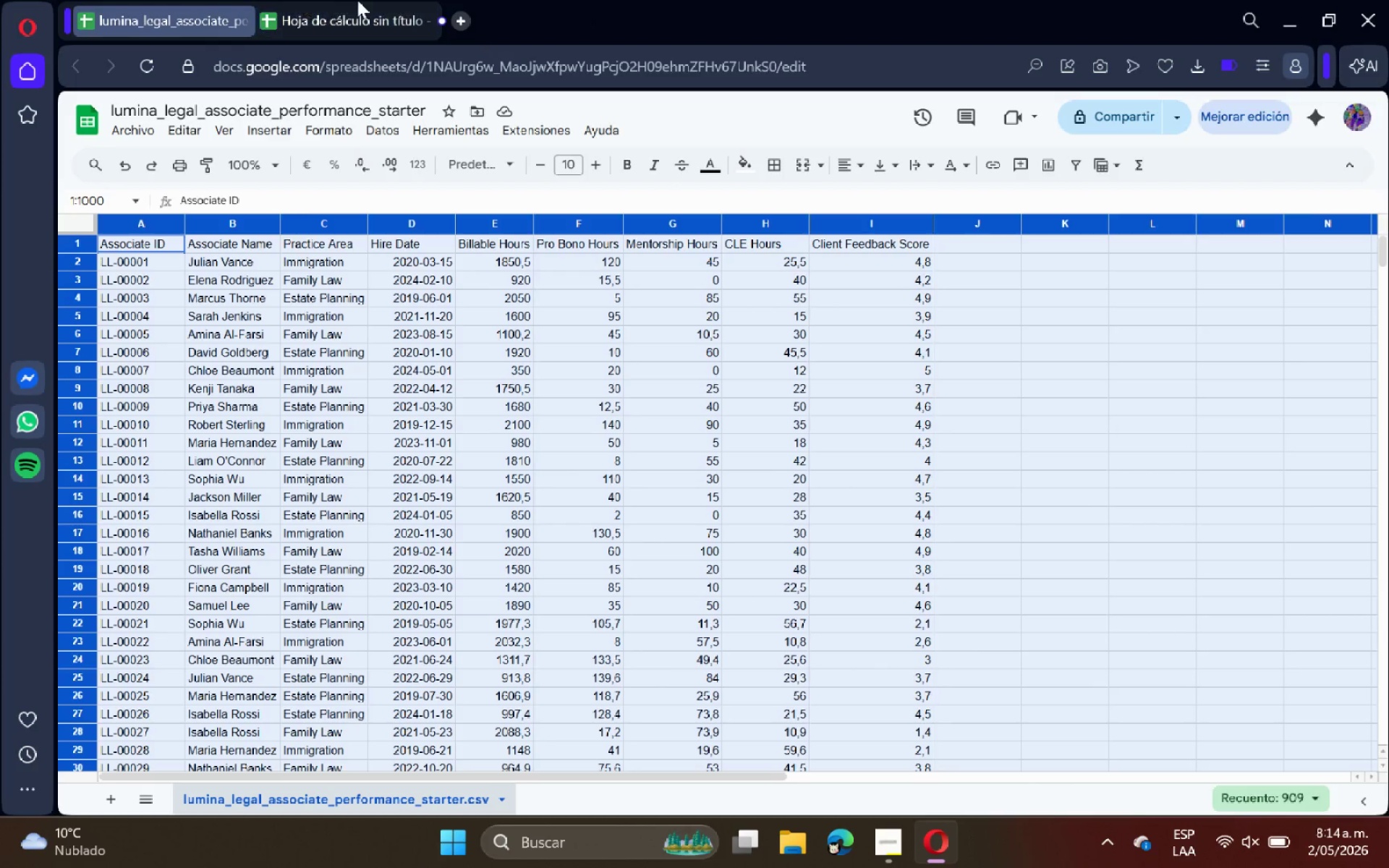 
left_click([359, 0])
 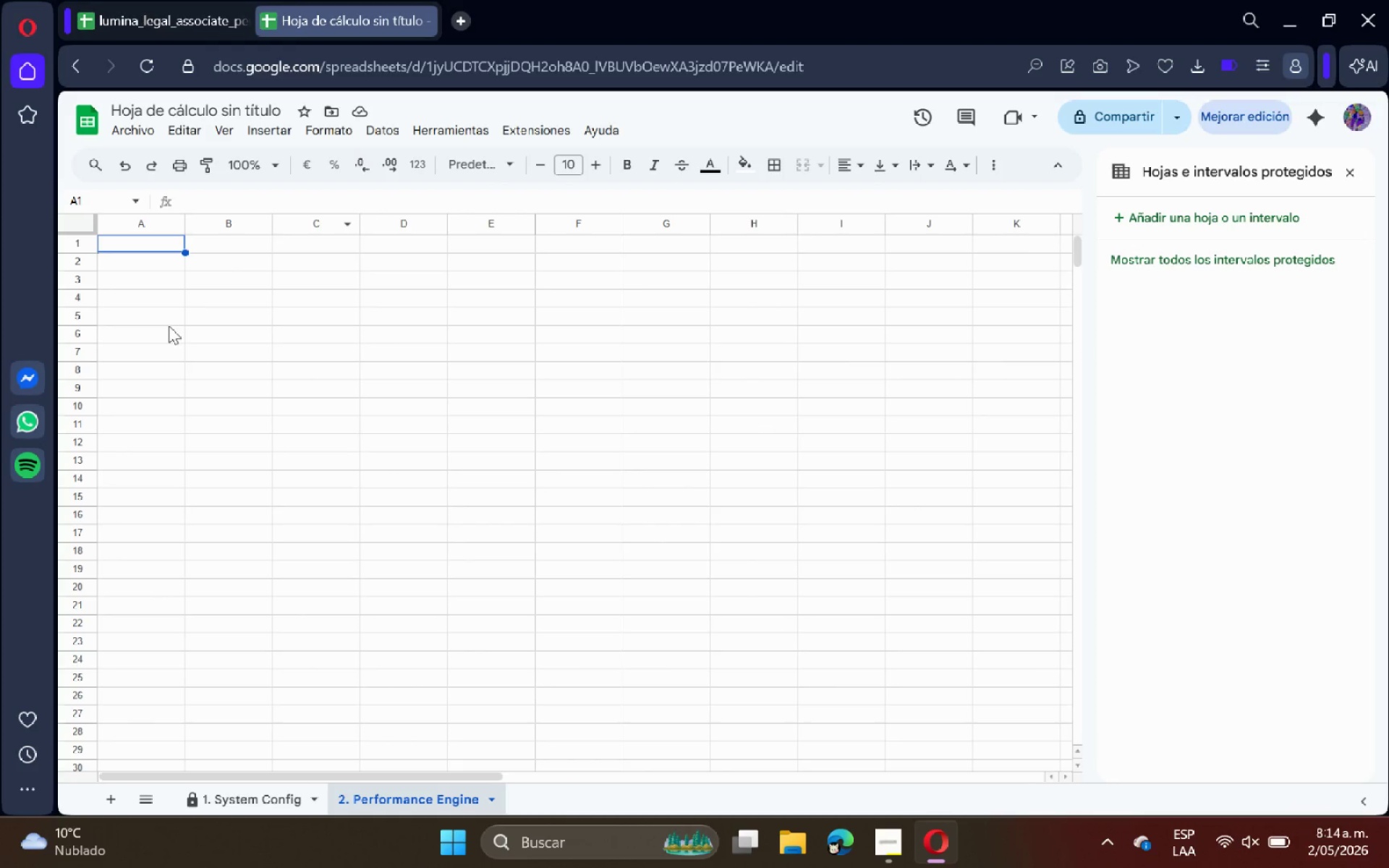 
key(Control+ControlLeft)
 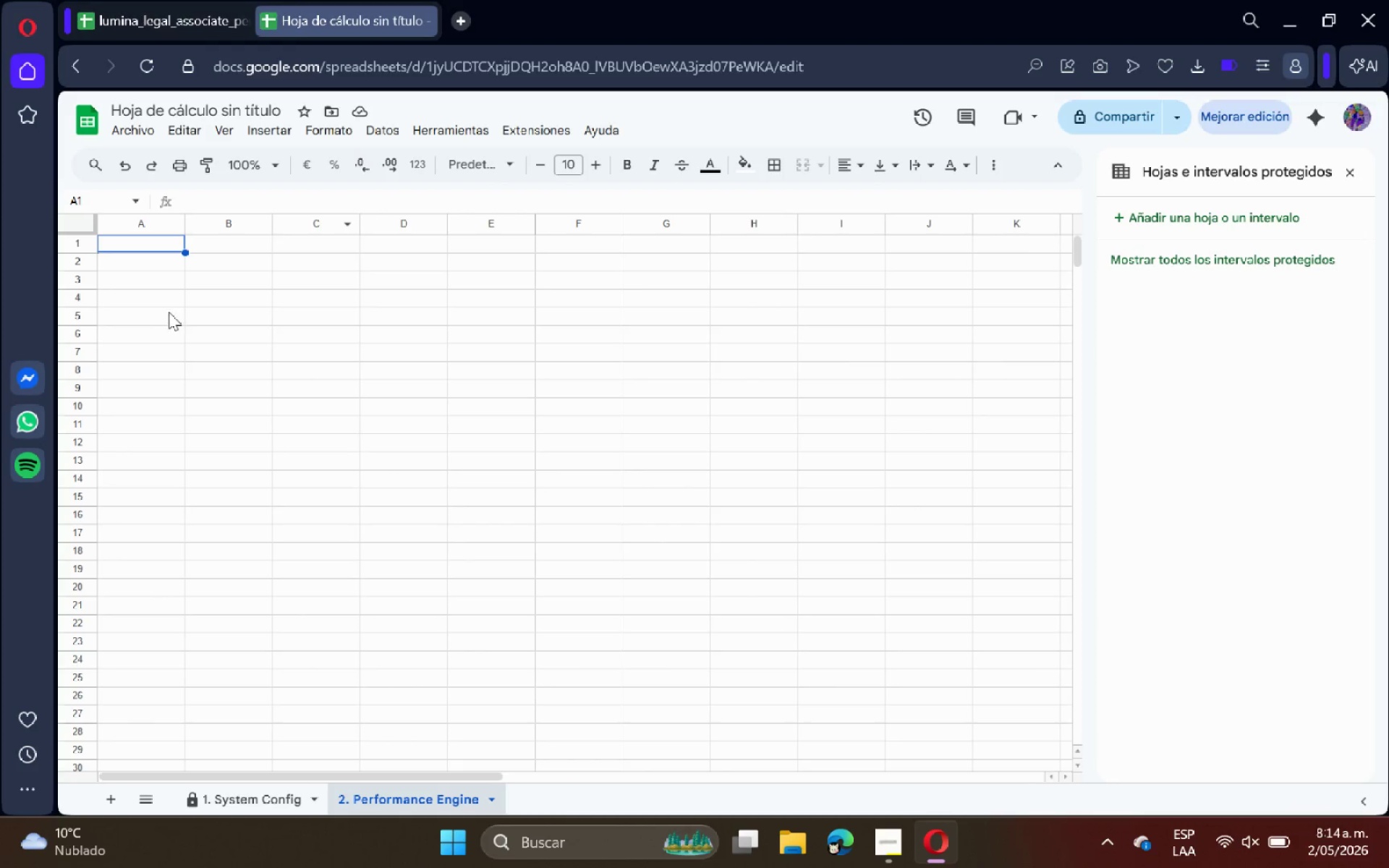 
key(Control+V)
 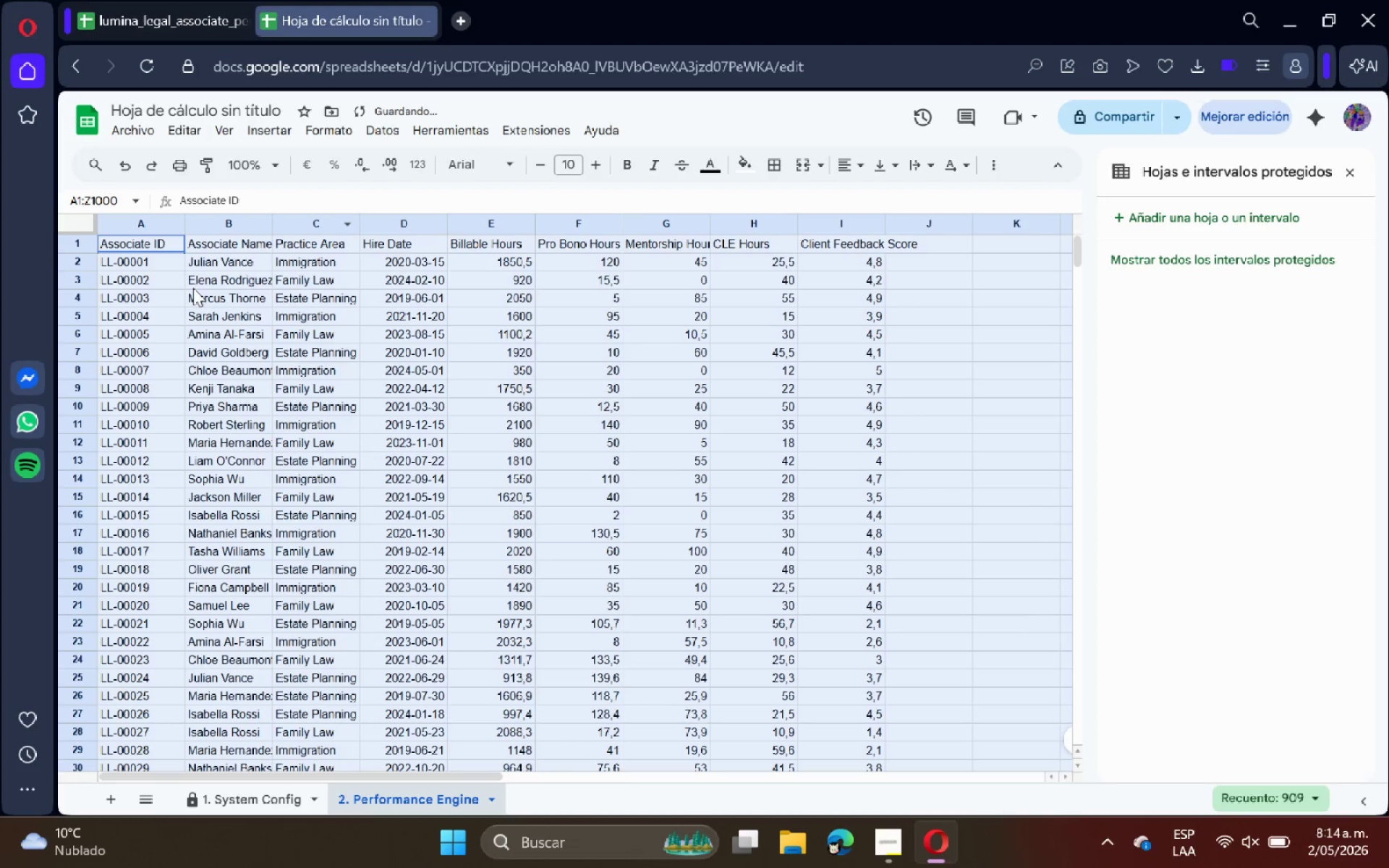 
left_click([312, 280])
 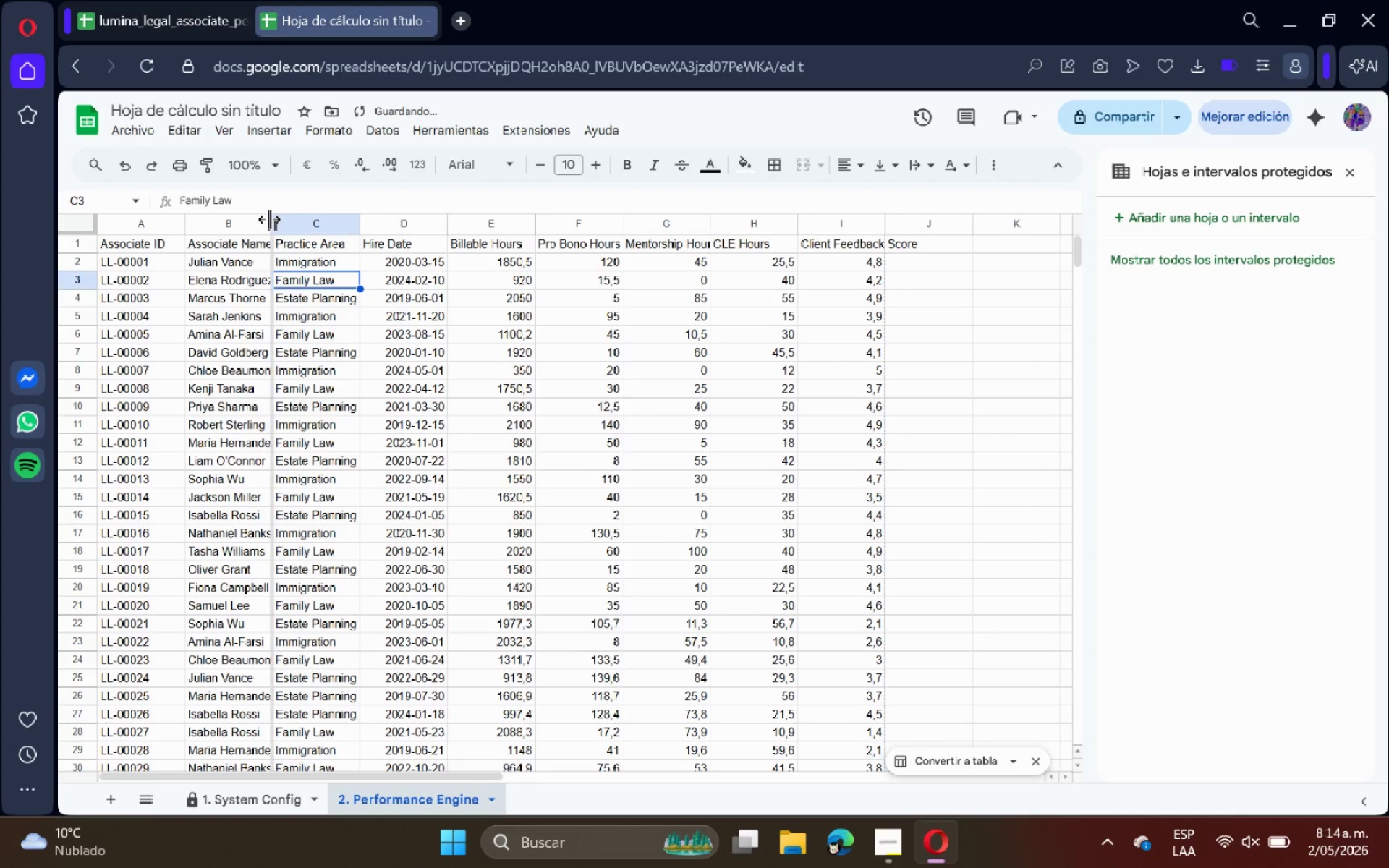 
double_click([269, 219])
 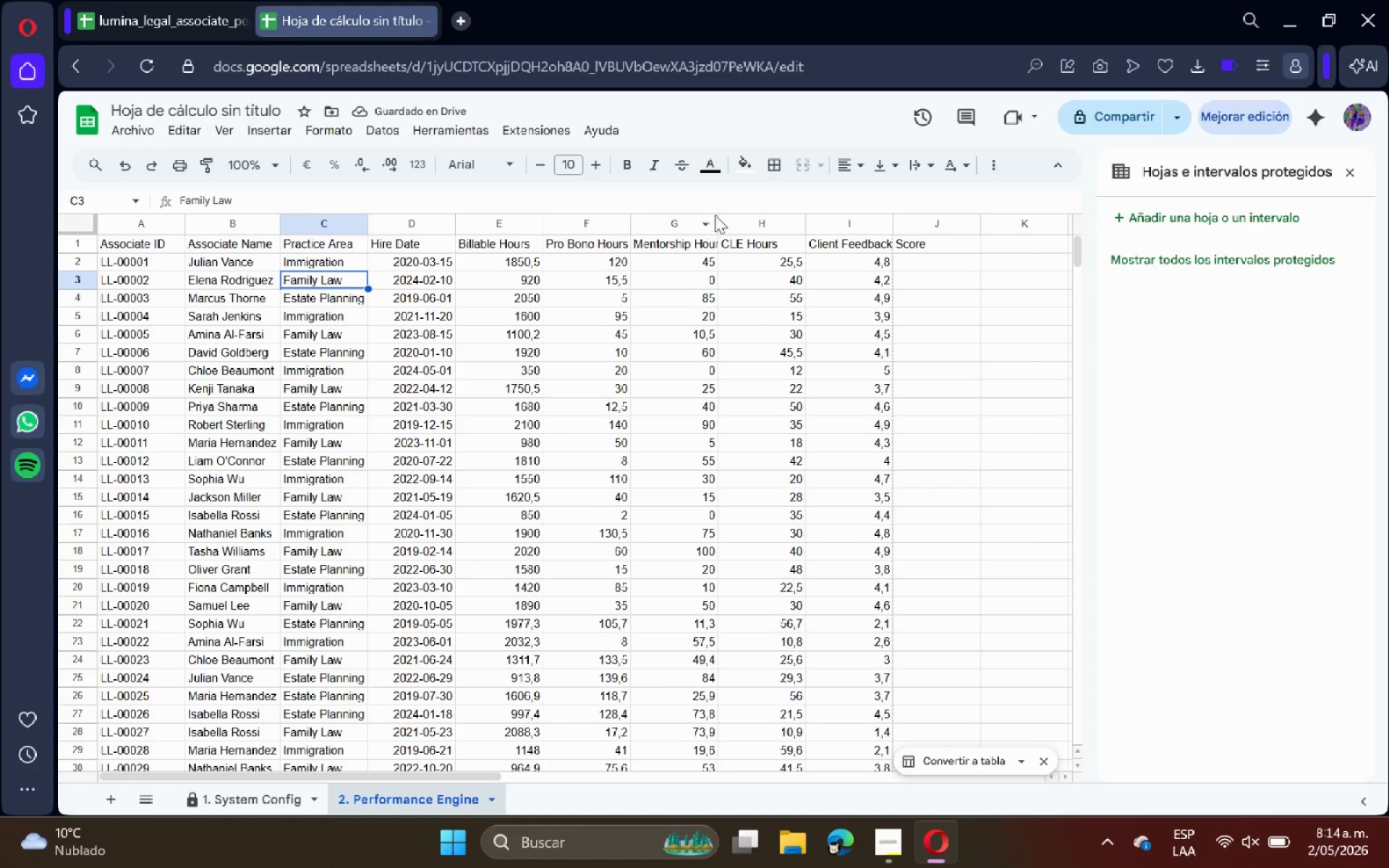 
double_click([717, 222])
 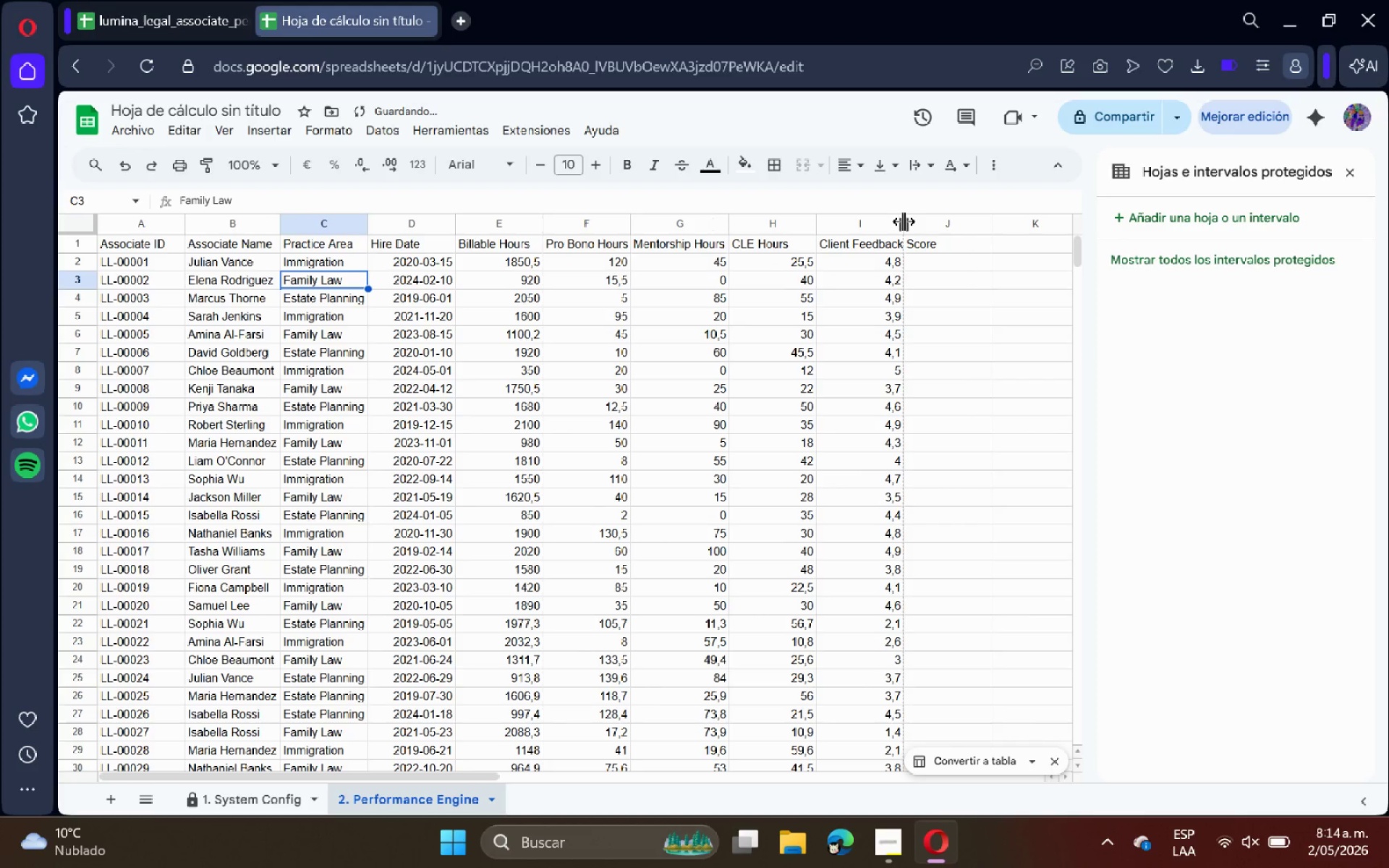 
double_click([903, 221])
 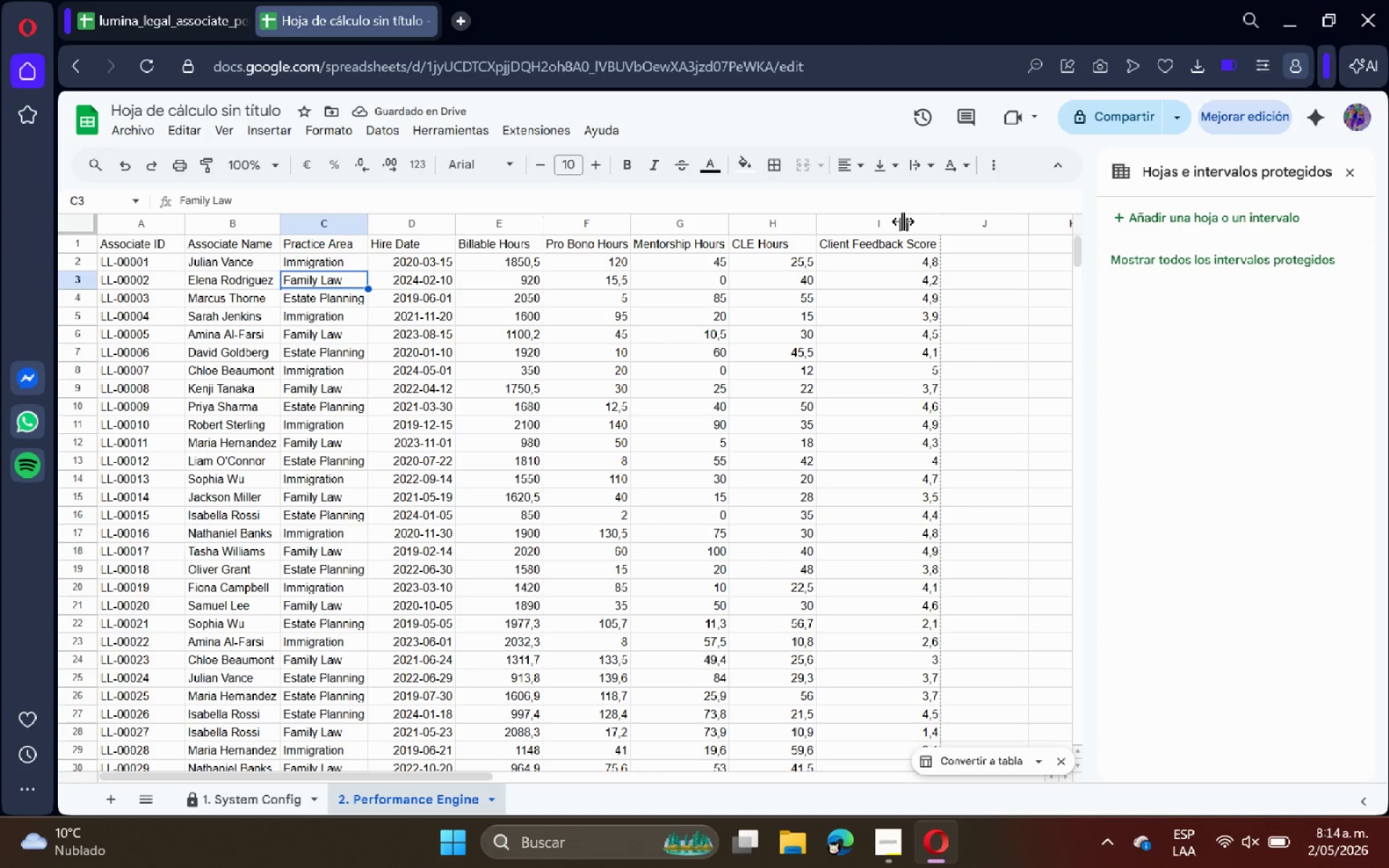 
wait(5.67)
 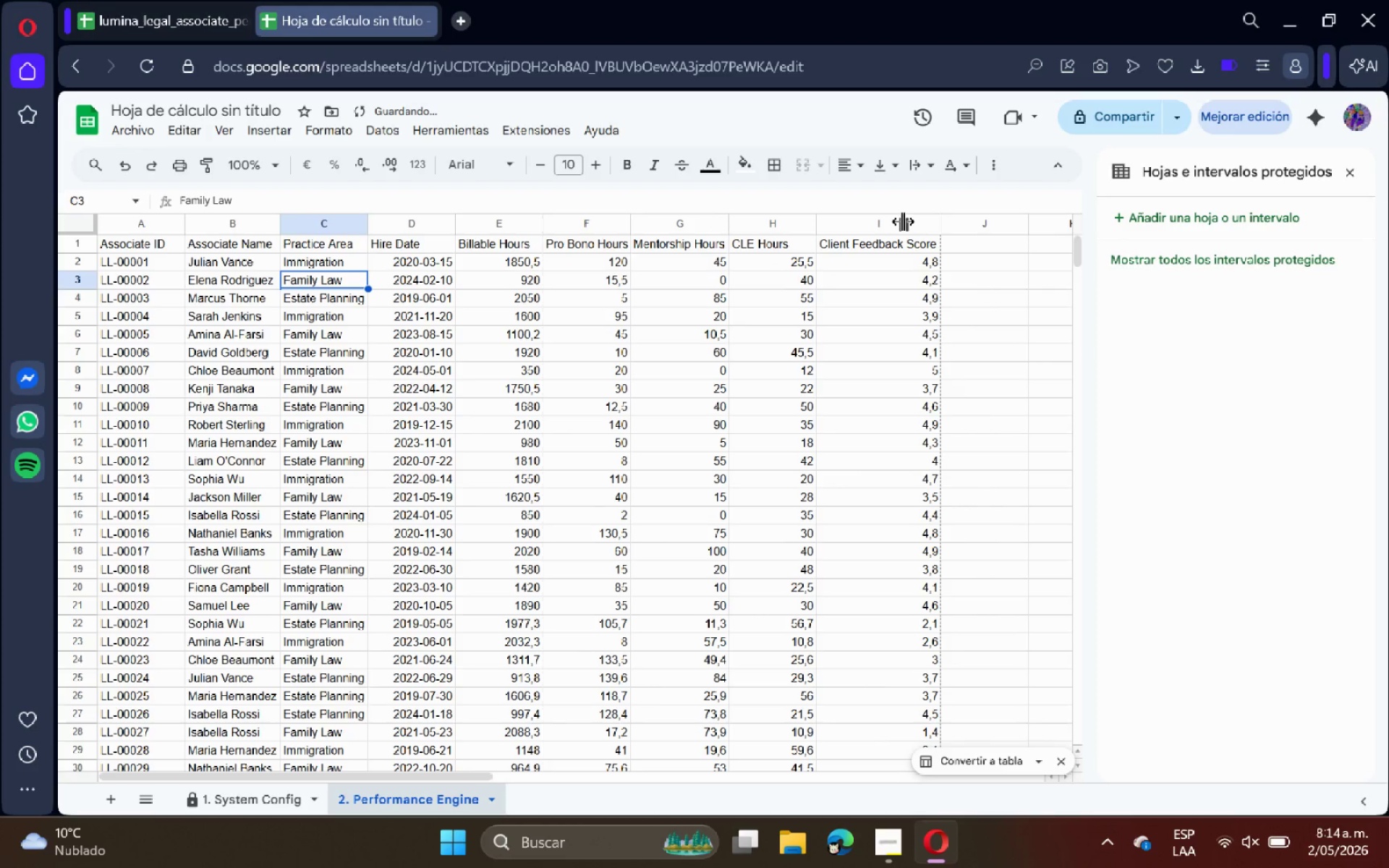 
left_click([1343, 176])
 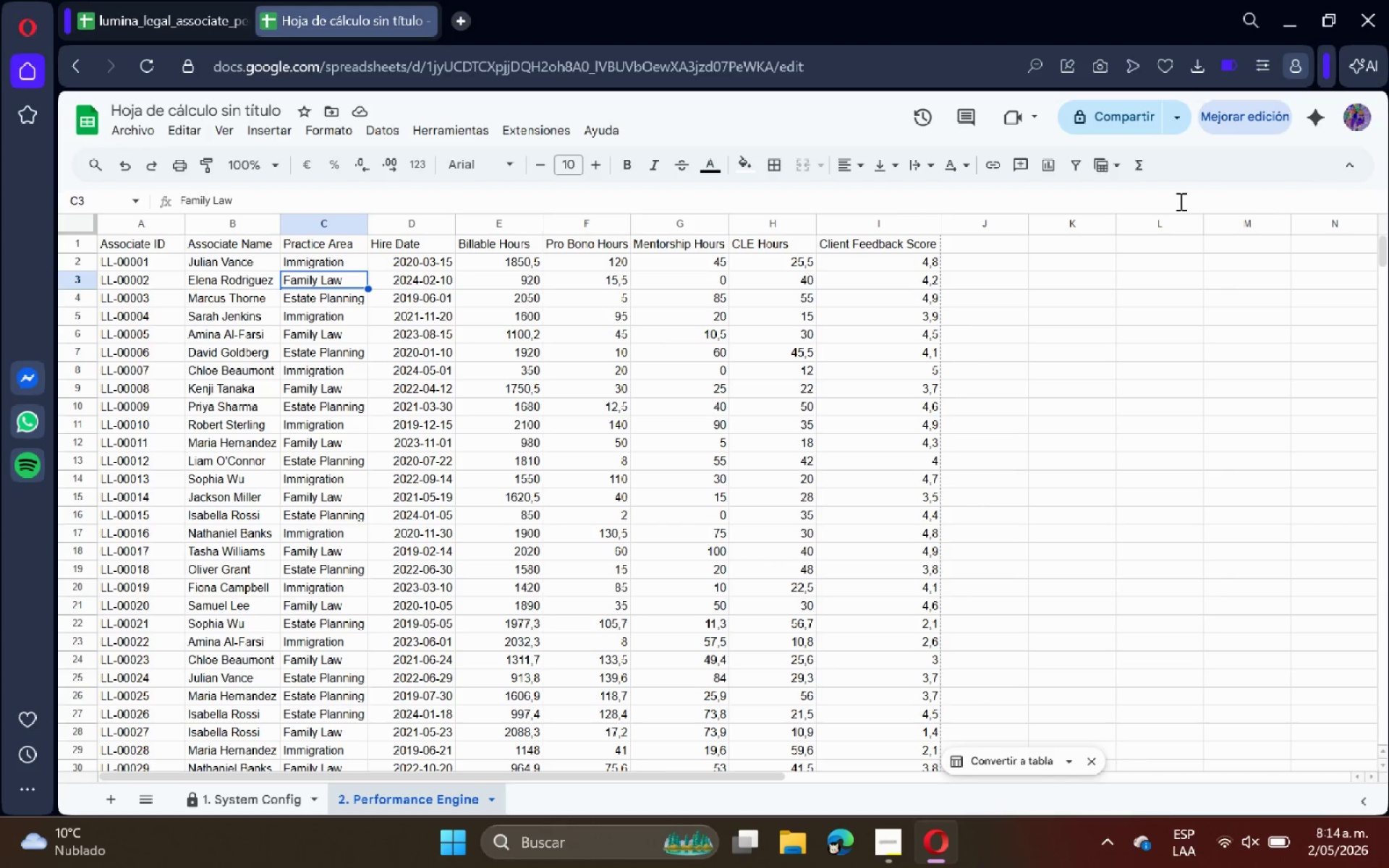 
left_click([409, 221])
 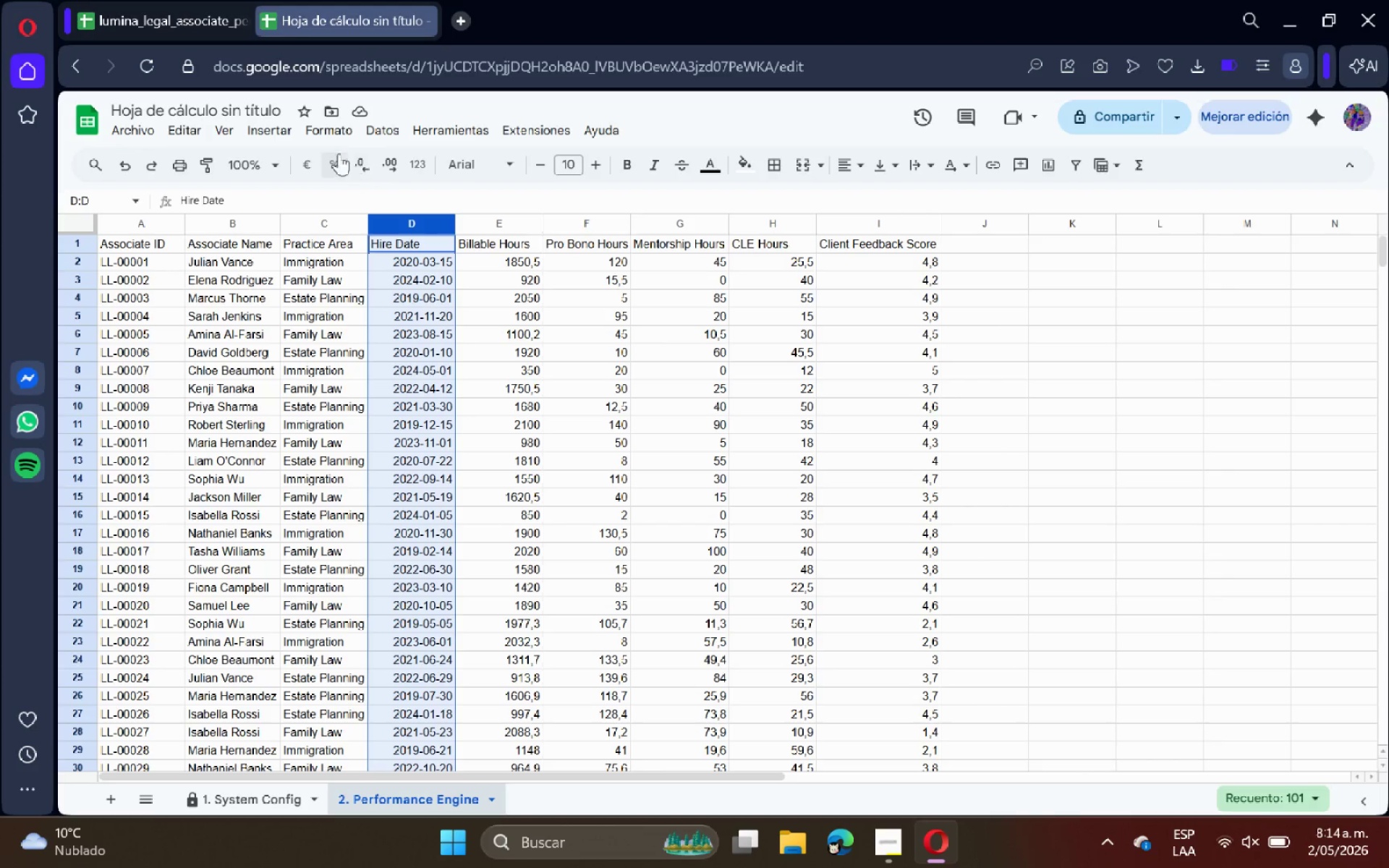 
left_click([336, 133])
 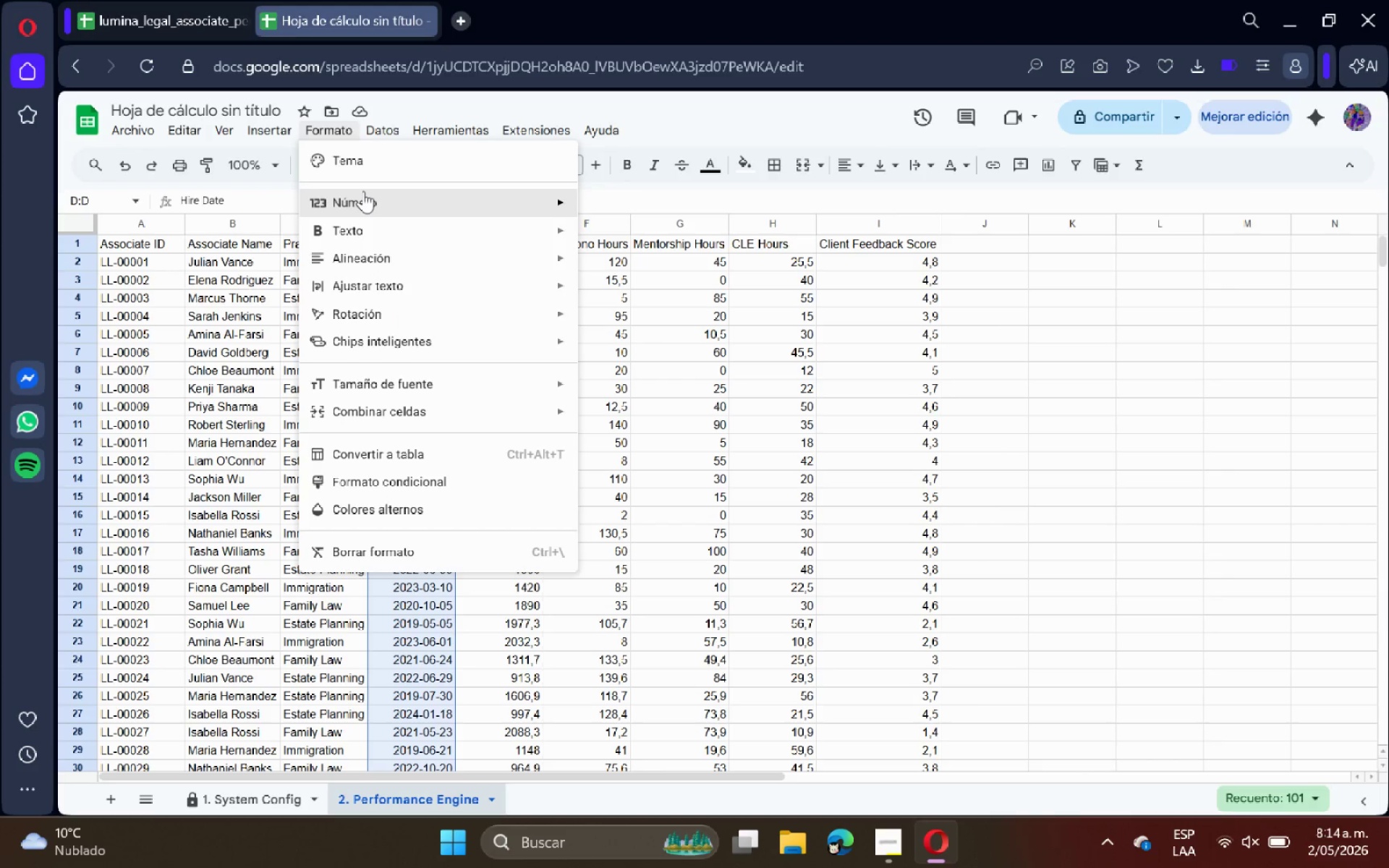 
left_click([365, 193])
 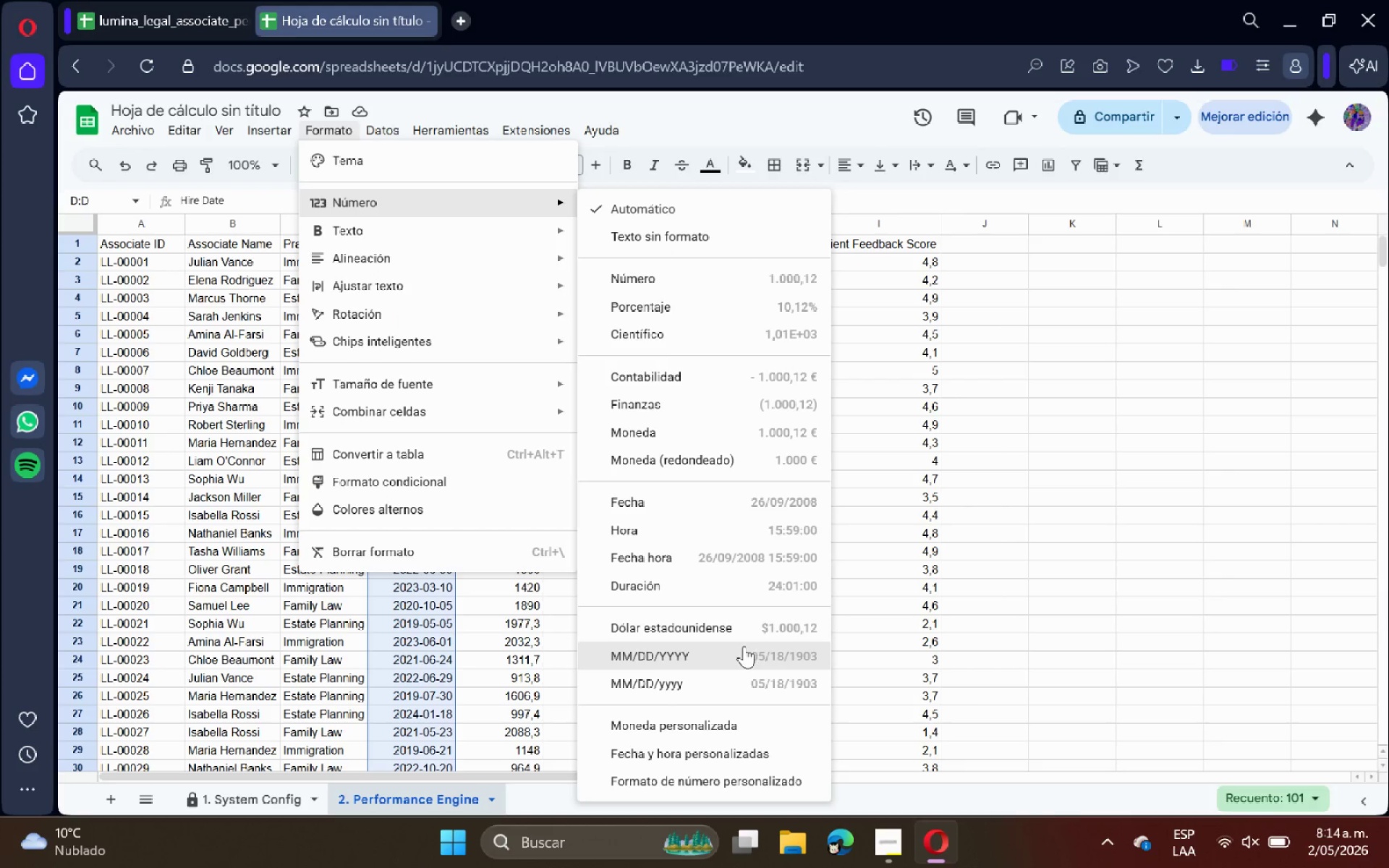 
left_click([744, 648])
 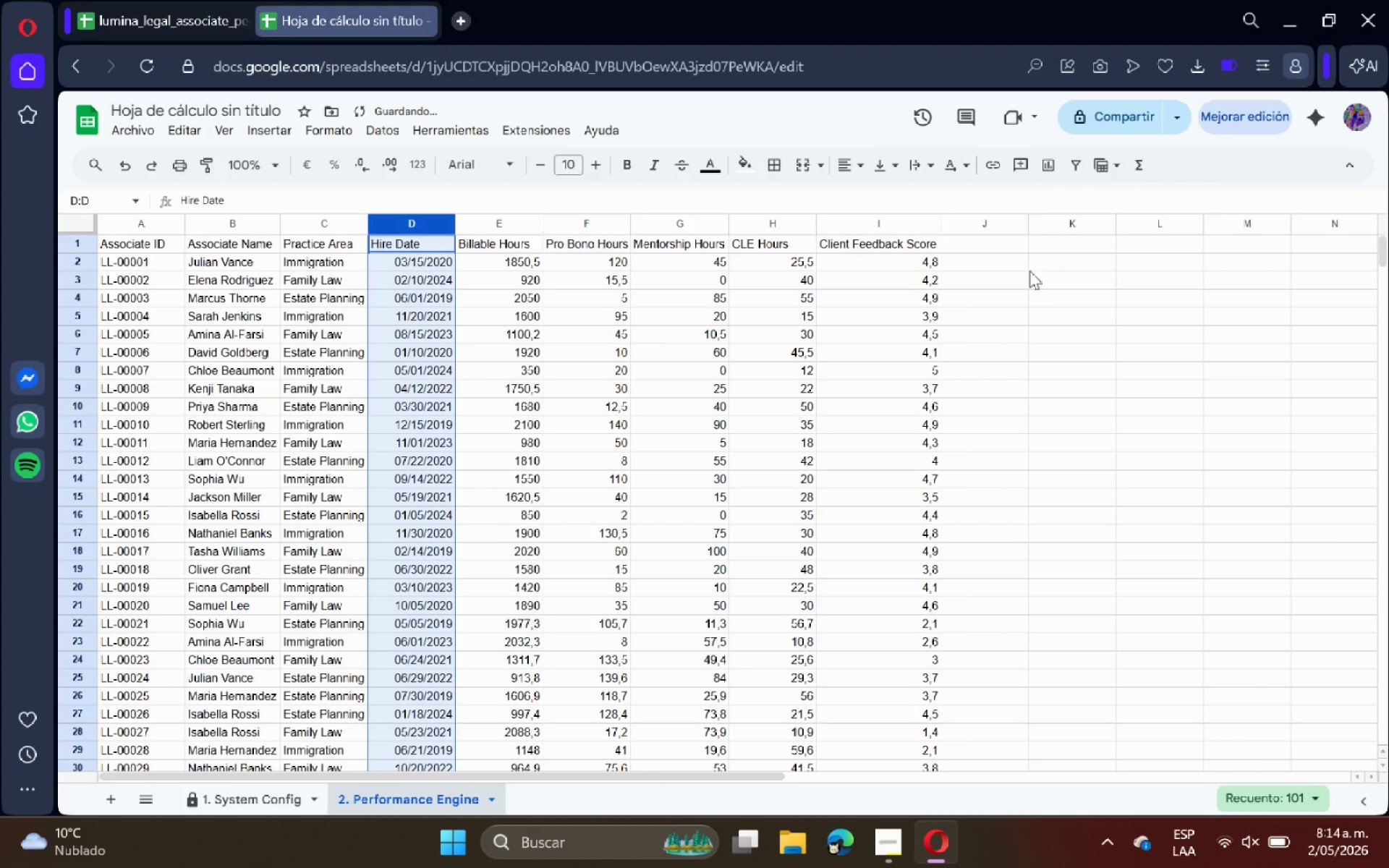 
left_click([992, 248])
 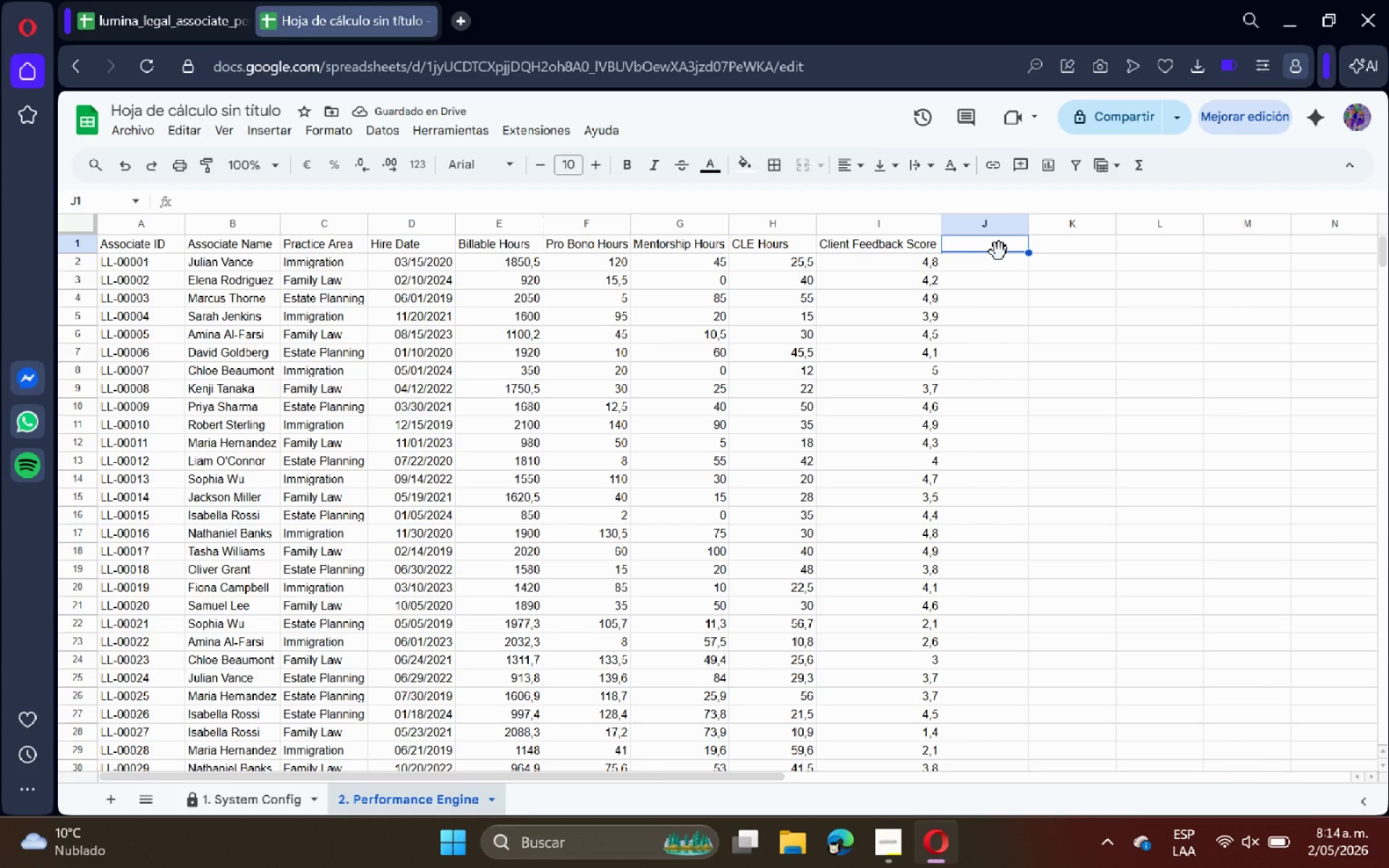 
type(Target Billables)
 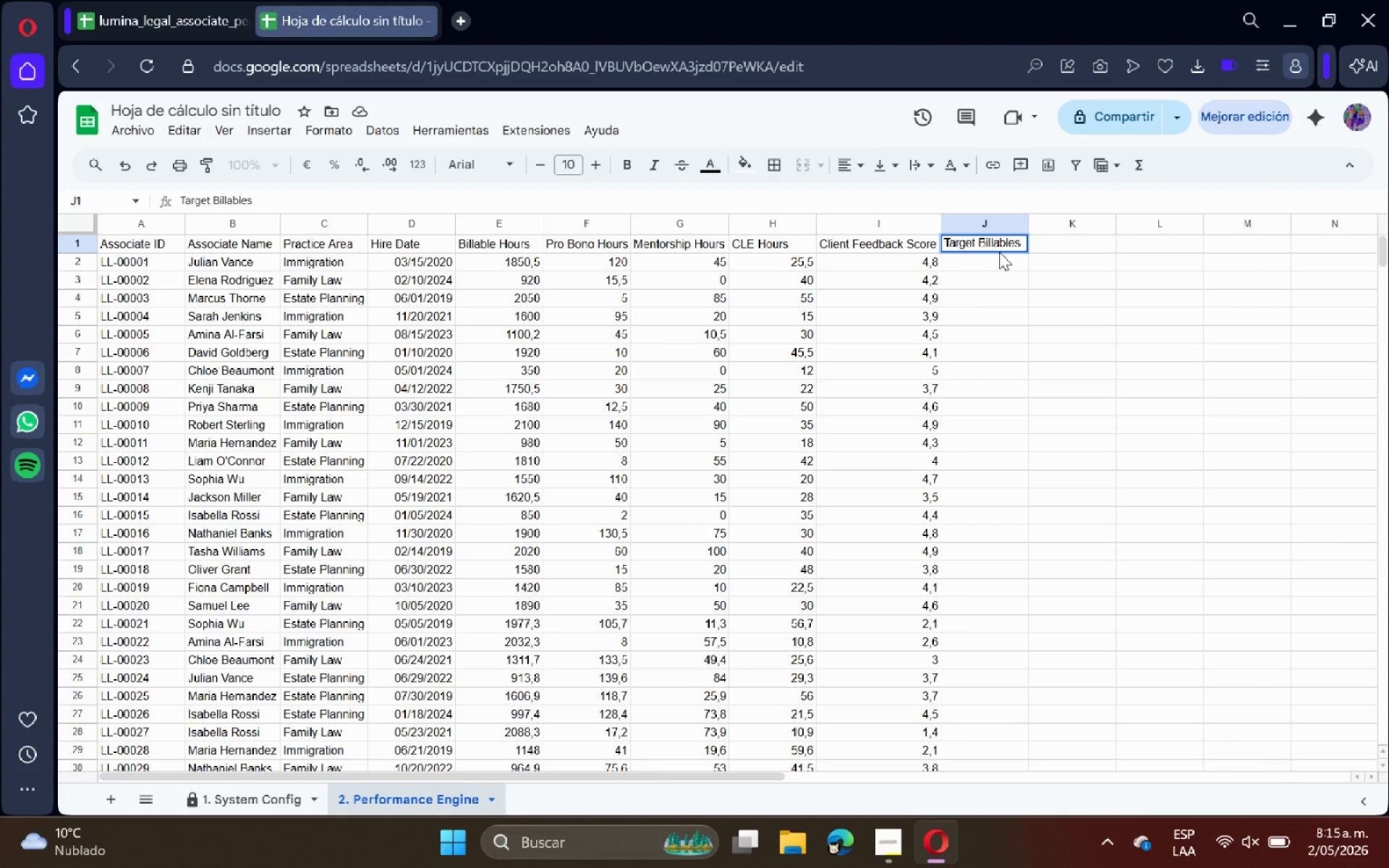 
key(Enter)
 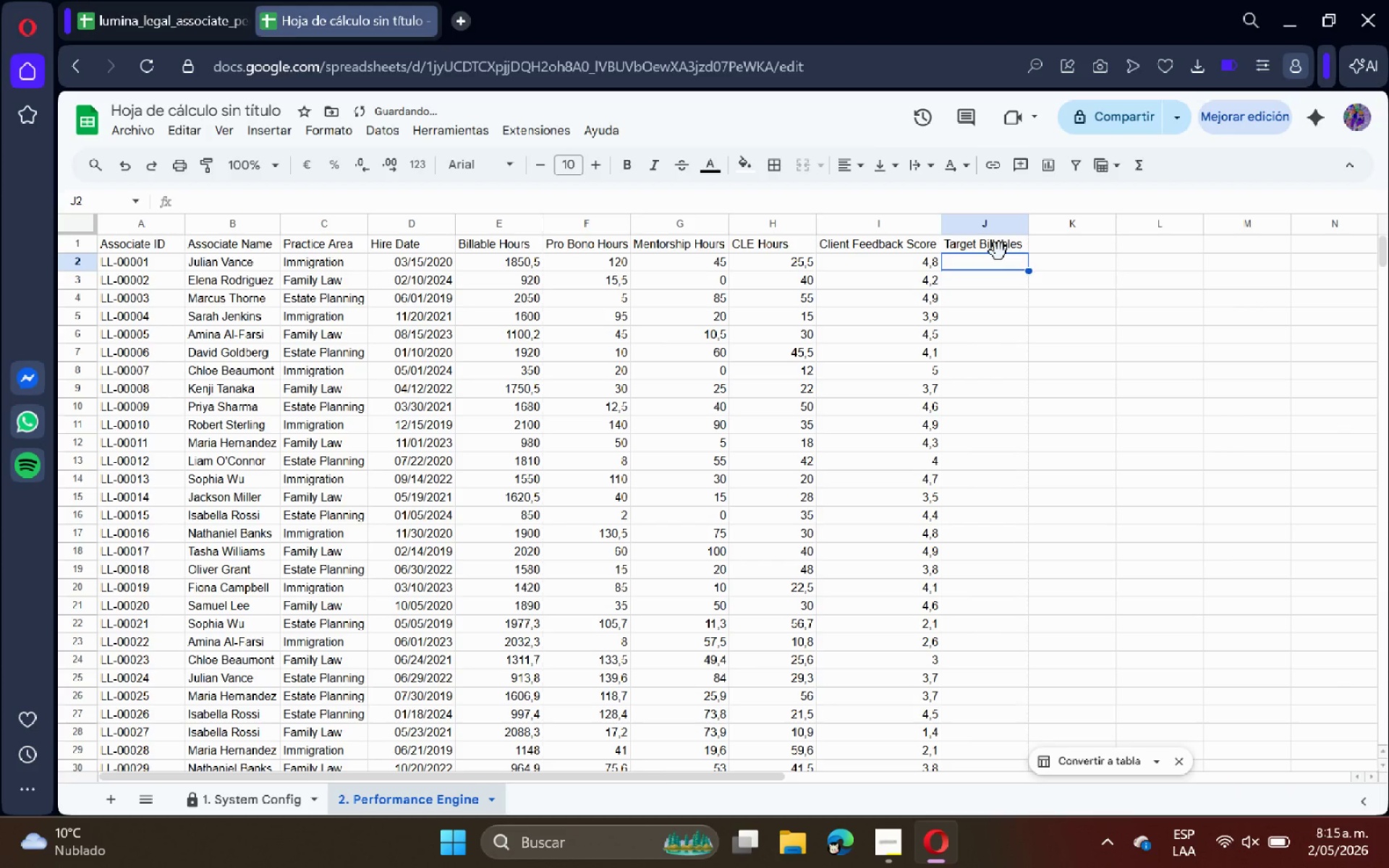 
type()IFERROR*IF**TODAY8(-D2)
 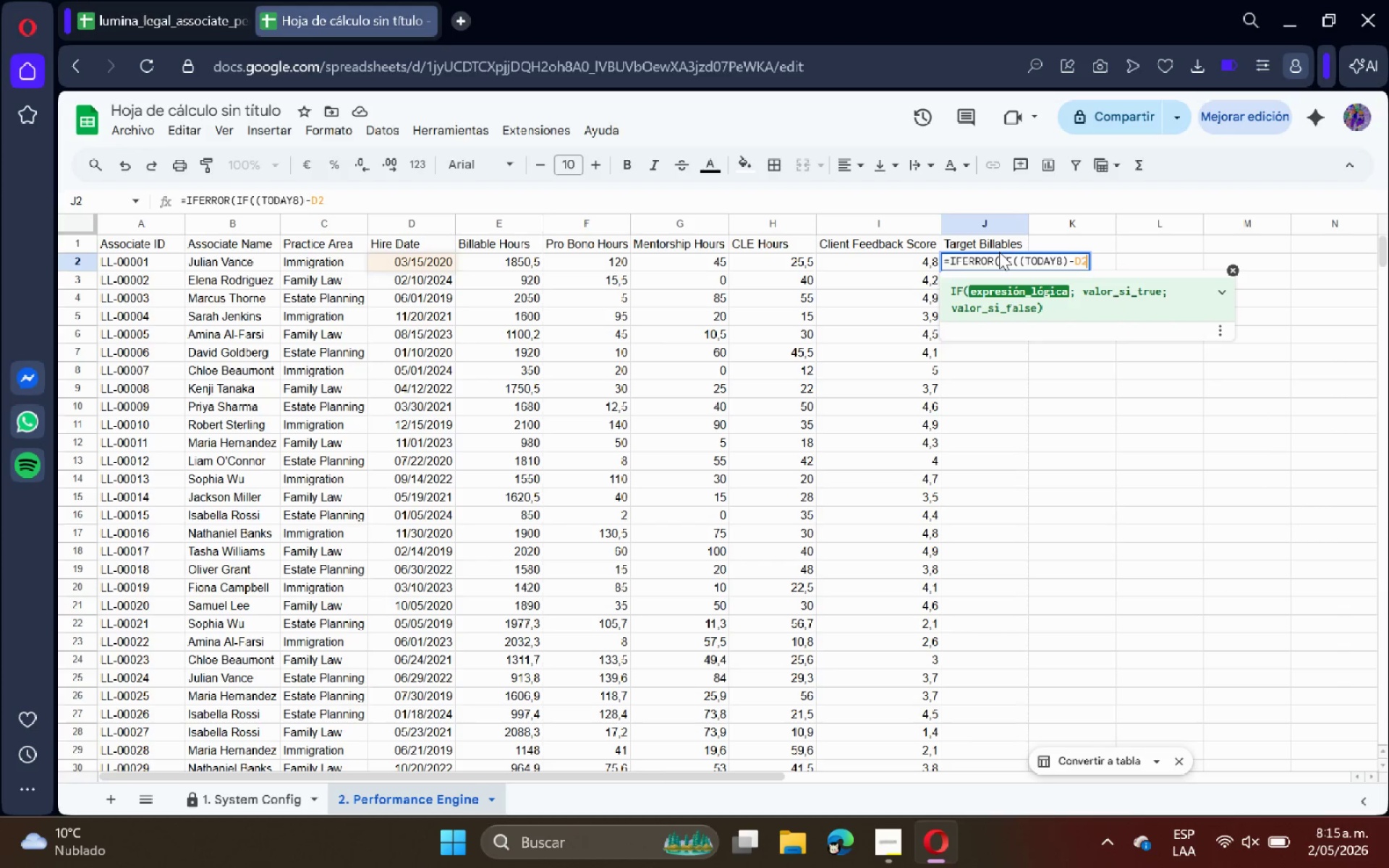 
type([Break]180< [)
key(Backspace)
 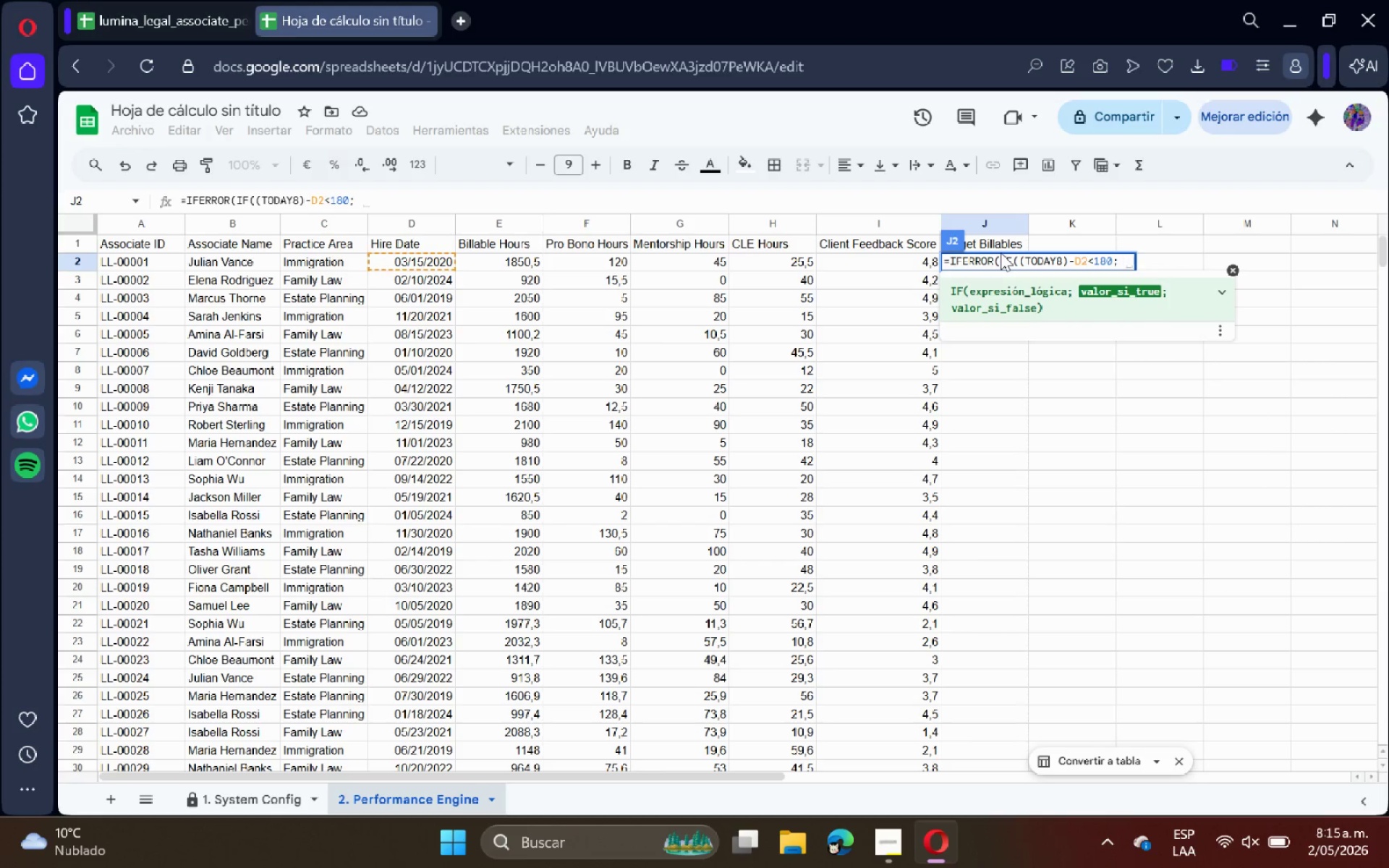 
left_click([268, 809])
 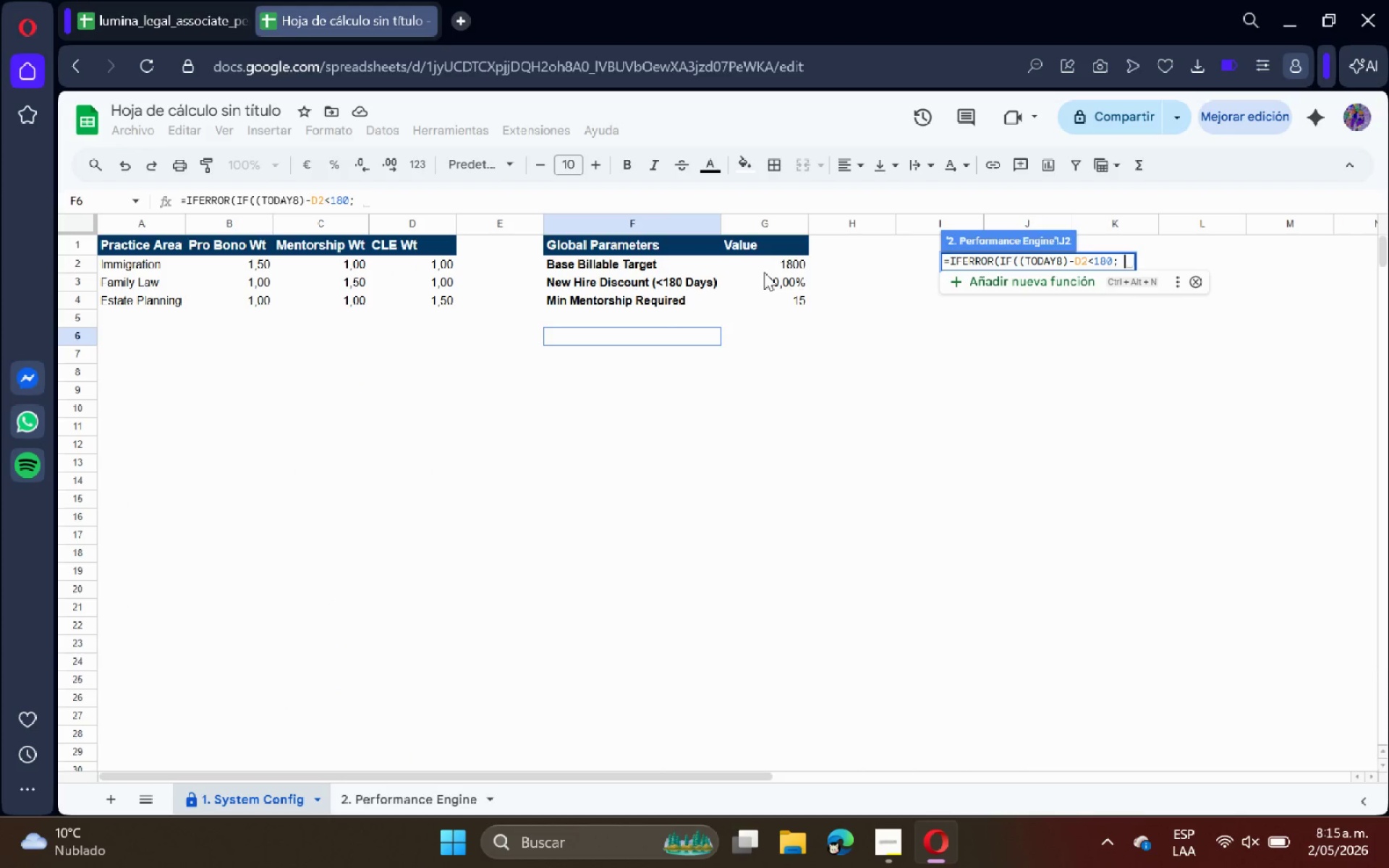 
left_click([773, 267])
 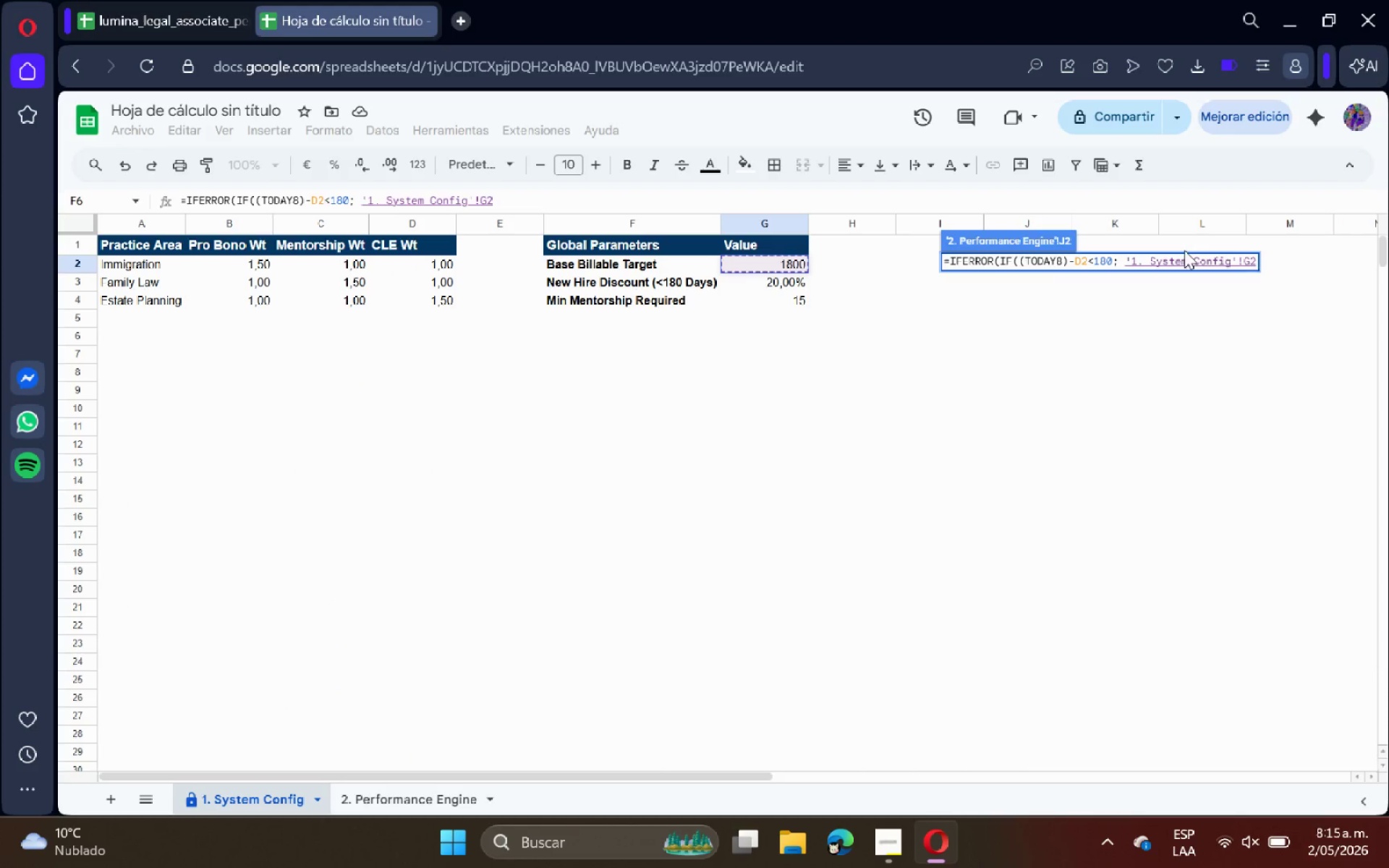 
left_click([1246, 262])
 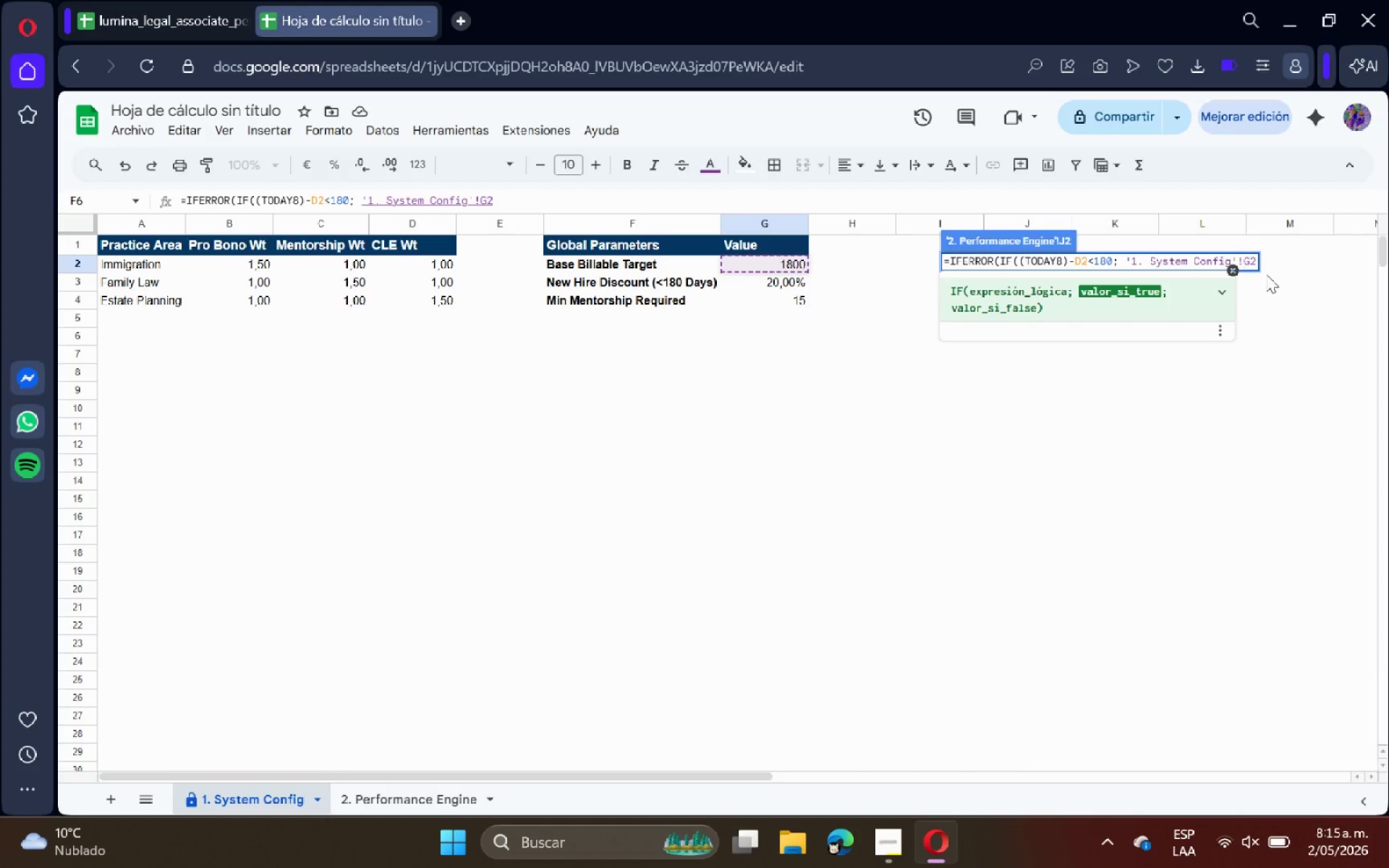 
key(Shift+4)
 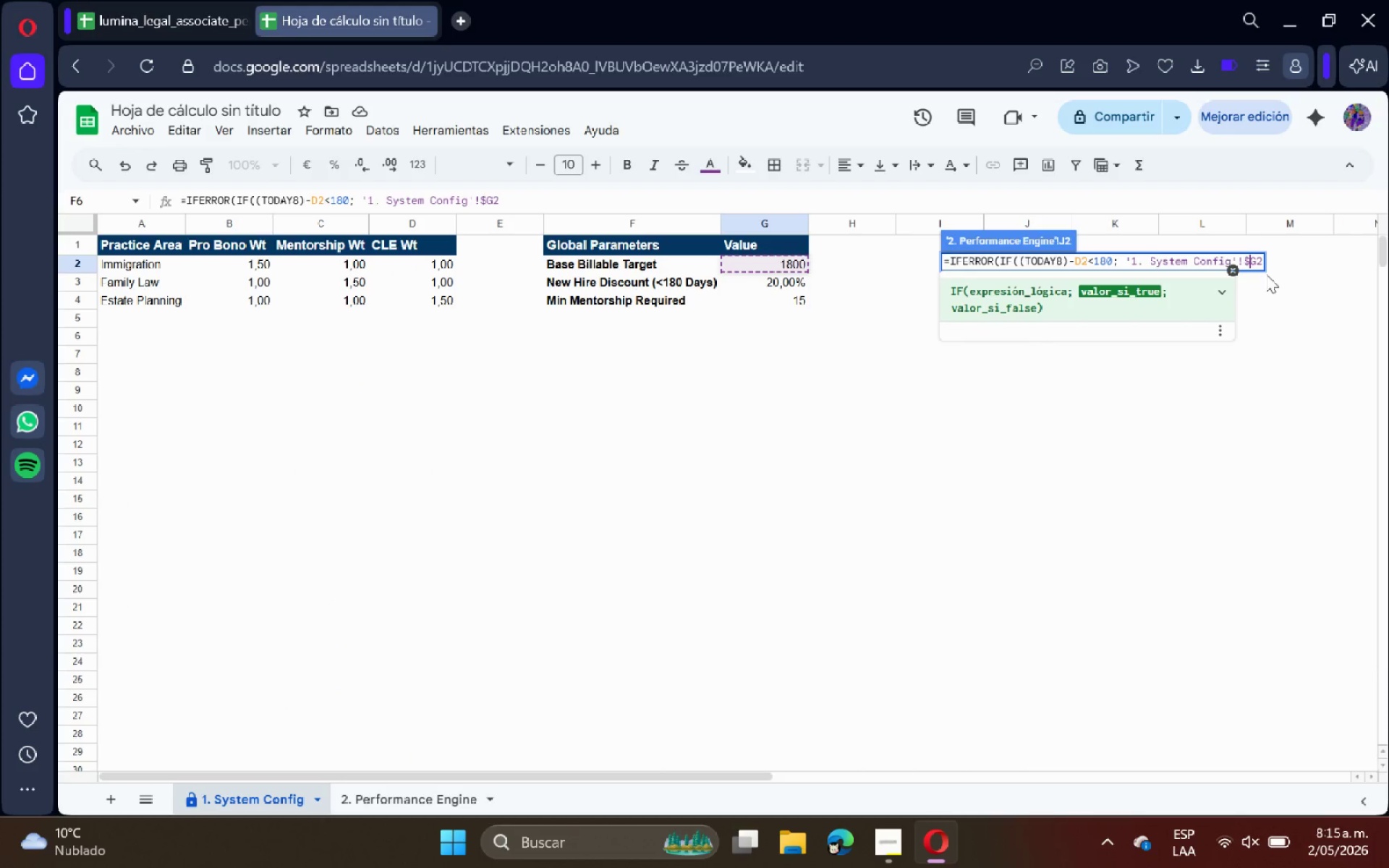 
key(ArrowRight)
 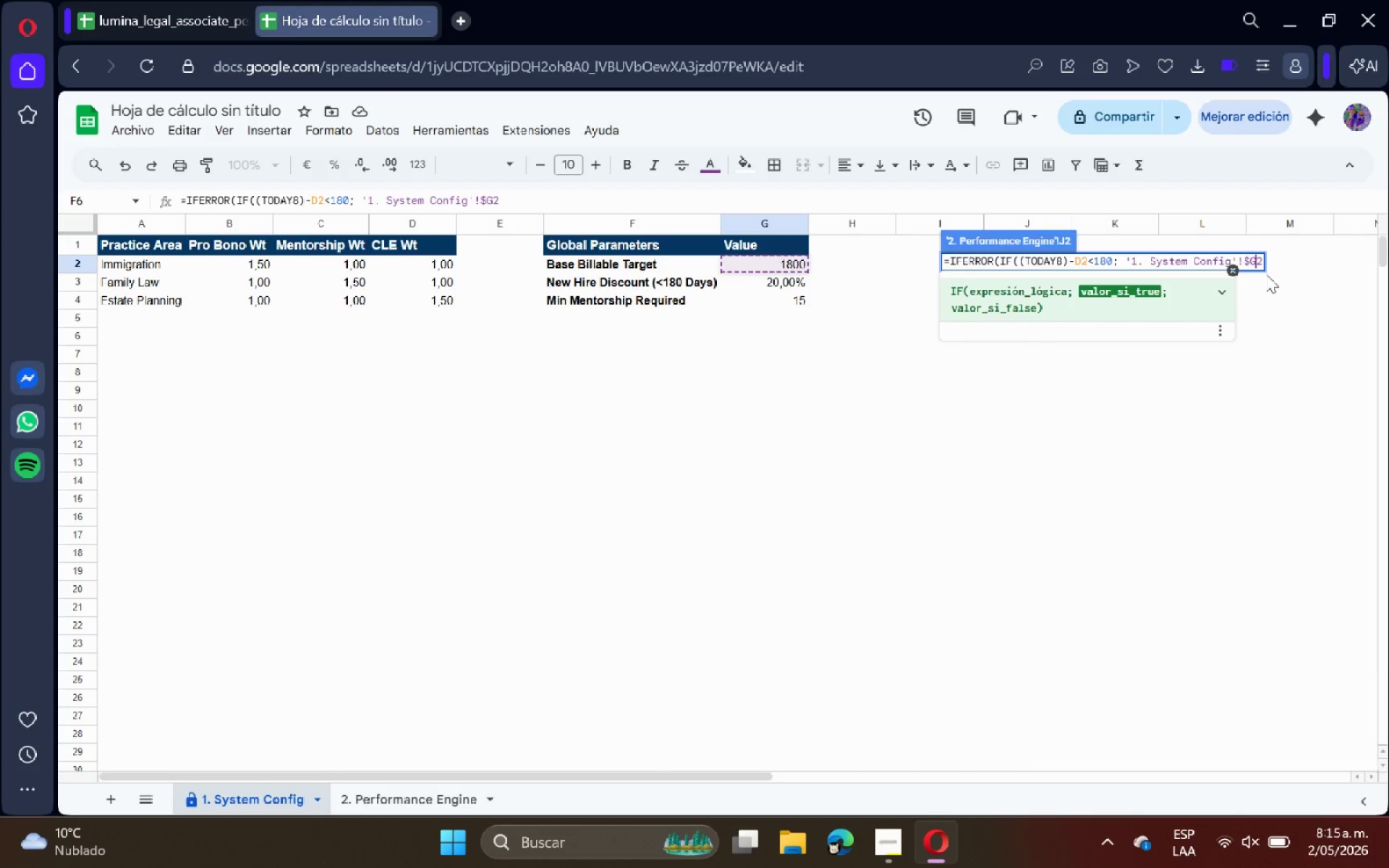 
key(Shift+4)
 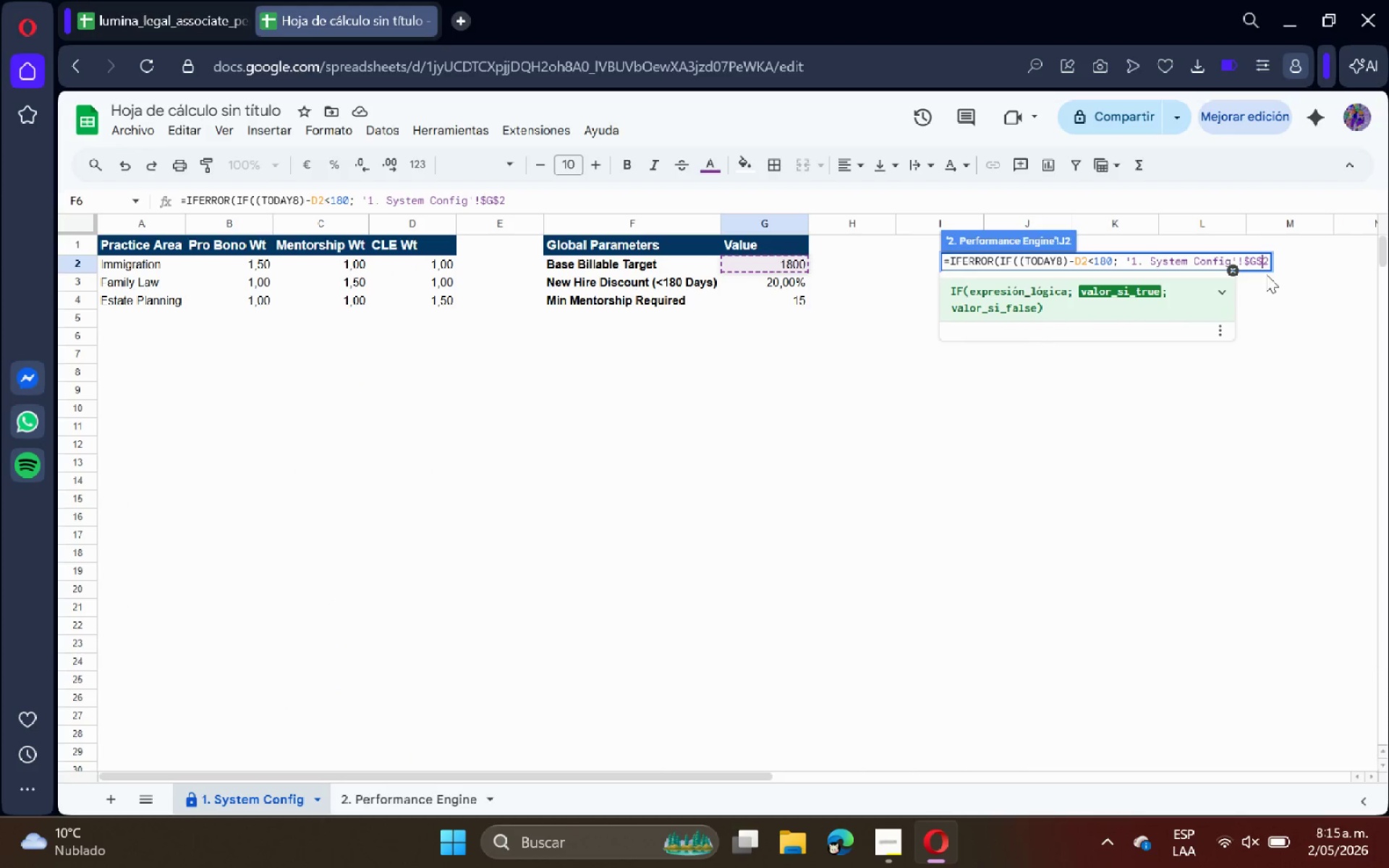 
key(ArrowRight)
 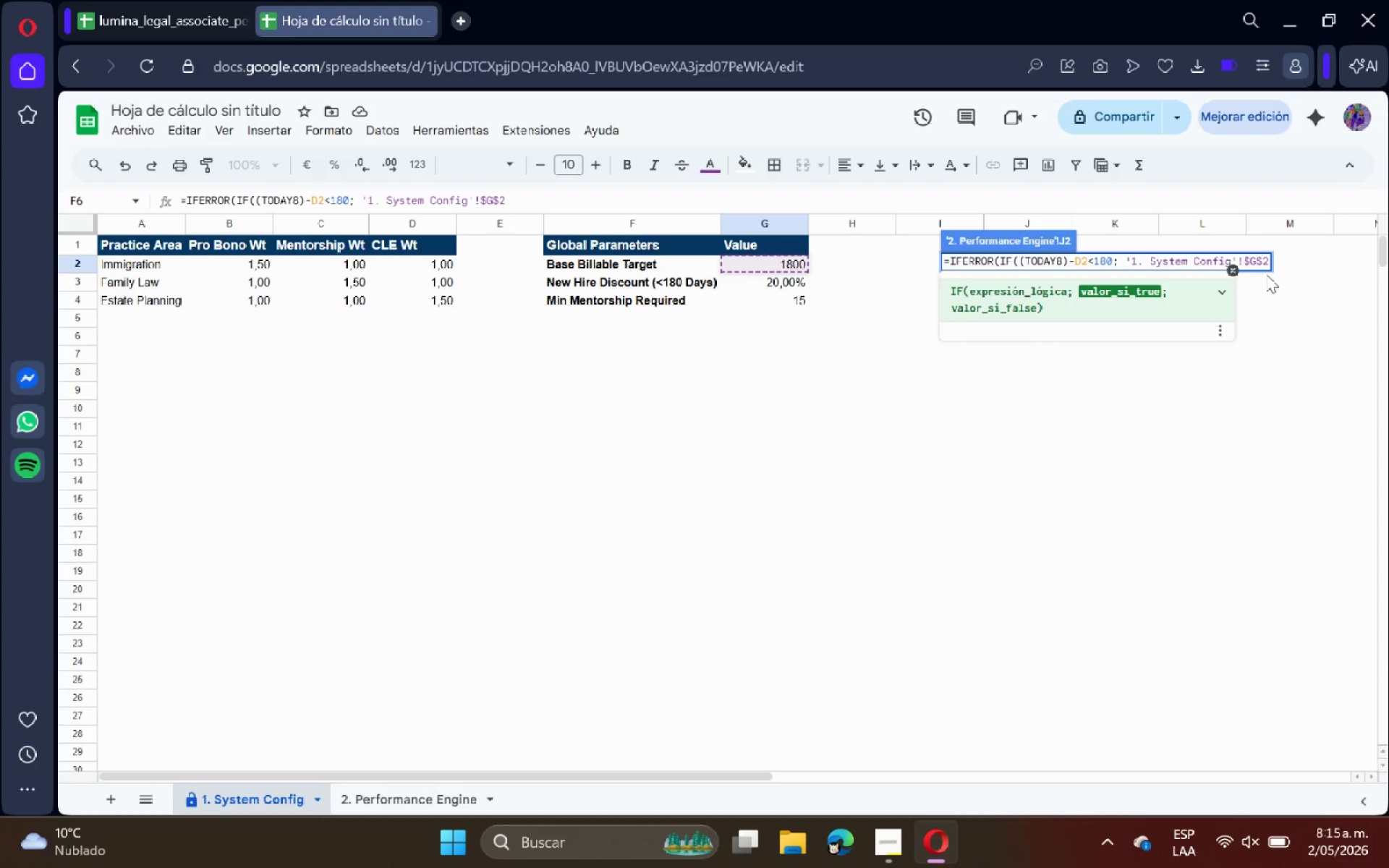 
key(Space)
 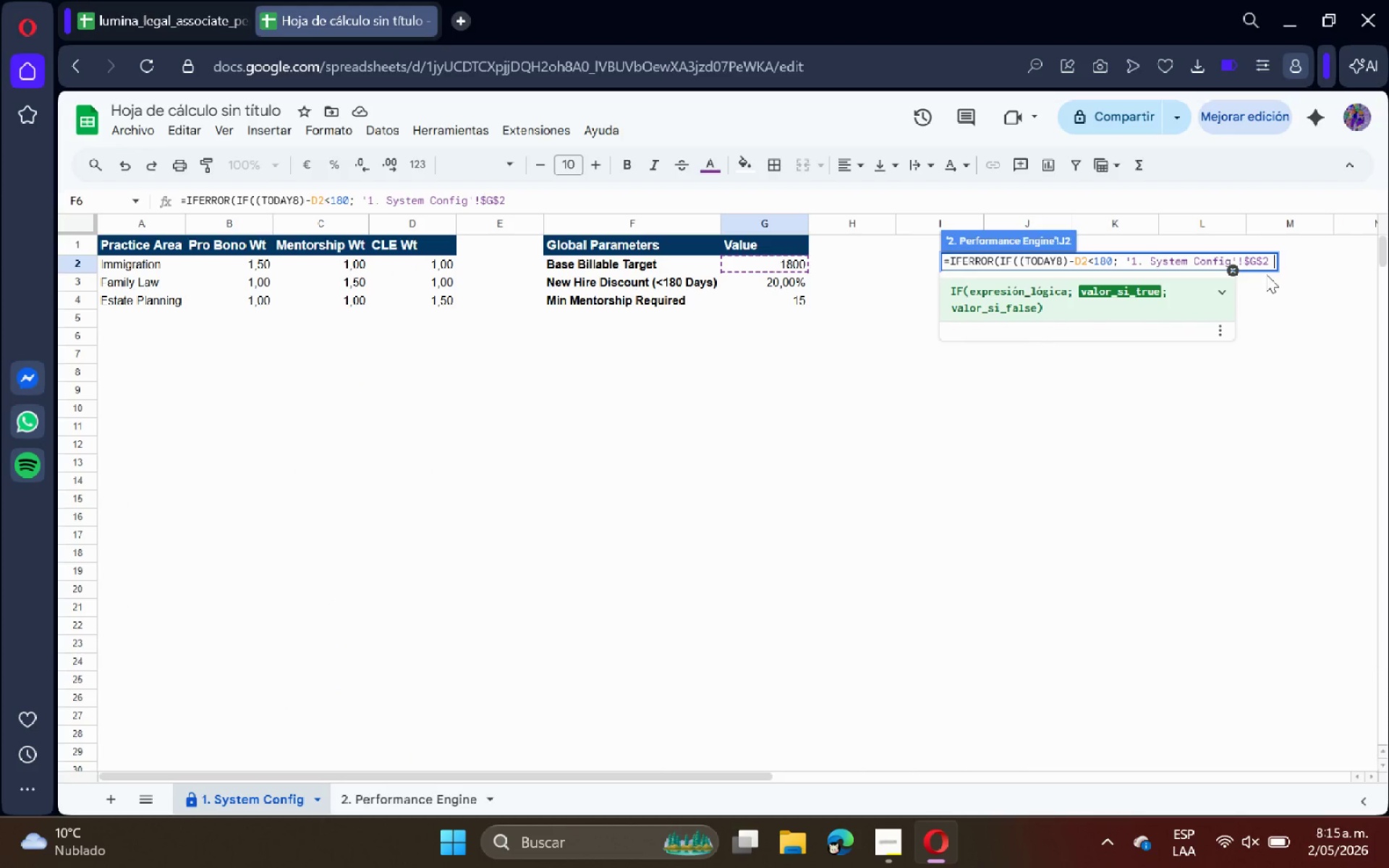 
key(Shift+ShiftRight)
 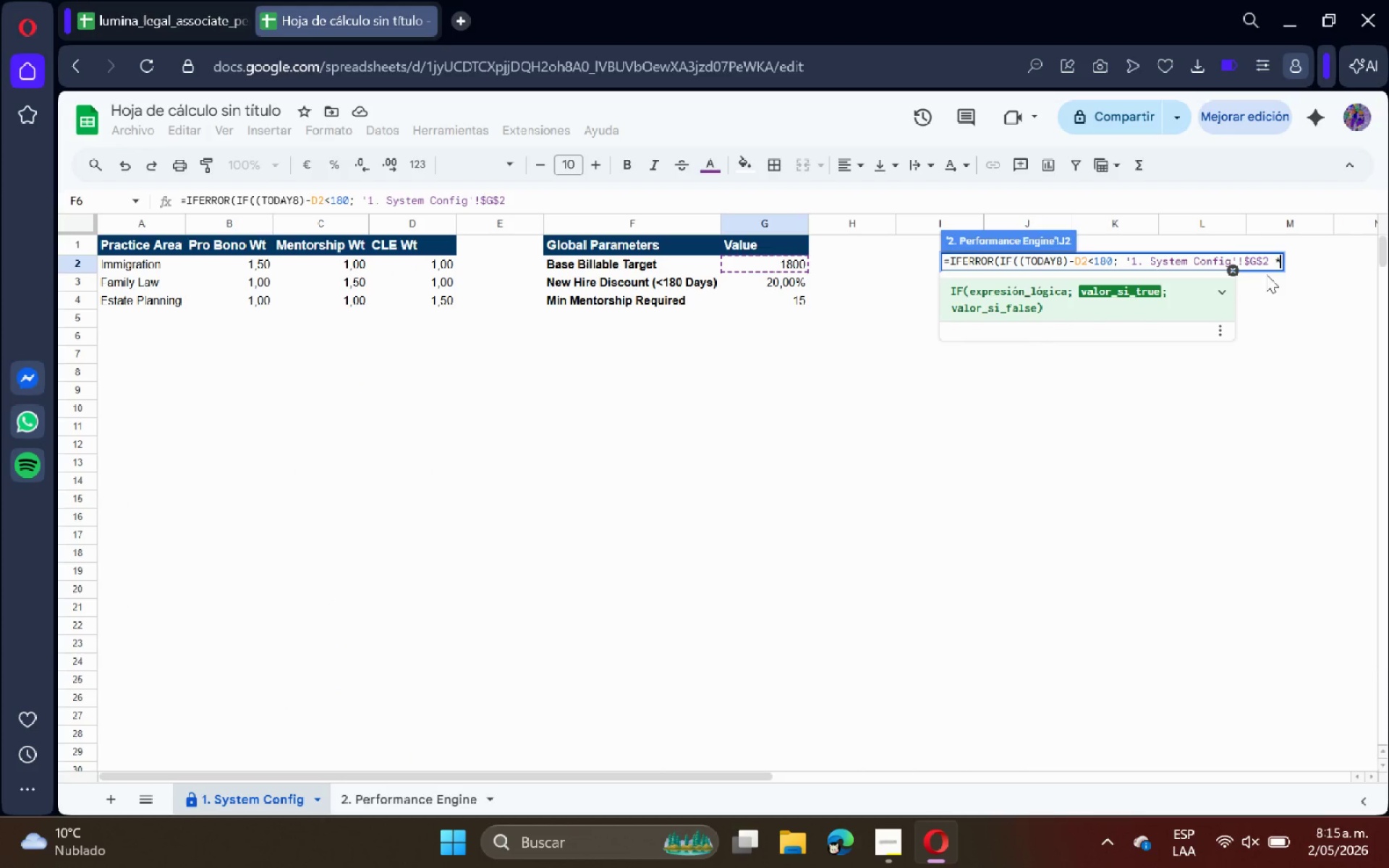 
key(Shift+Equal)
 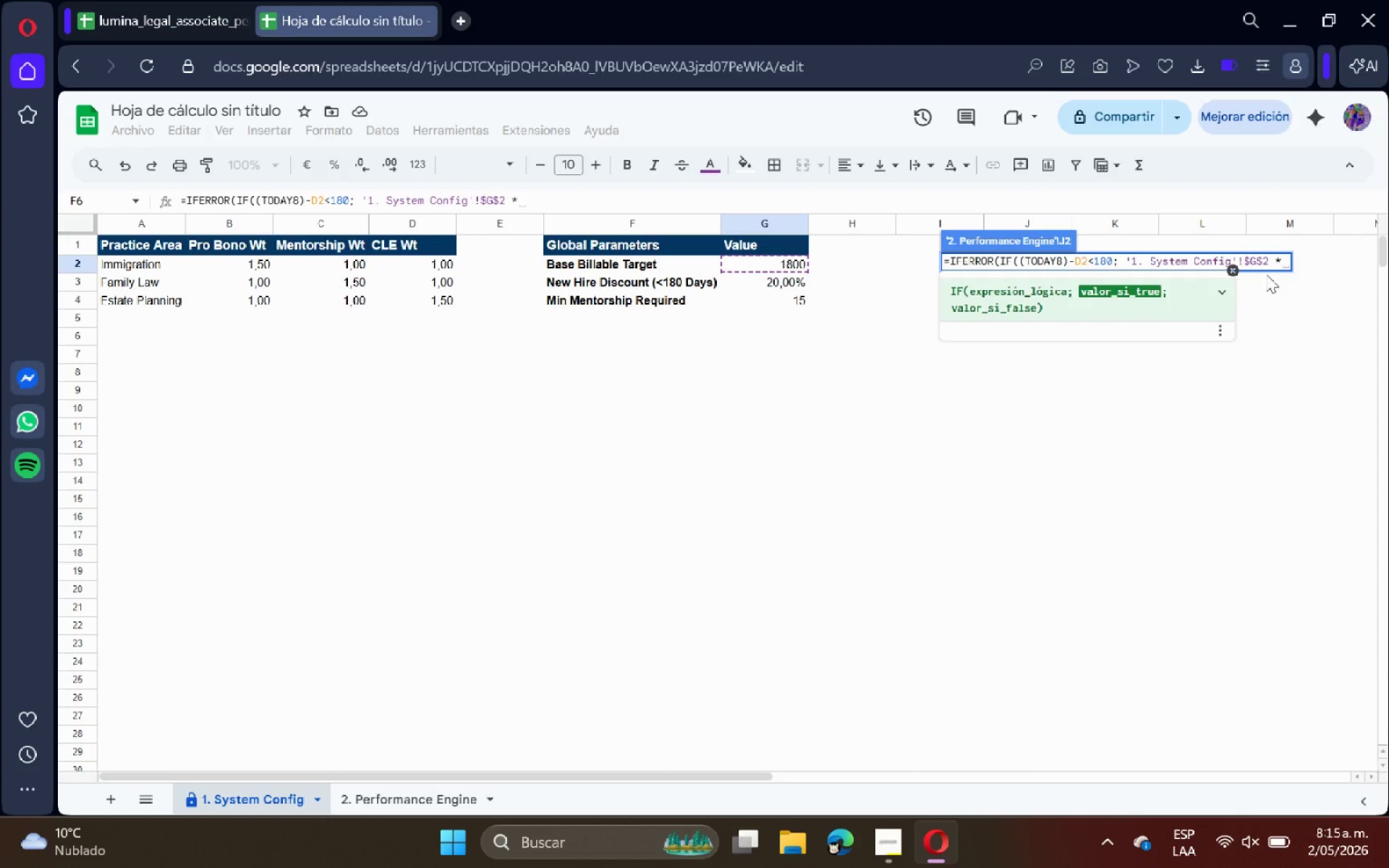 
key(Space)
 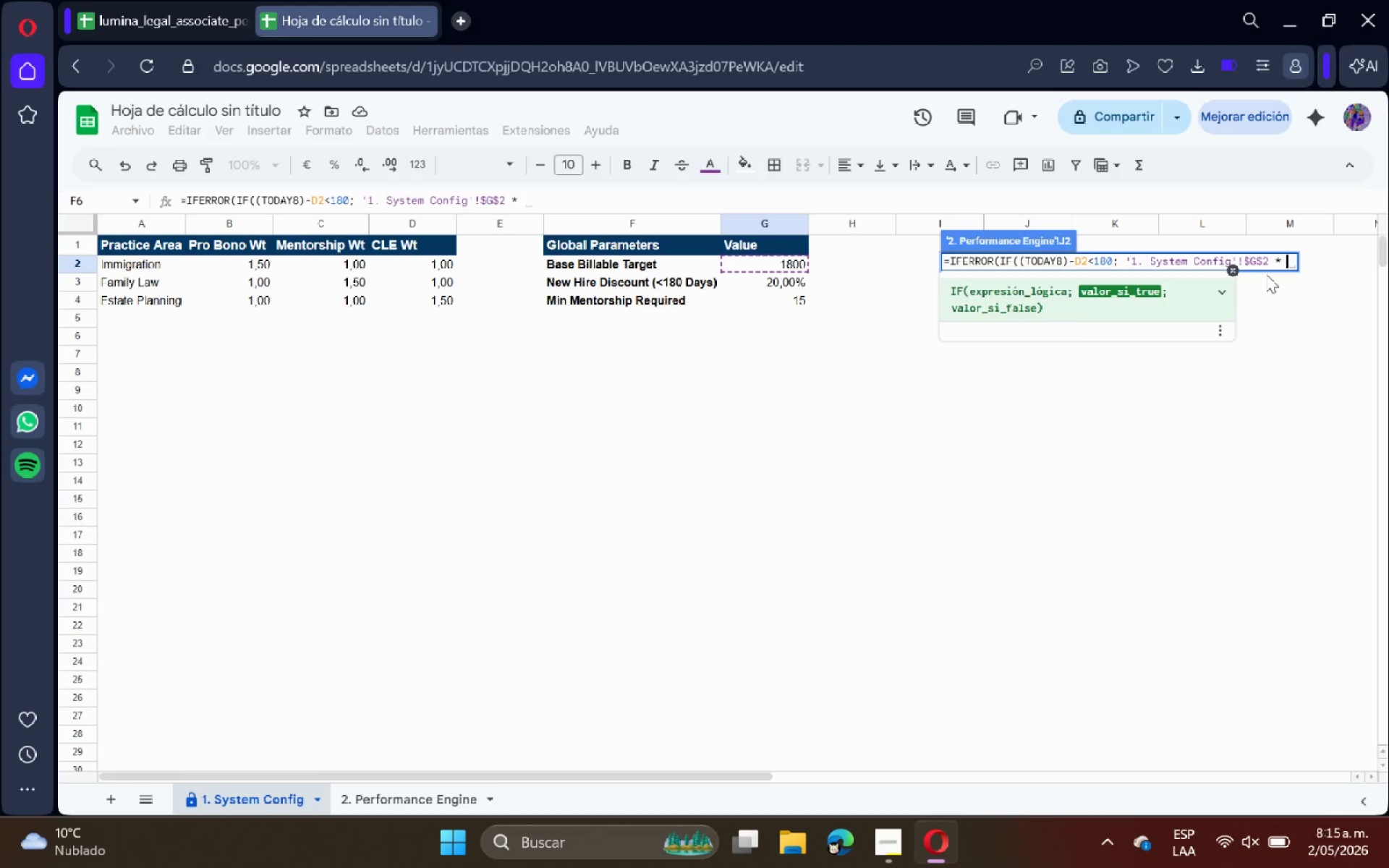 
key(Shift+8)
 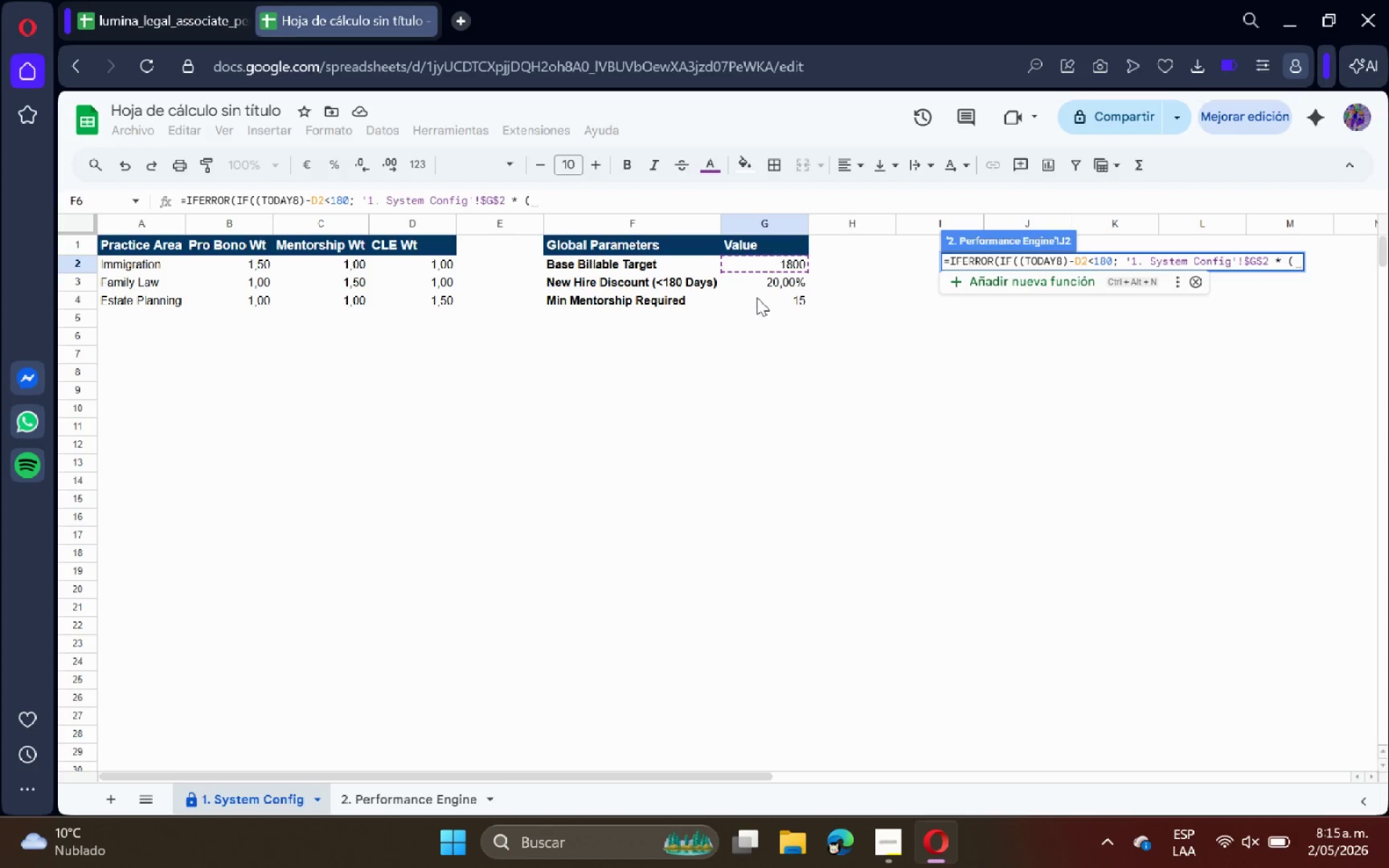 
left_click([772, 277])
 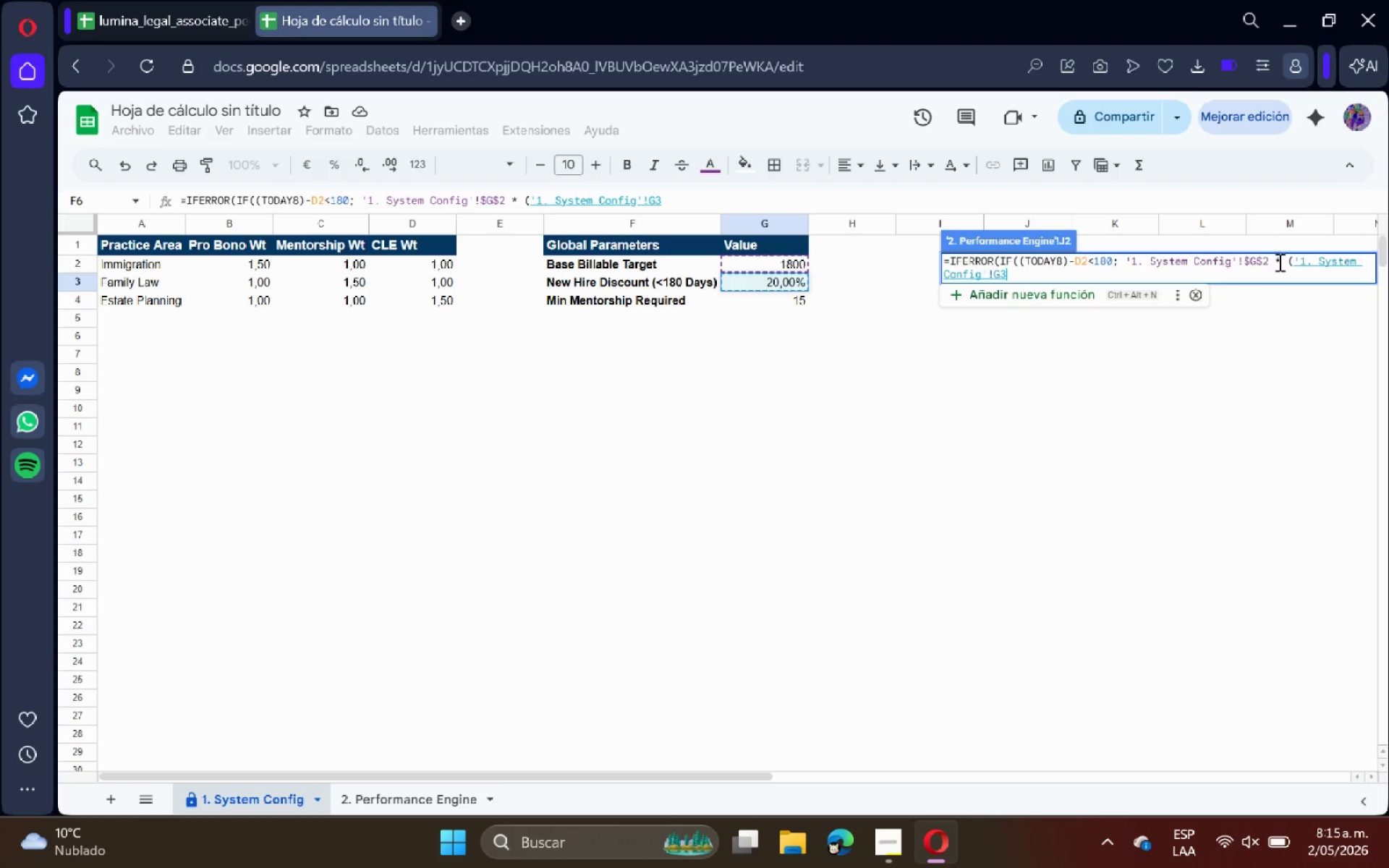 
mouse_move([1172, 290])
 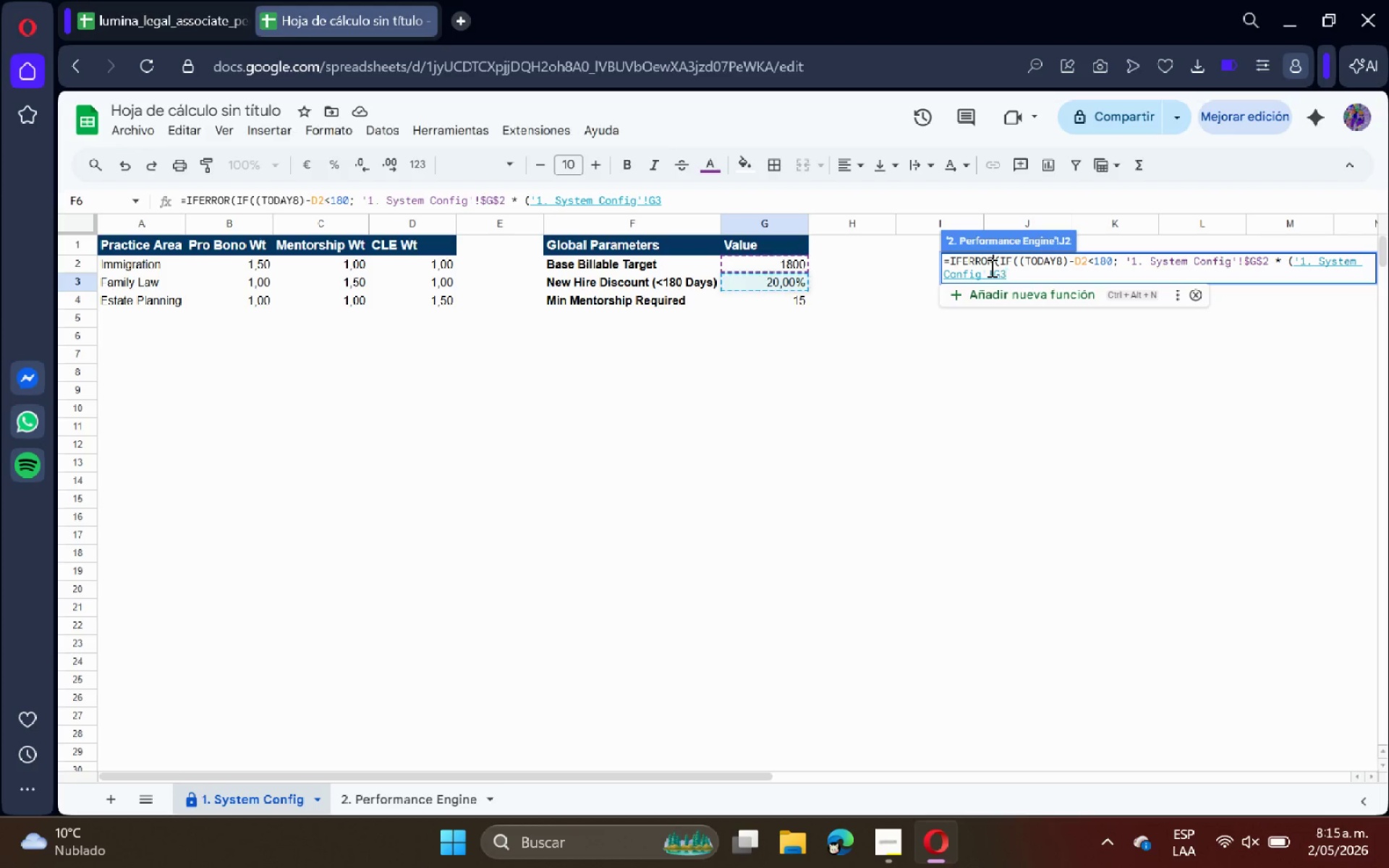 
double_click([998, 271])
 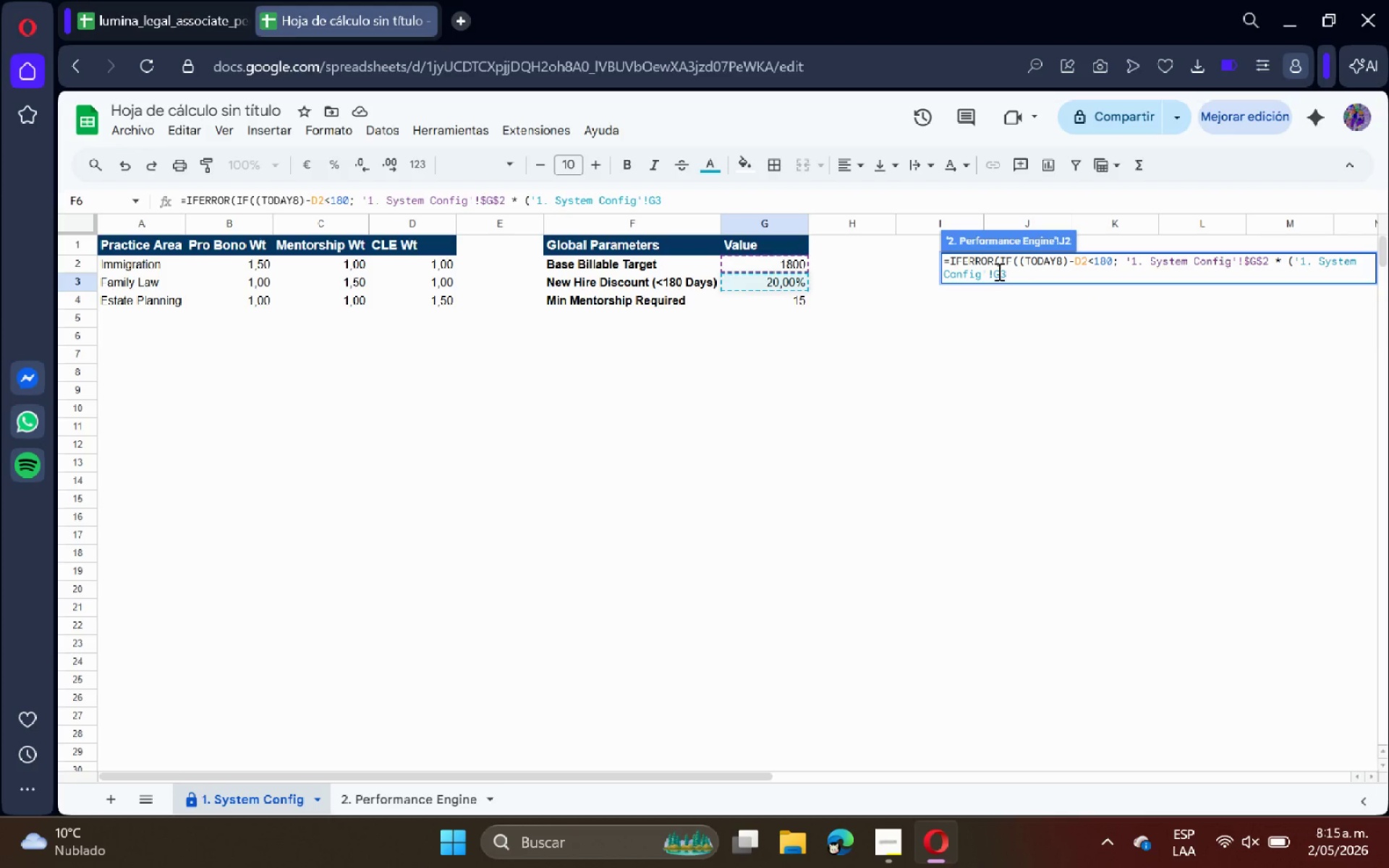 
left_click([997, 273])
 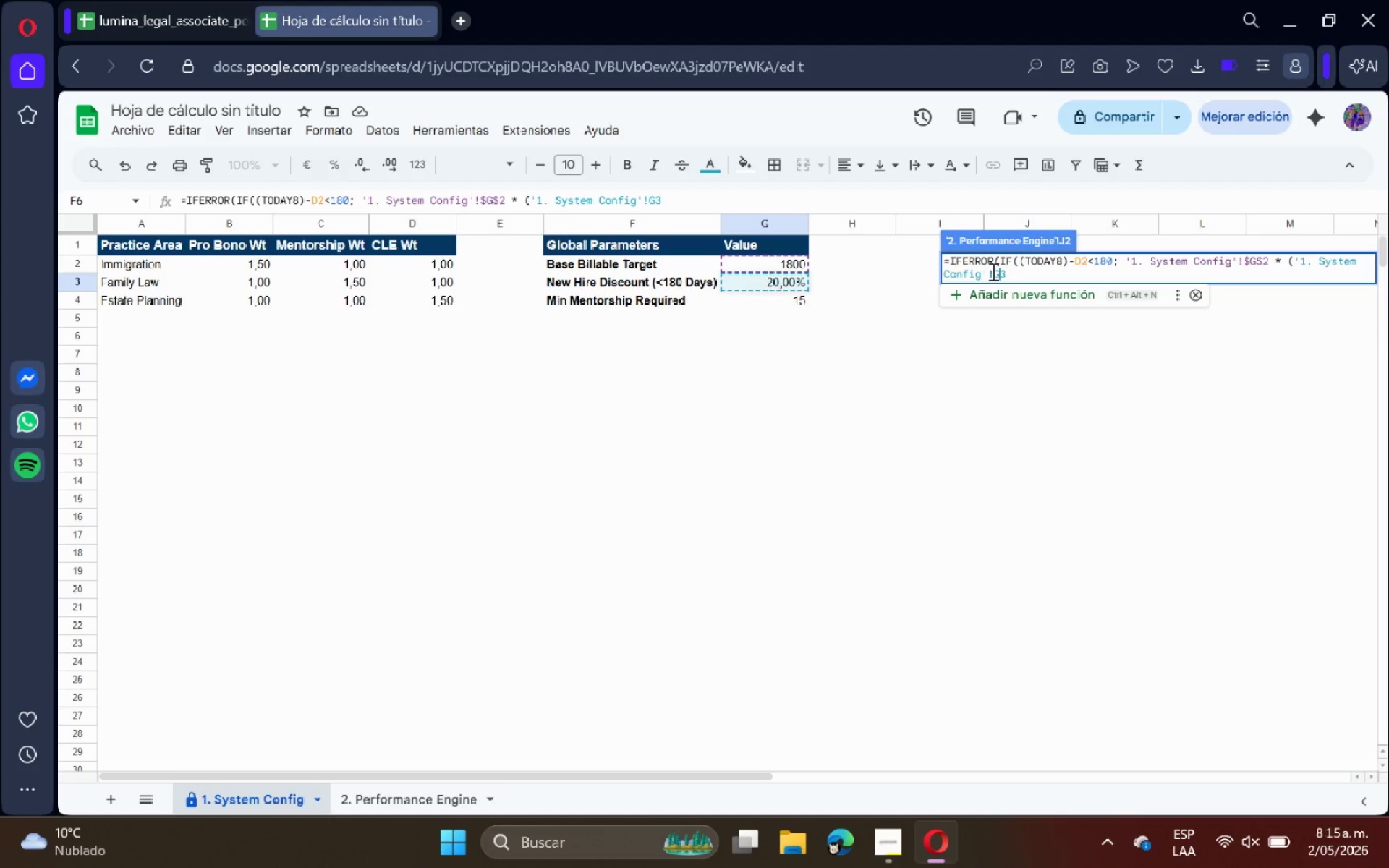 
left_click([992, 271])
 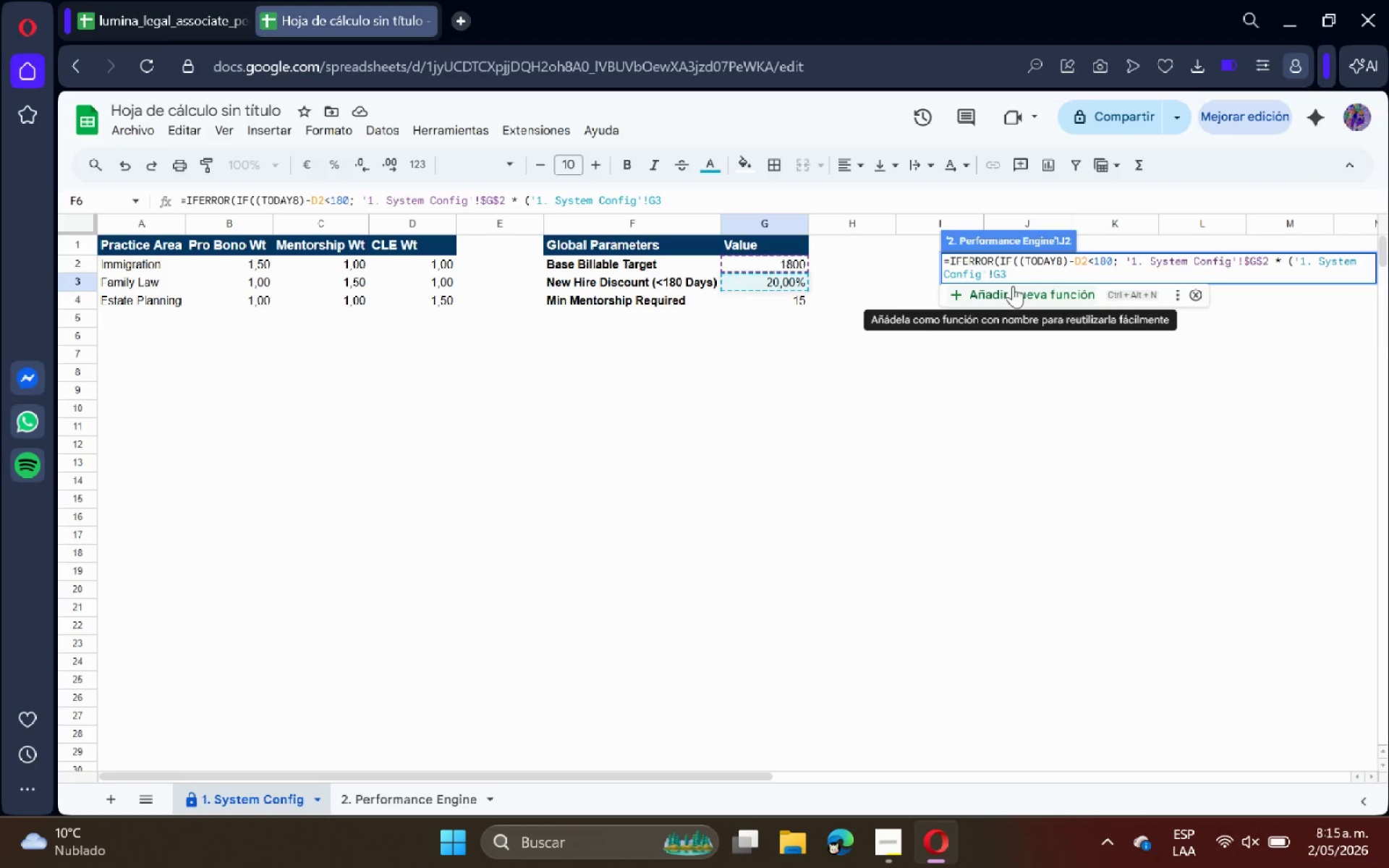 
key(Shift+4)
 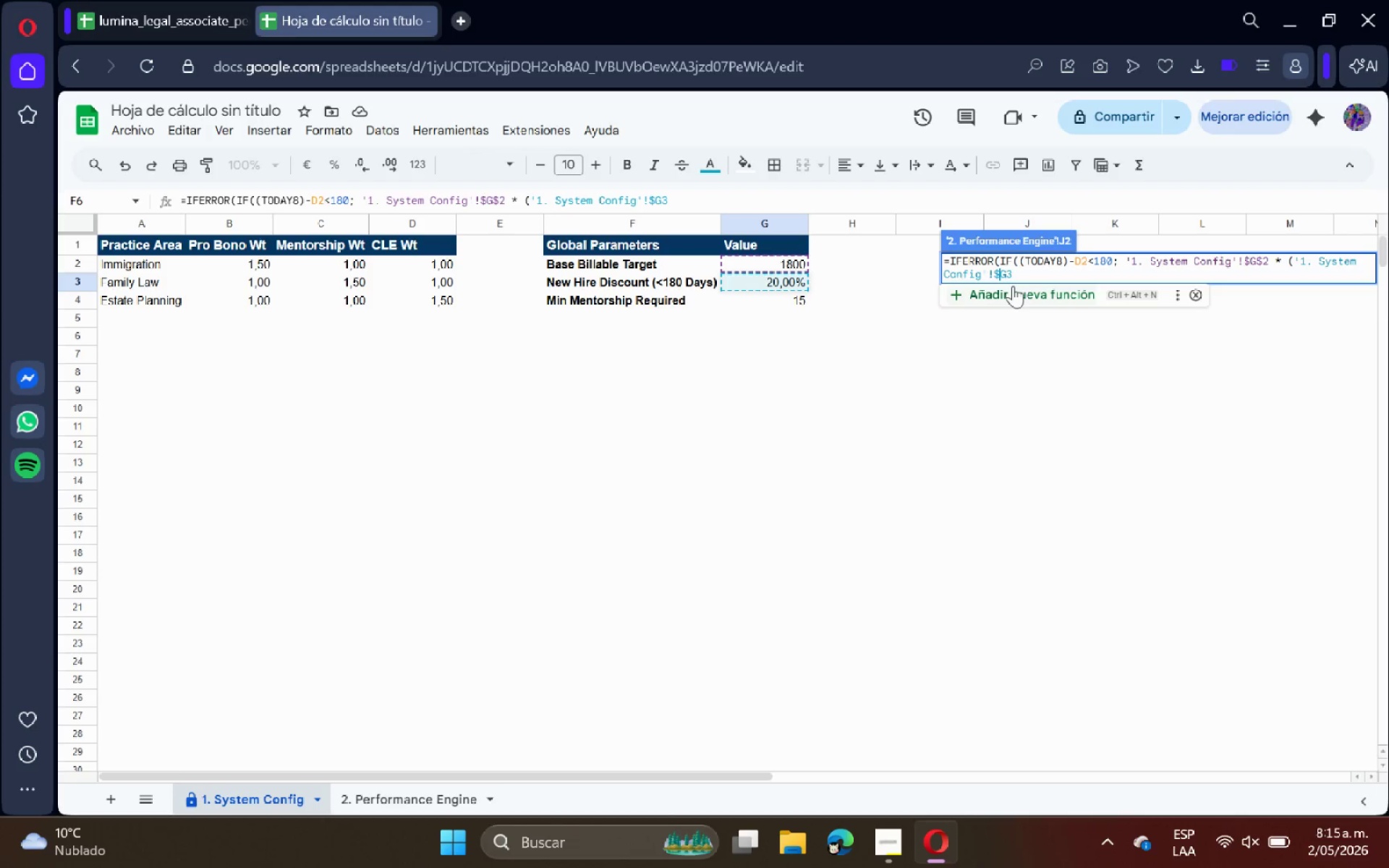 
key(ArrowRight)
 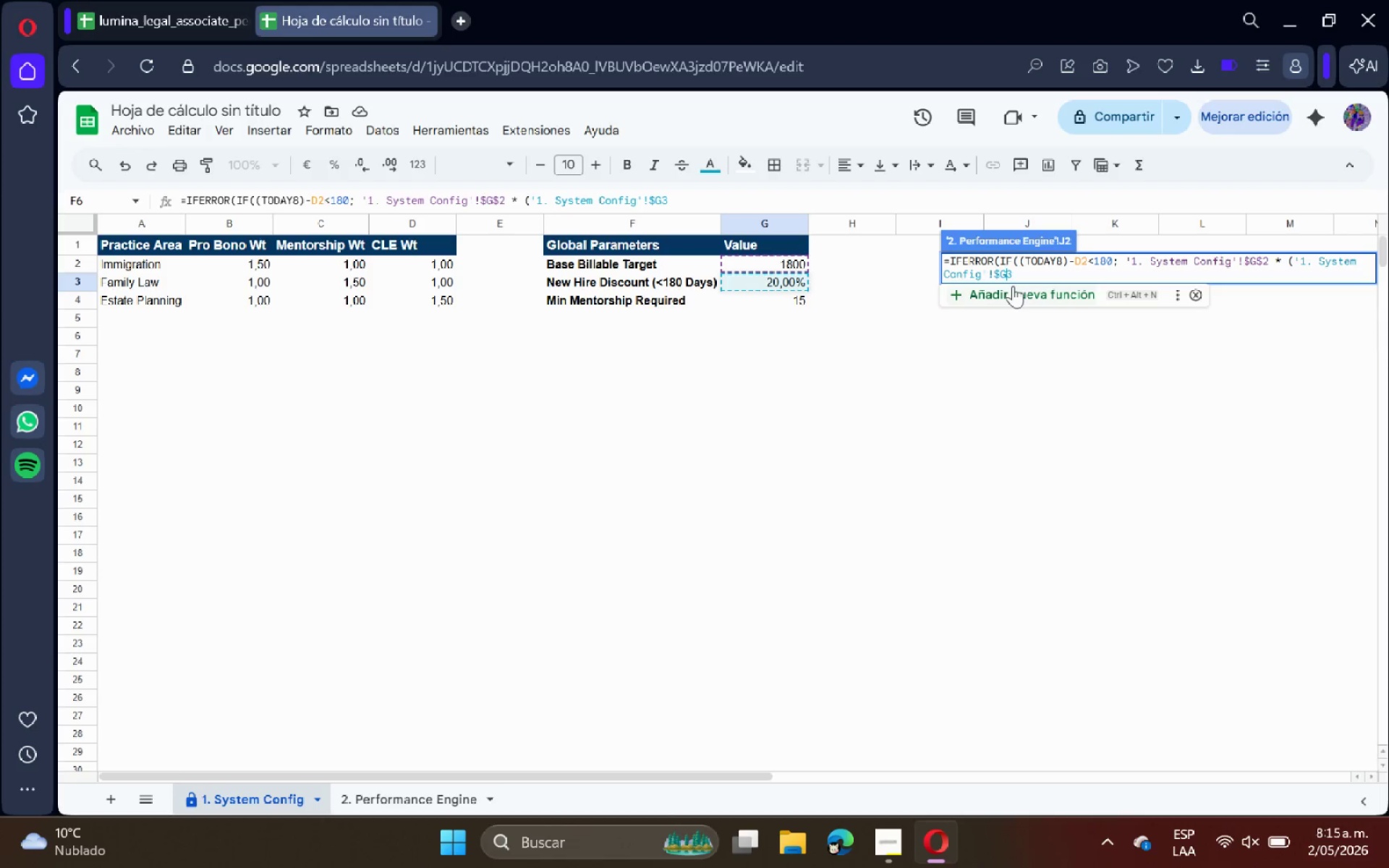 
key(Shift+4)
 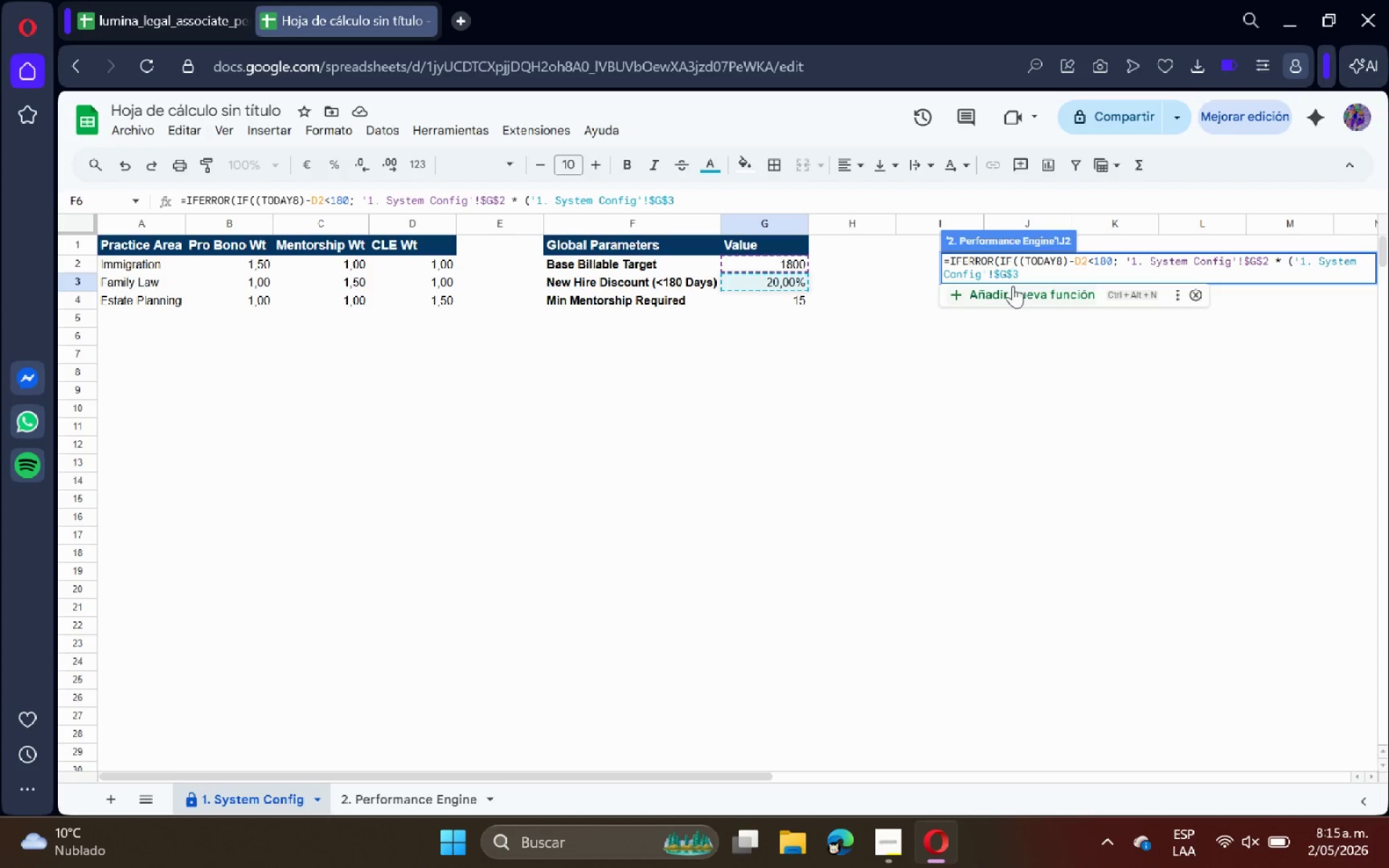 
key(ArrowRight)
 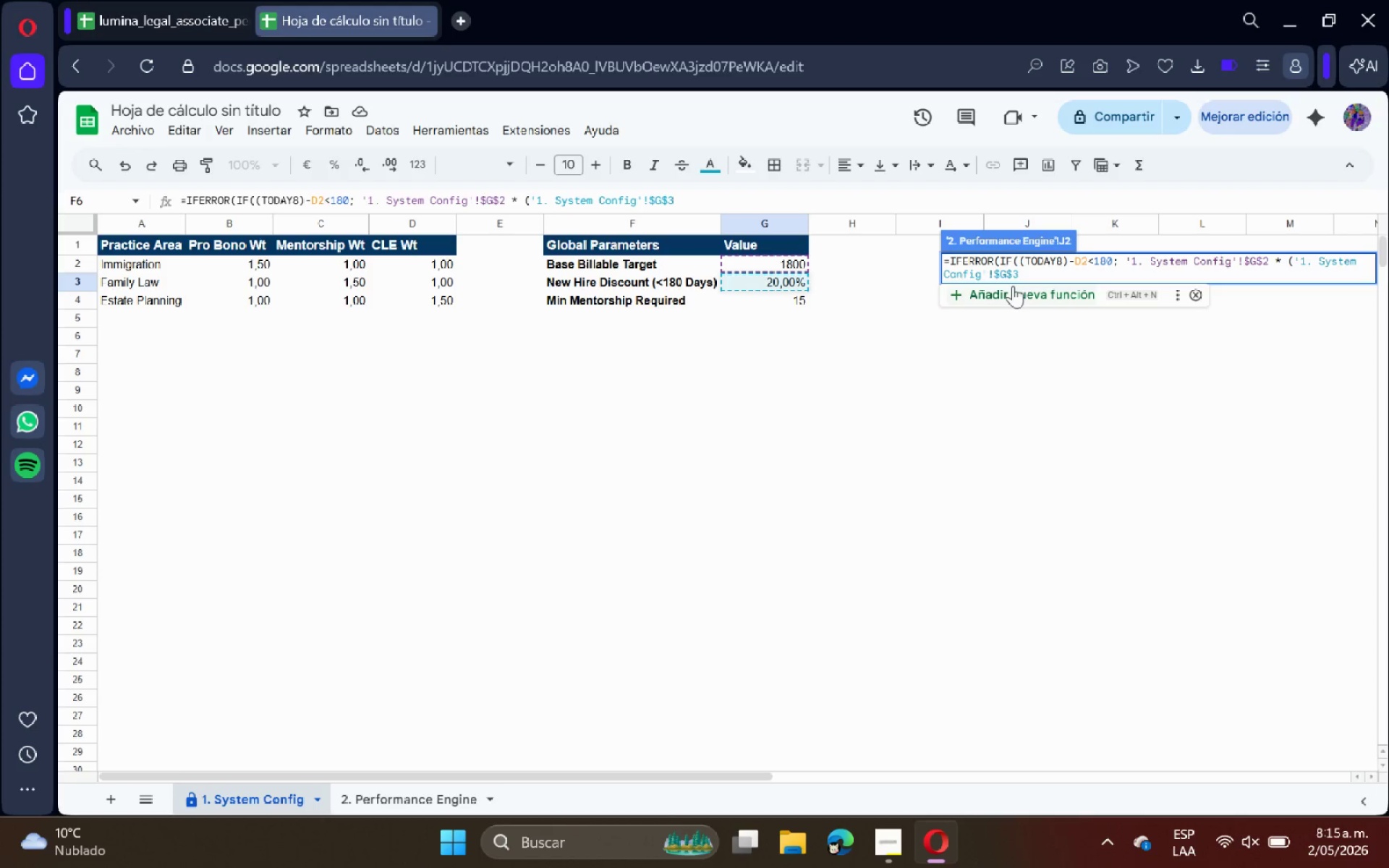 
type((< @@()
 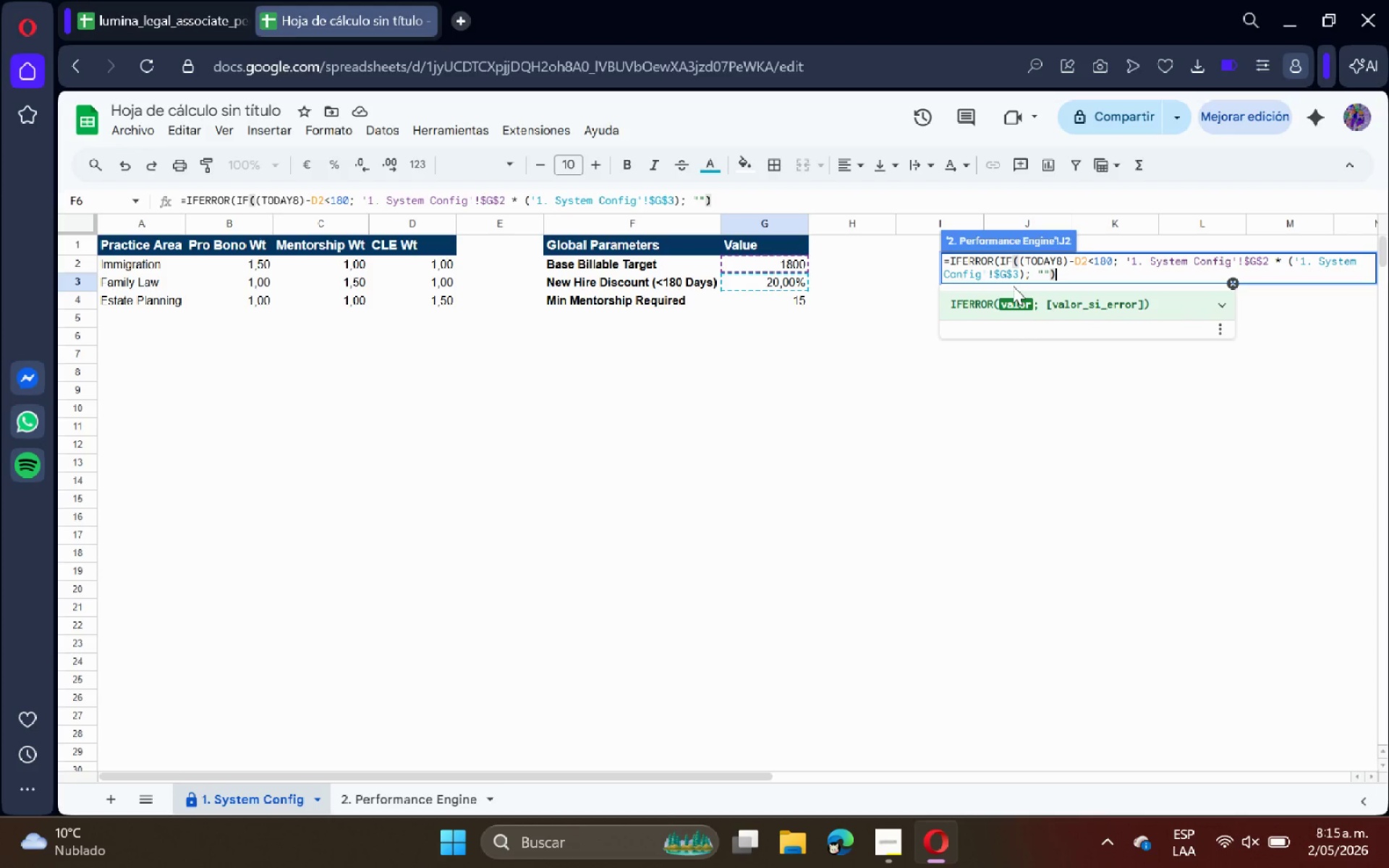 
wait(5.17)
 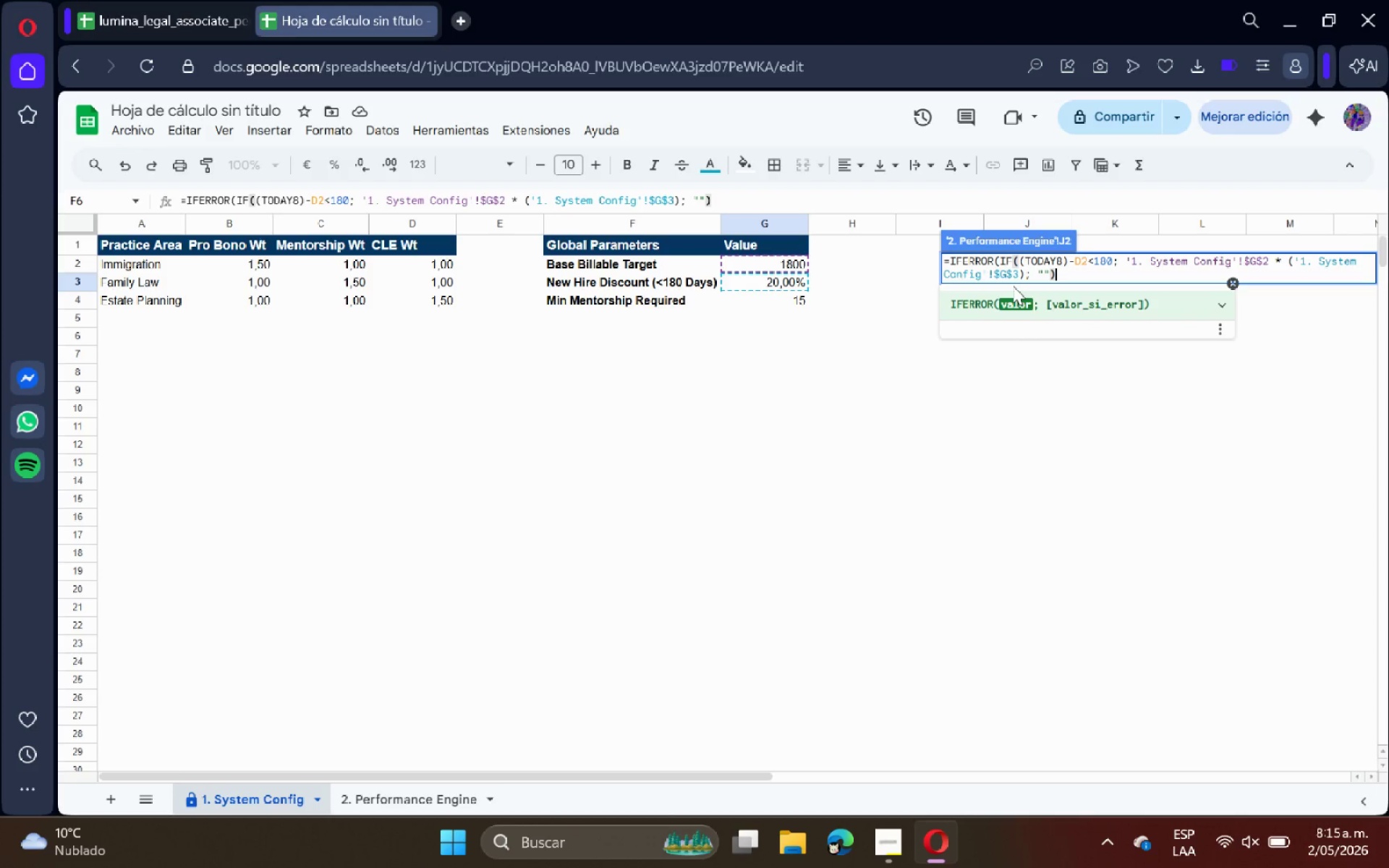 
key(ArrowUp)
 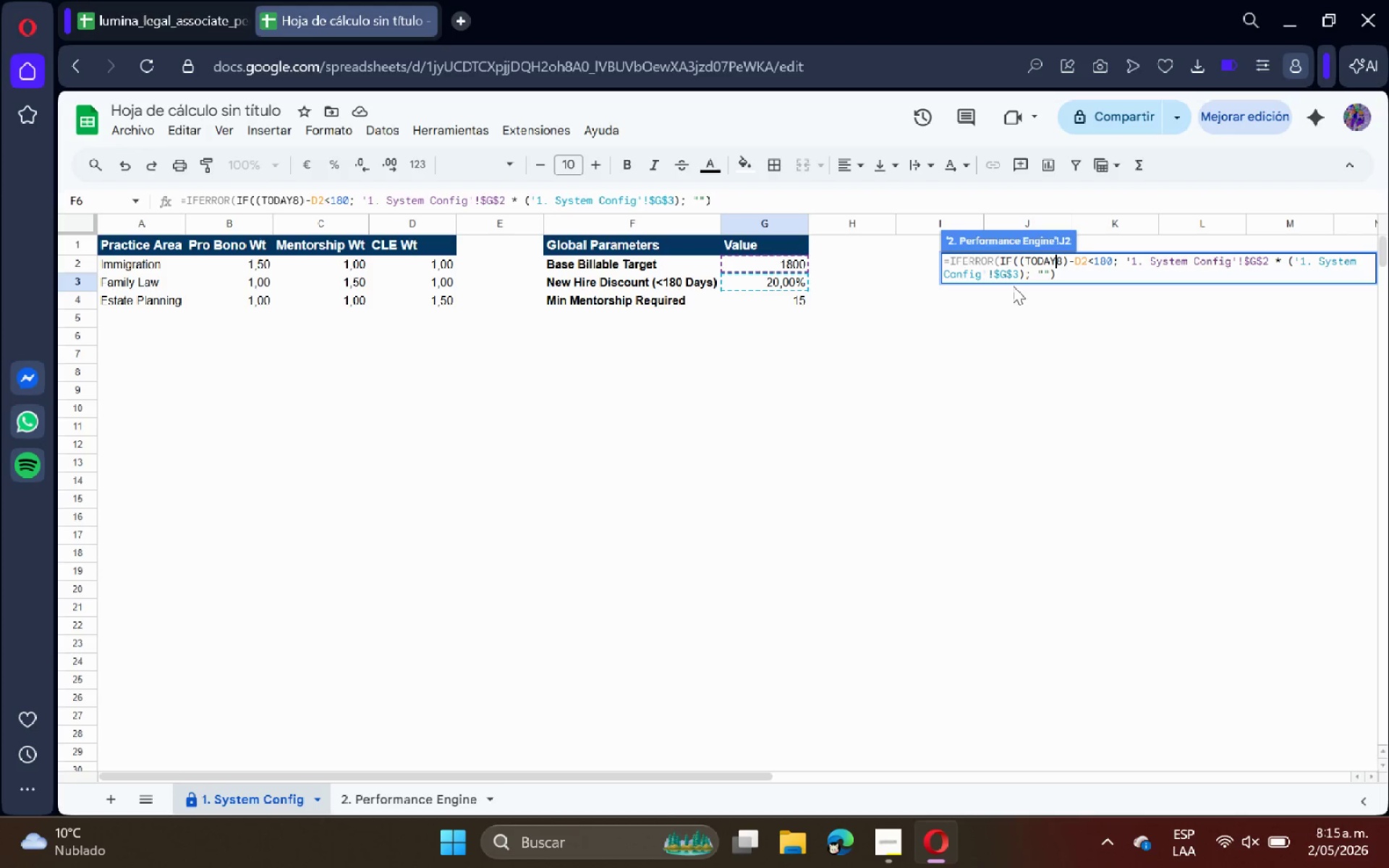 
key(ArrowLeft)
 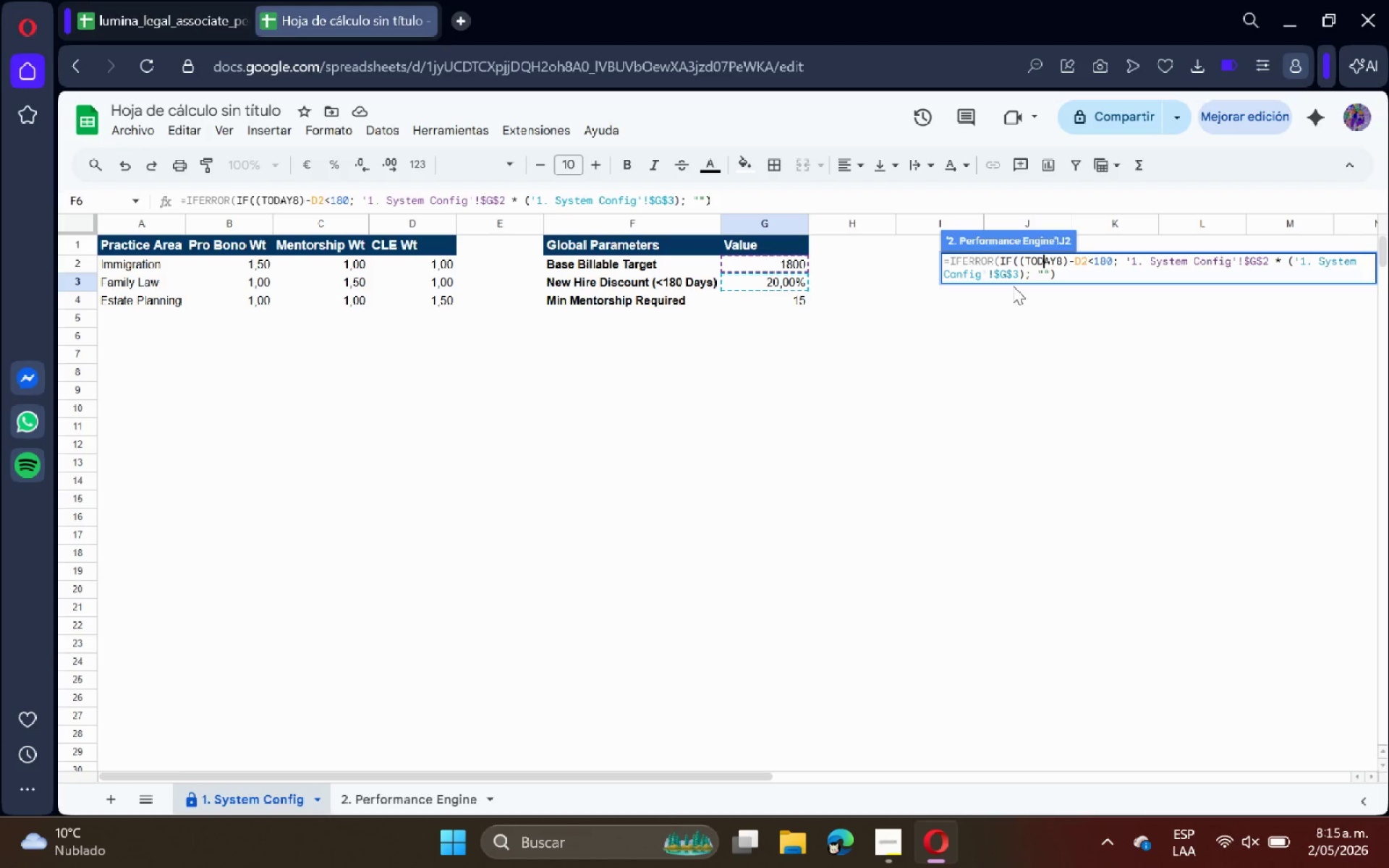 
key(ArrowLeft)
 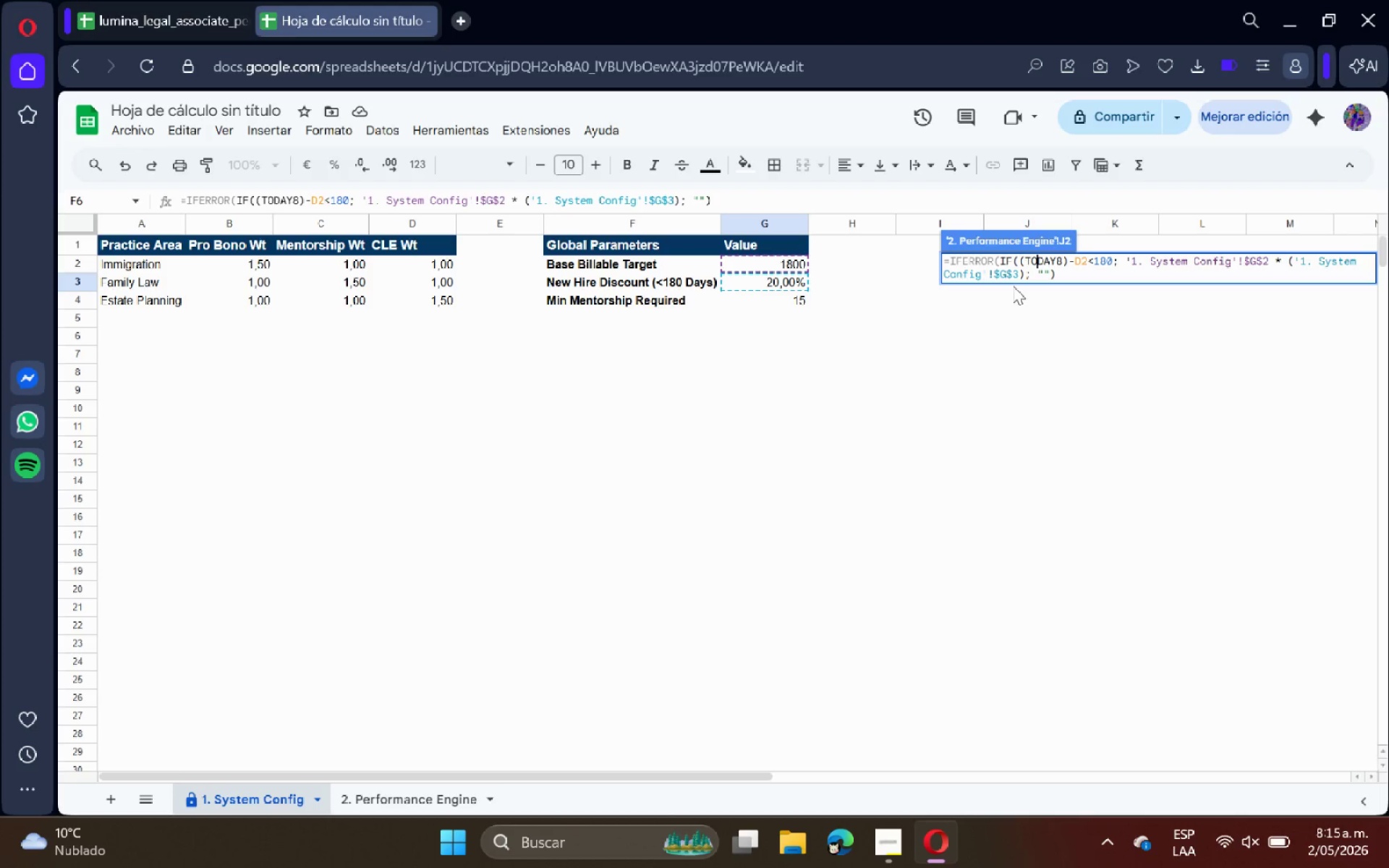 
key(ArrowLeft)
 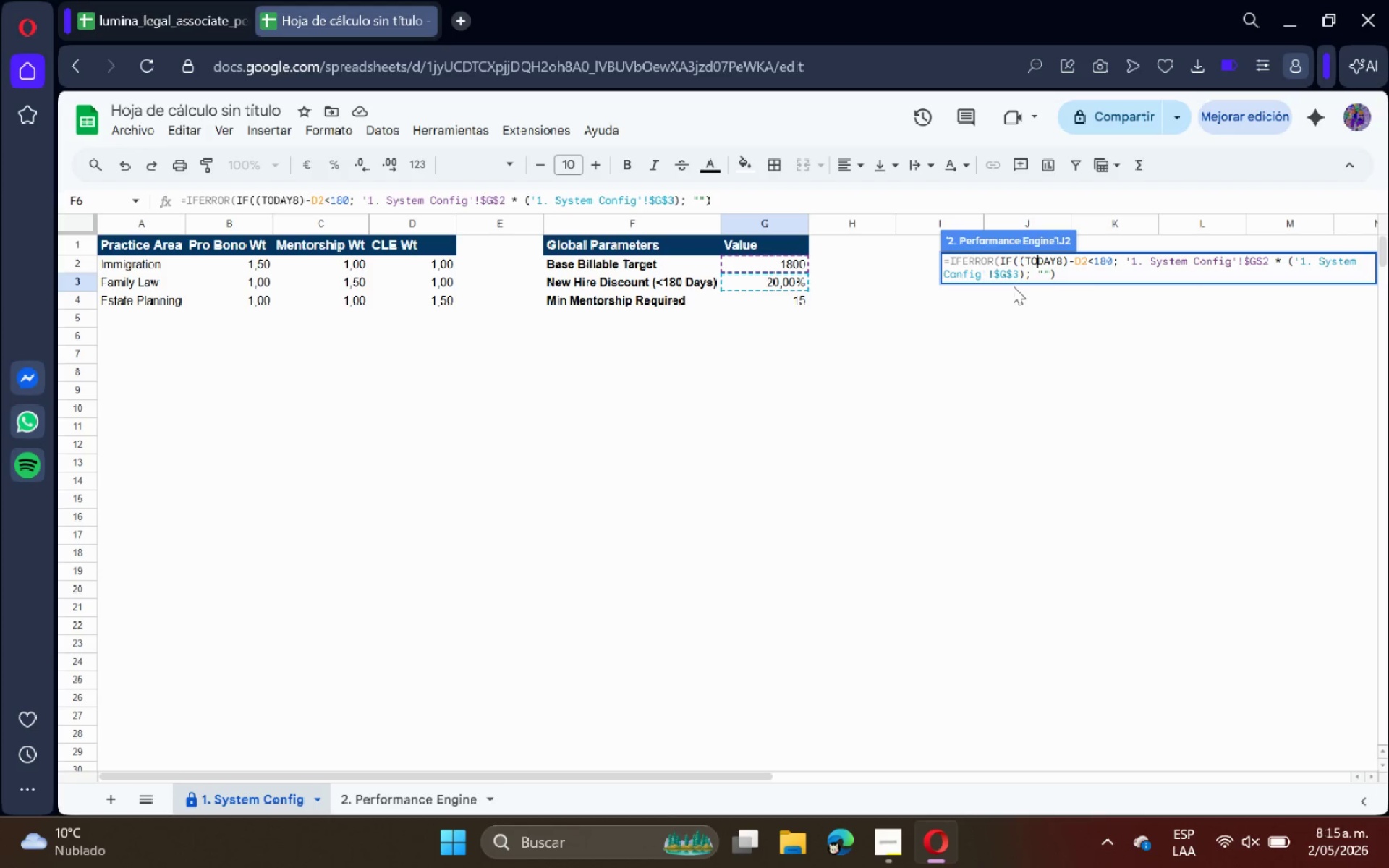 
key(ArrowLeft)
 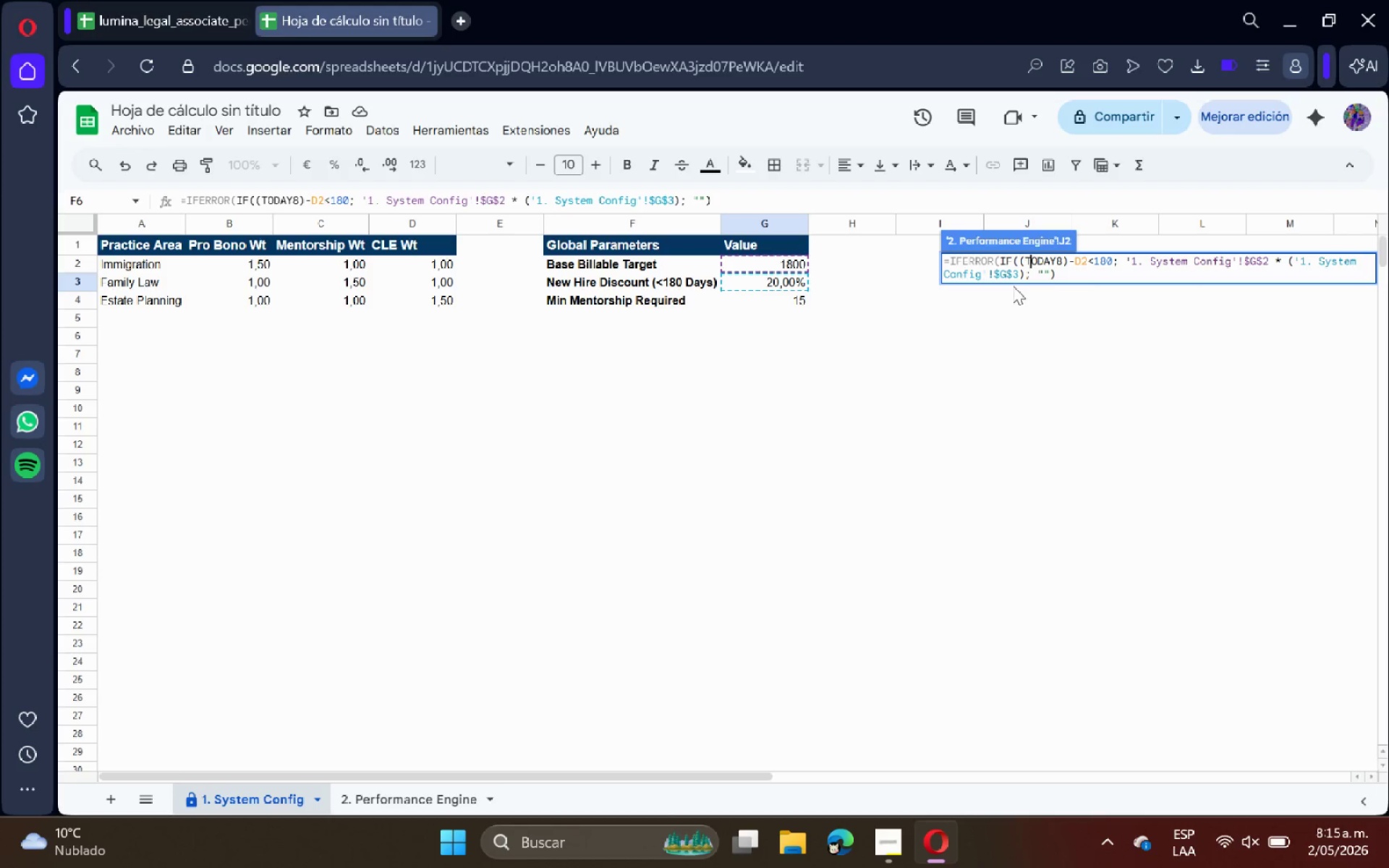 
key(ArrowLeft)
 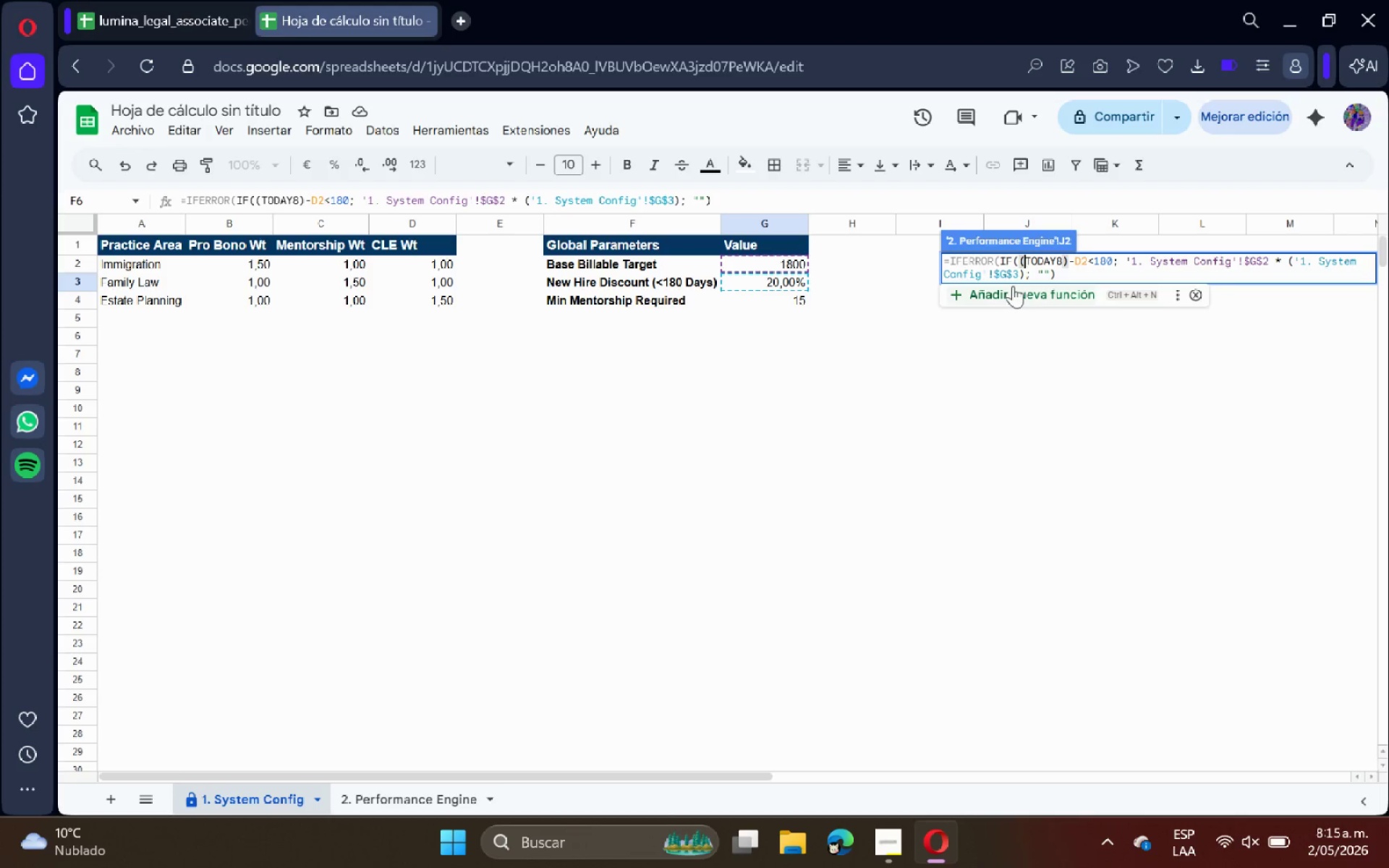 
key(ArrowLeft)
 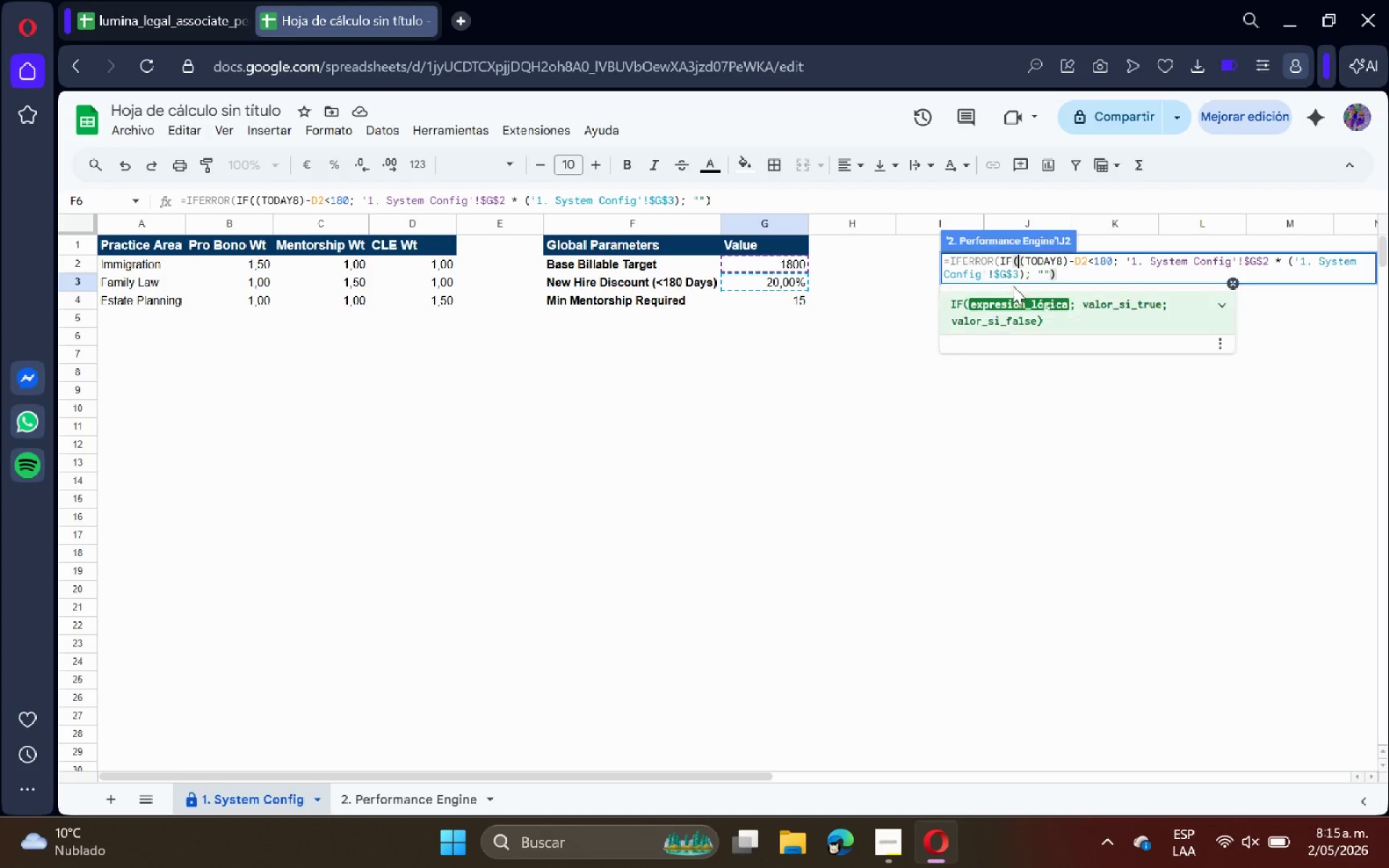 
key(ArrowLeft)
 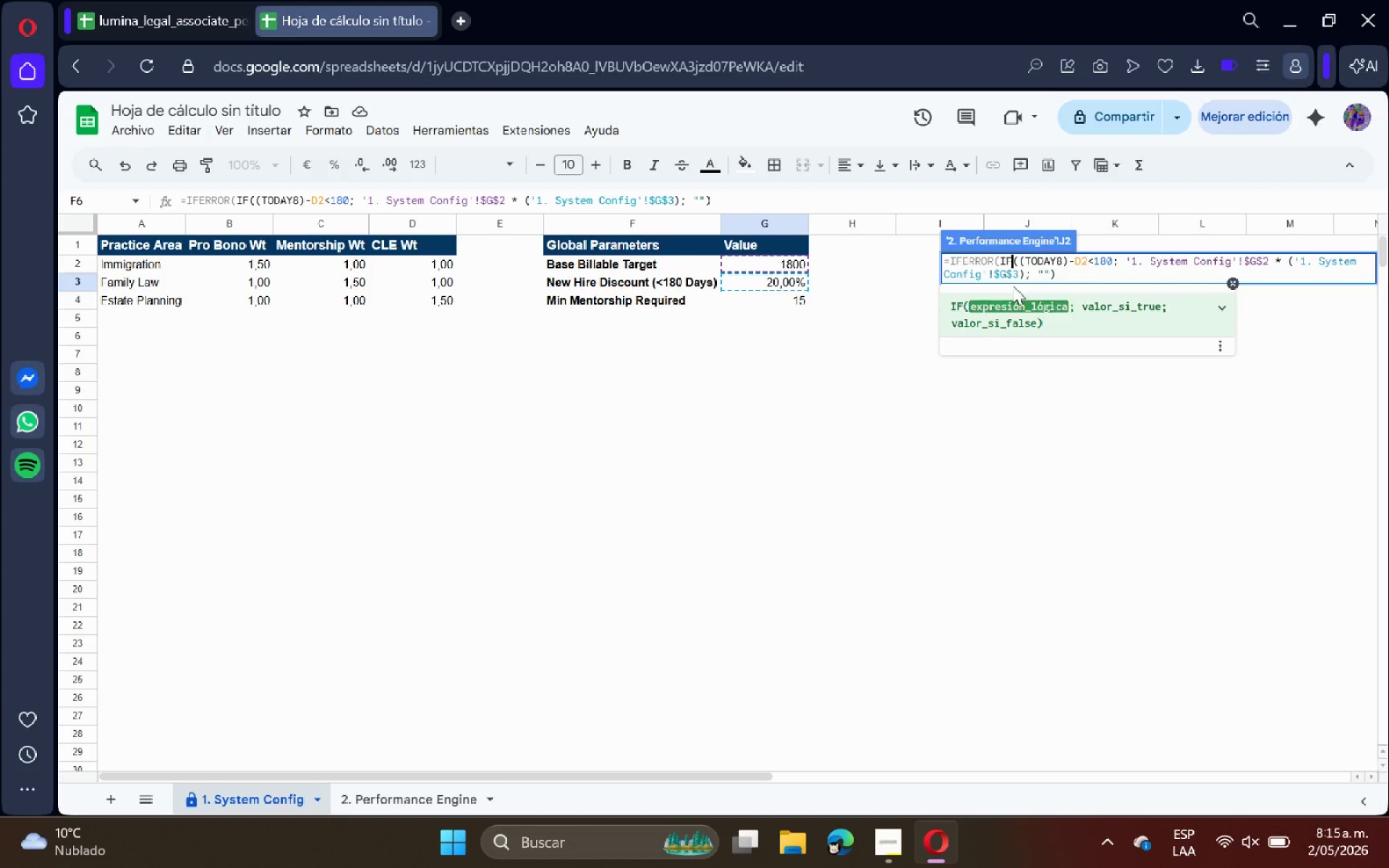 
key(ArrowLeft)
 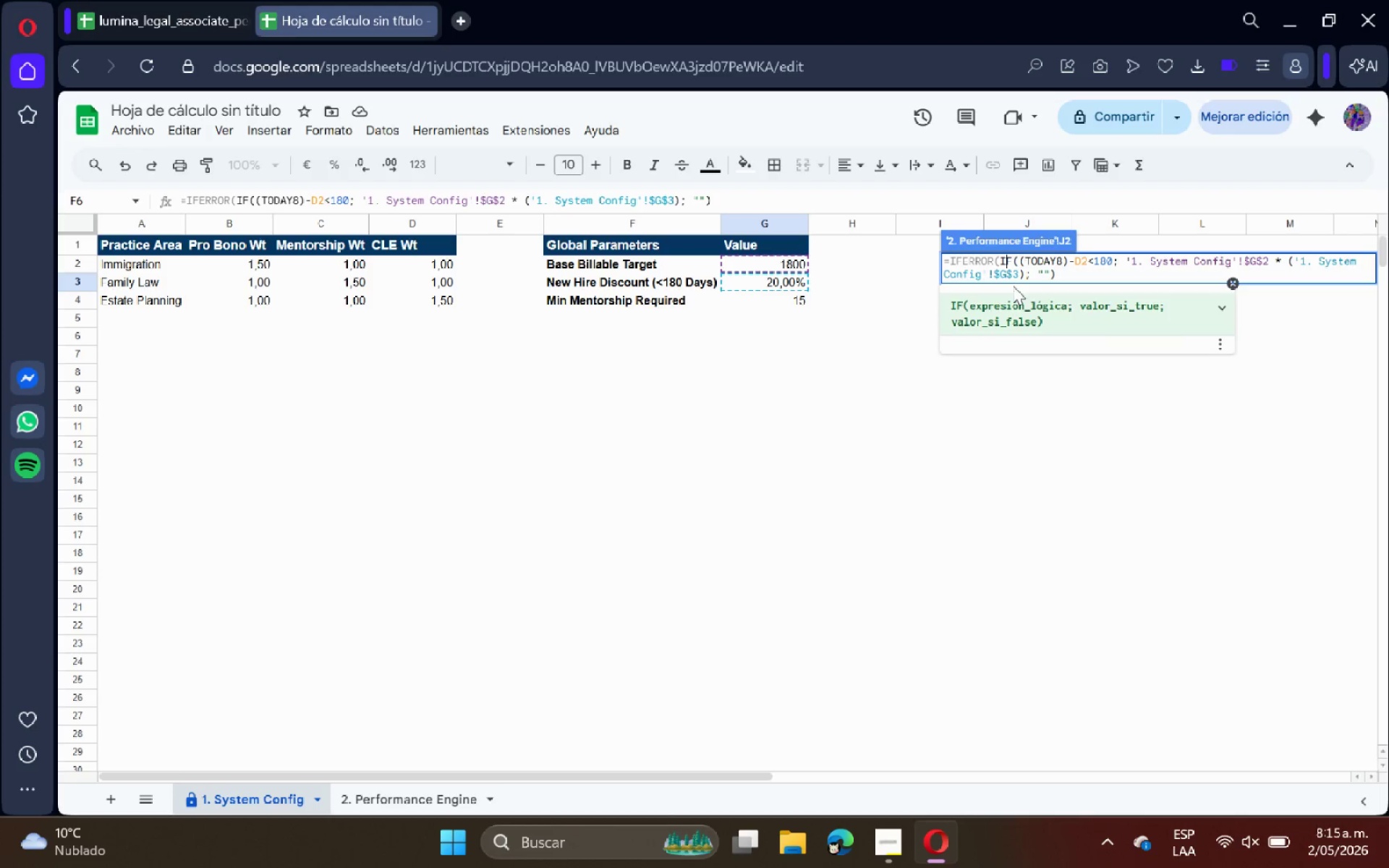 
key(ArrowLeft)
 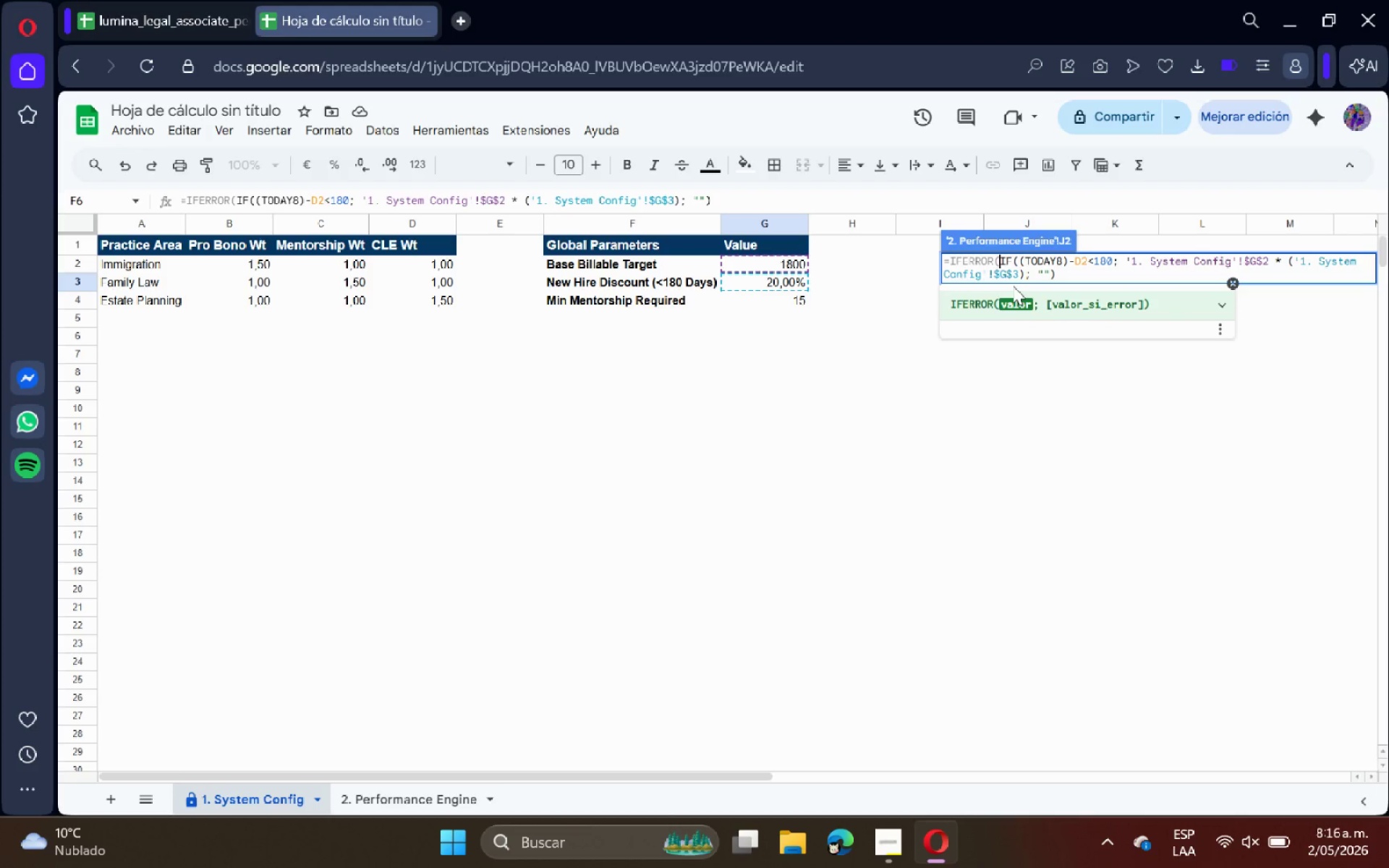 
key(ArrowRight)
 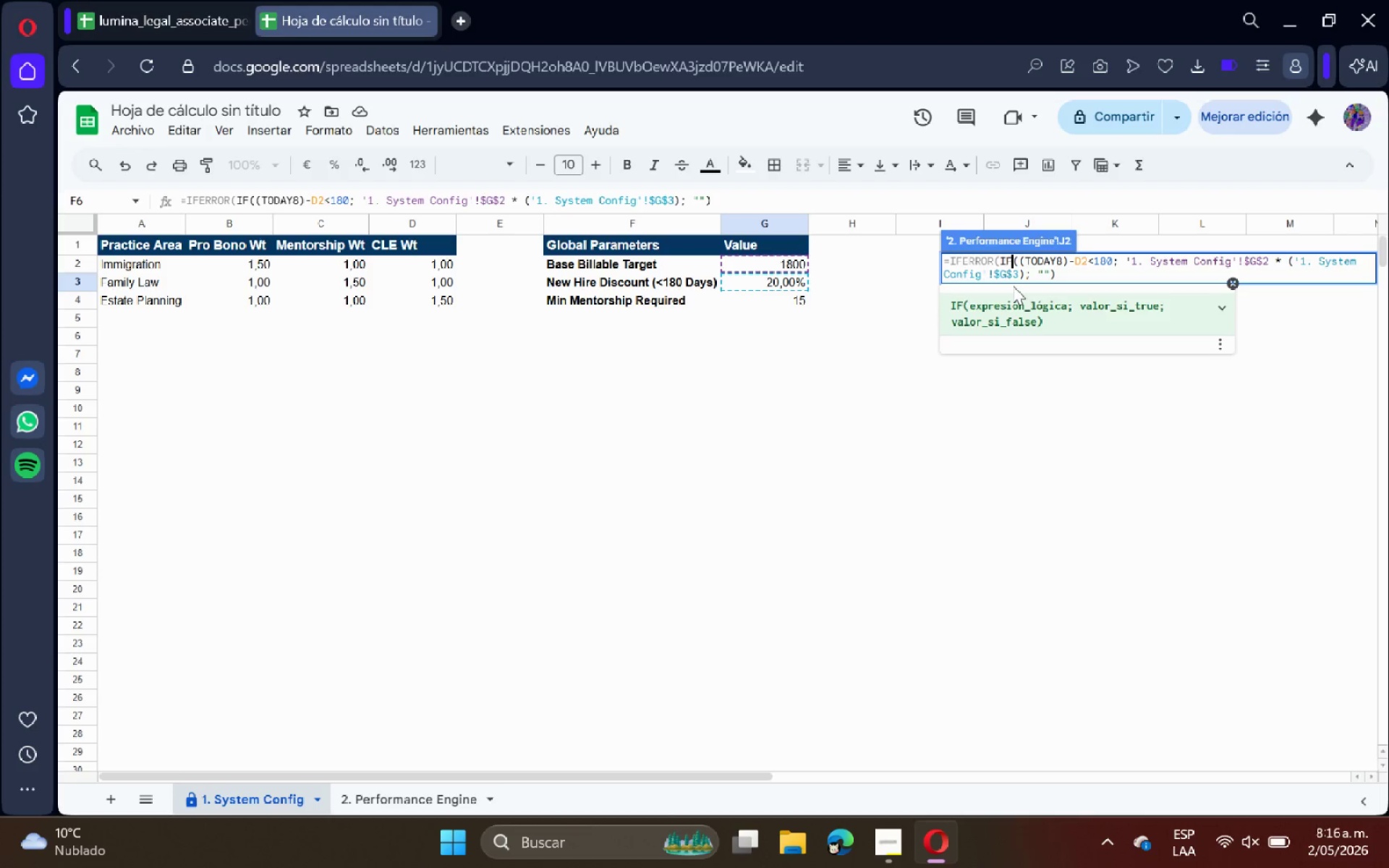 
key(ArrowRight)
 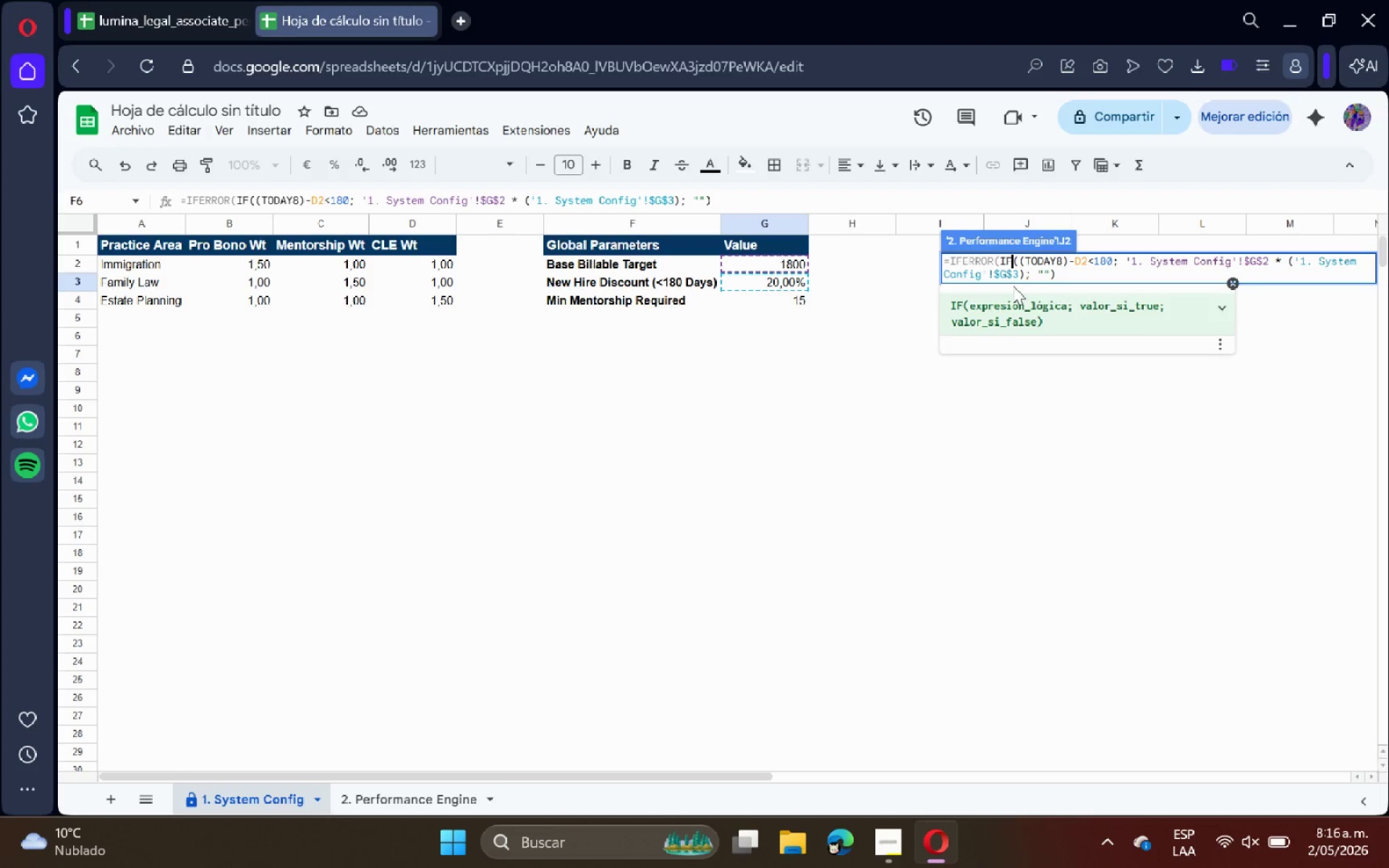 
key(ArrowRight)
 